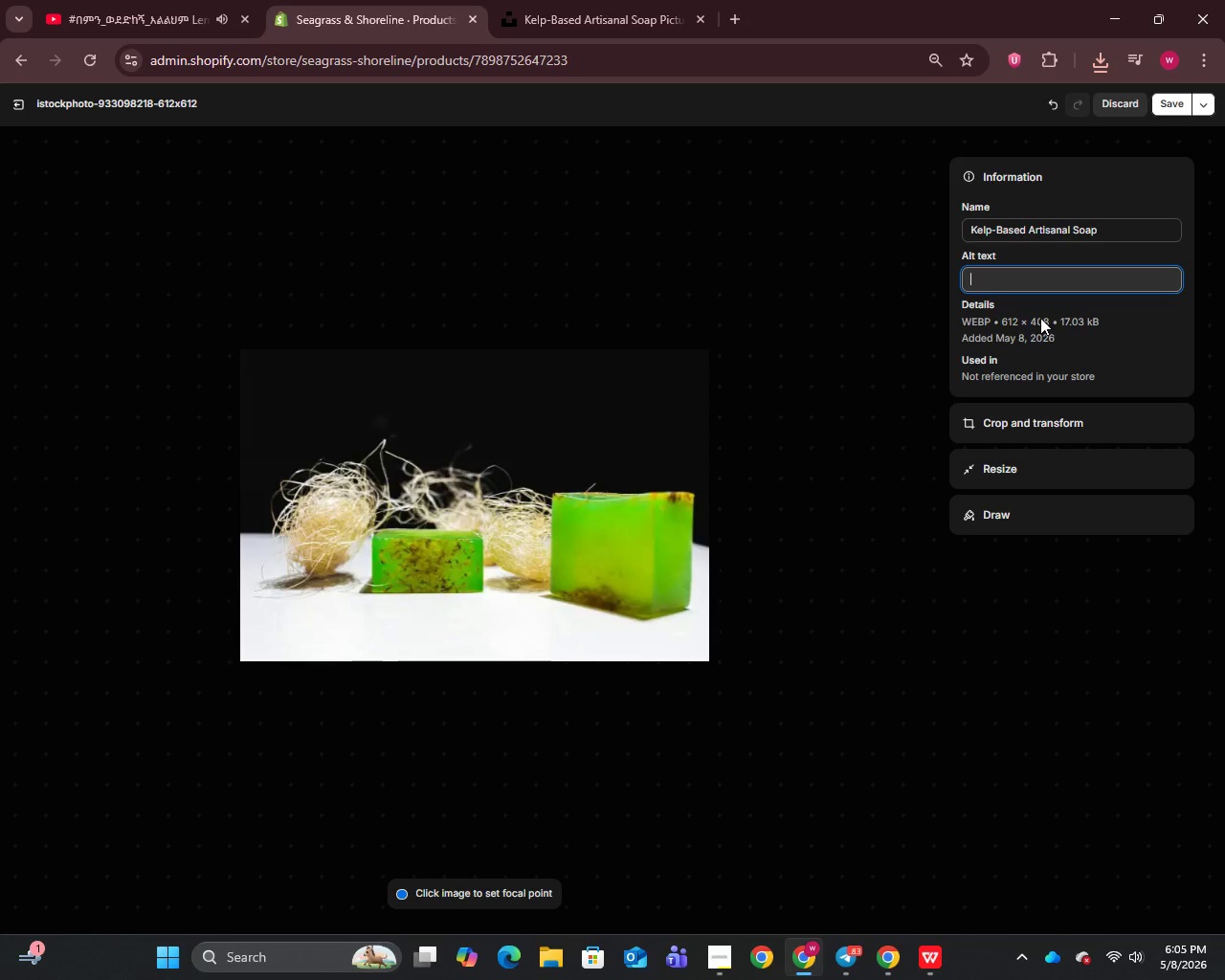 
wait(13.98)
 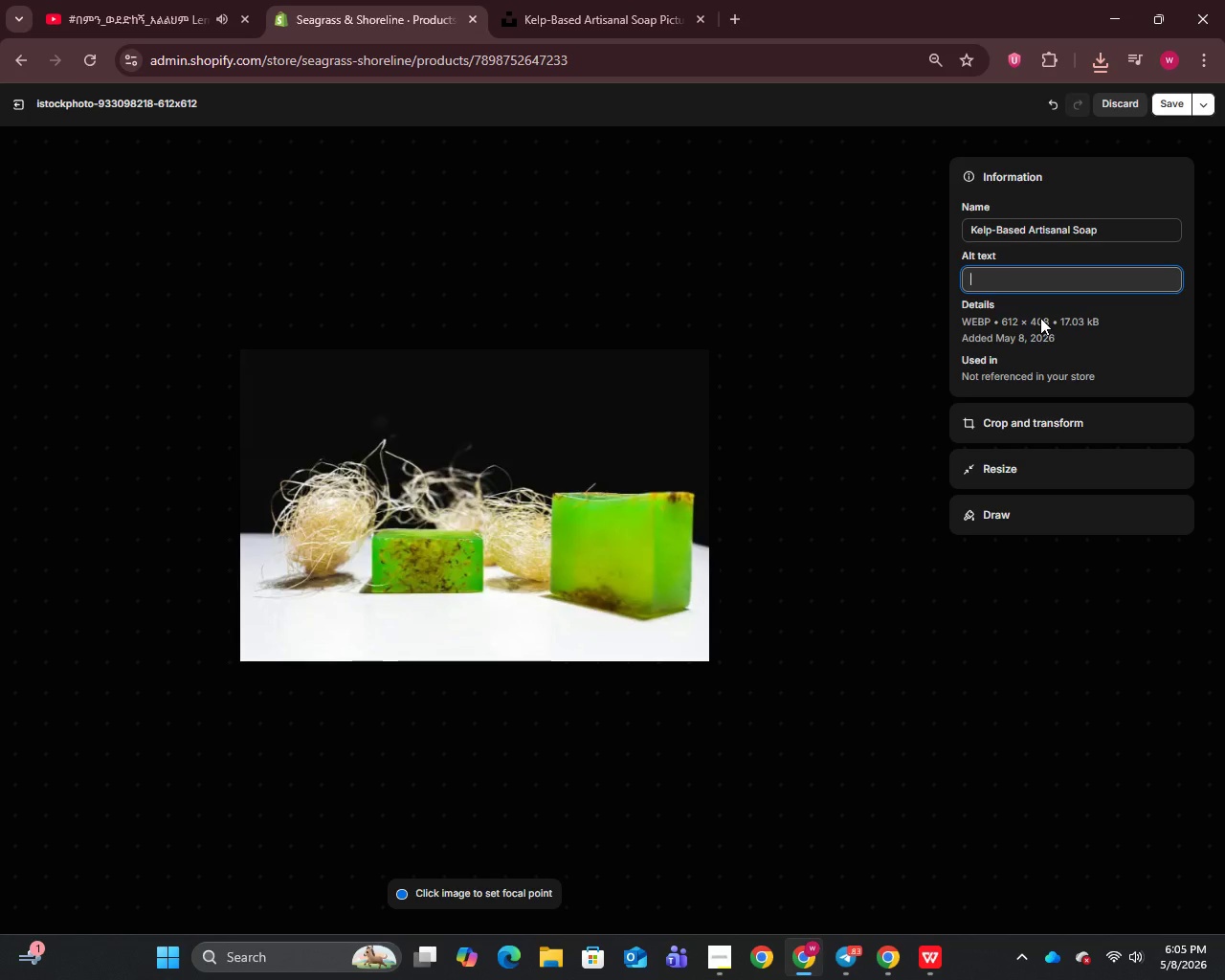 
type(Handmade kelp soap bar.)
 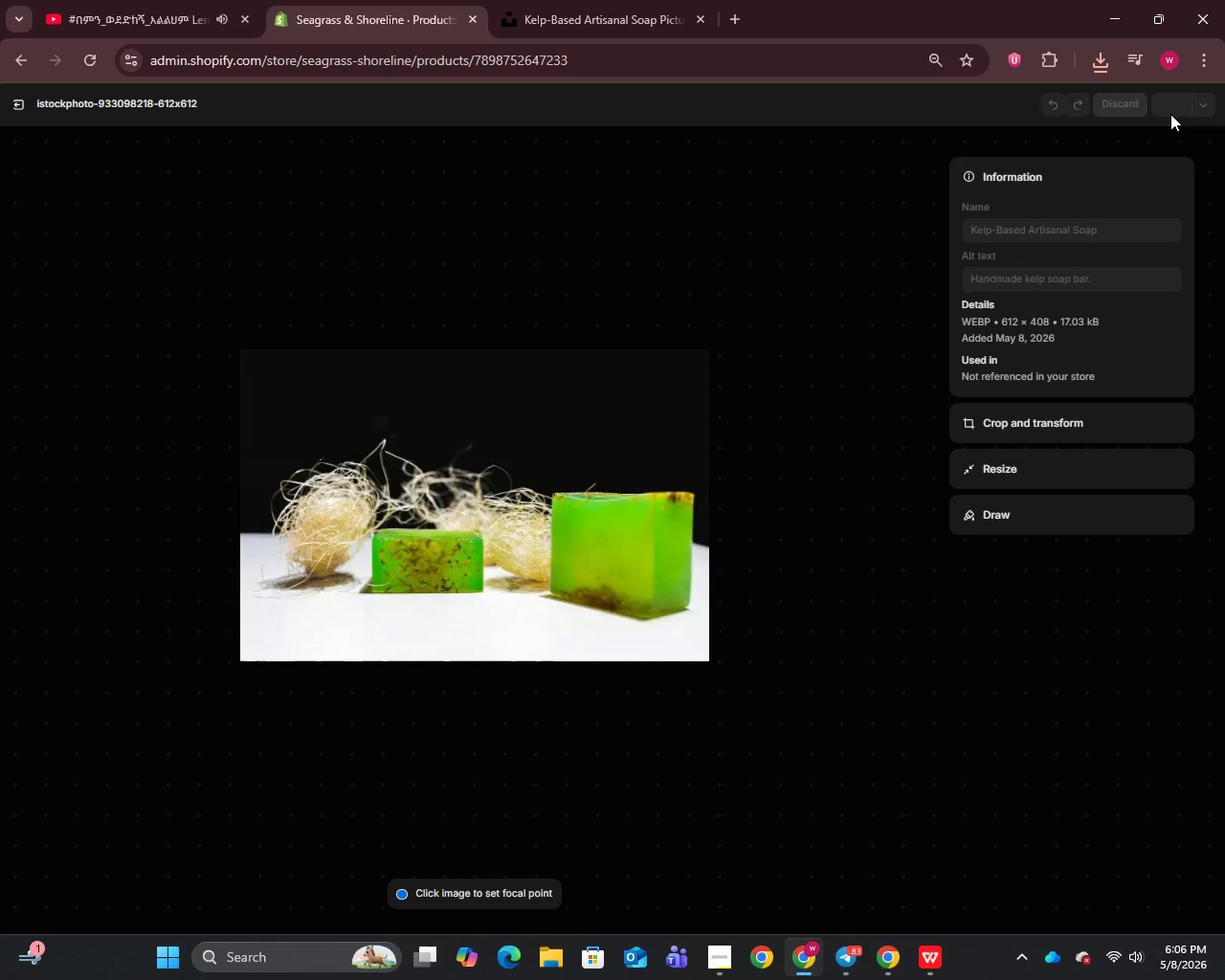 
left_click([1168, 105])
 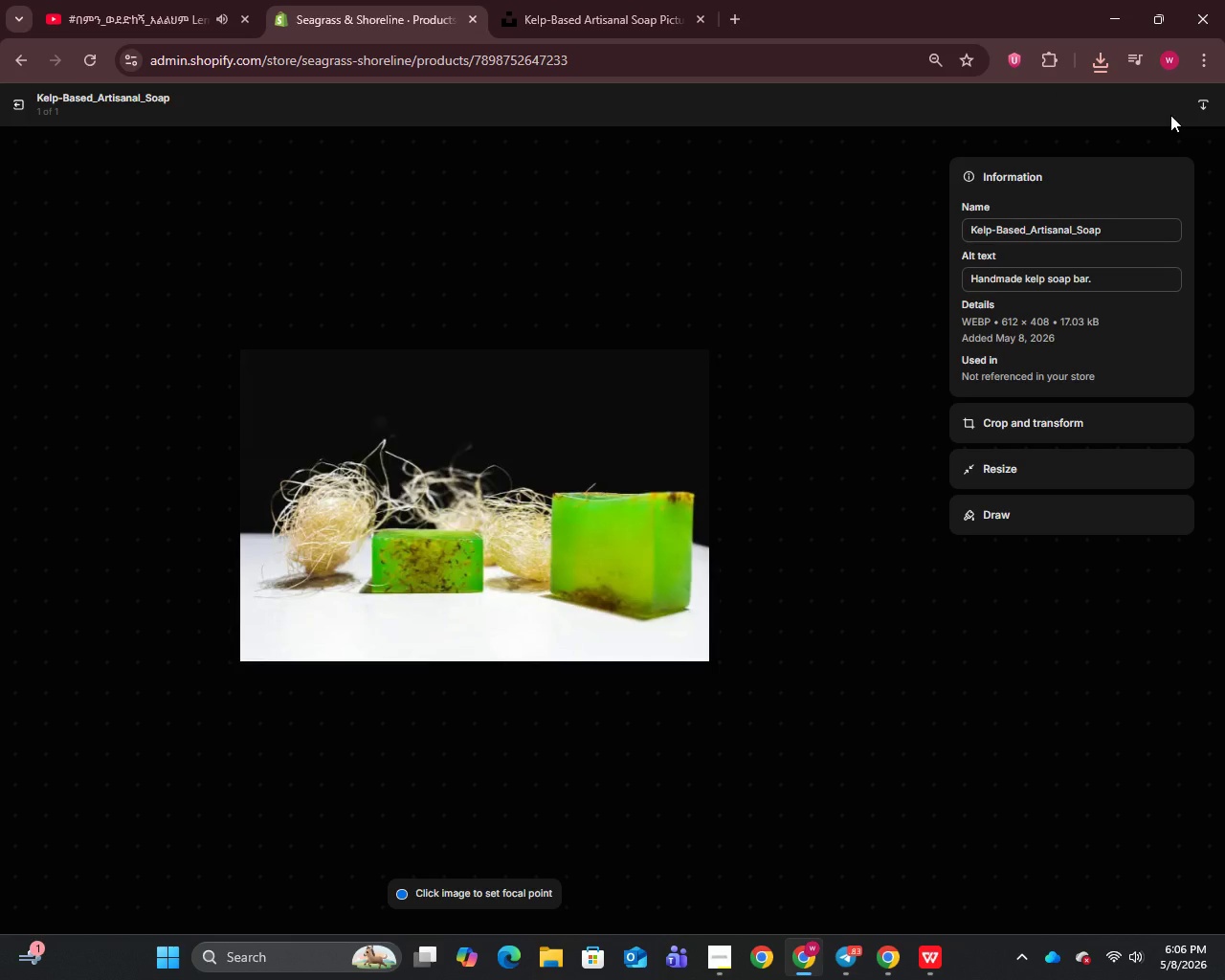 
wait(10.84)
 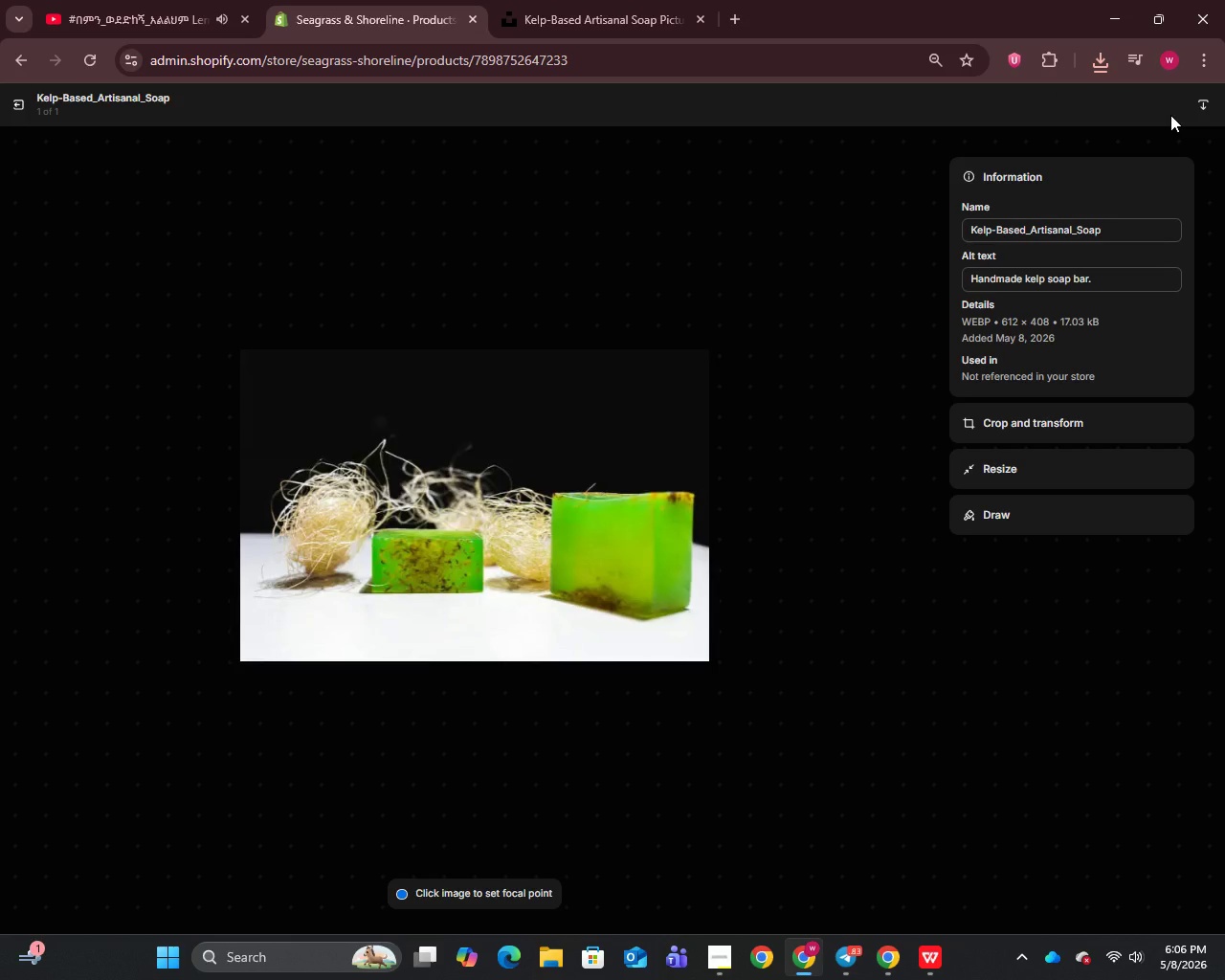 
left_click([8, 104])
 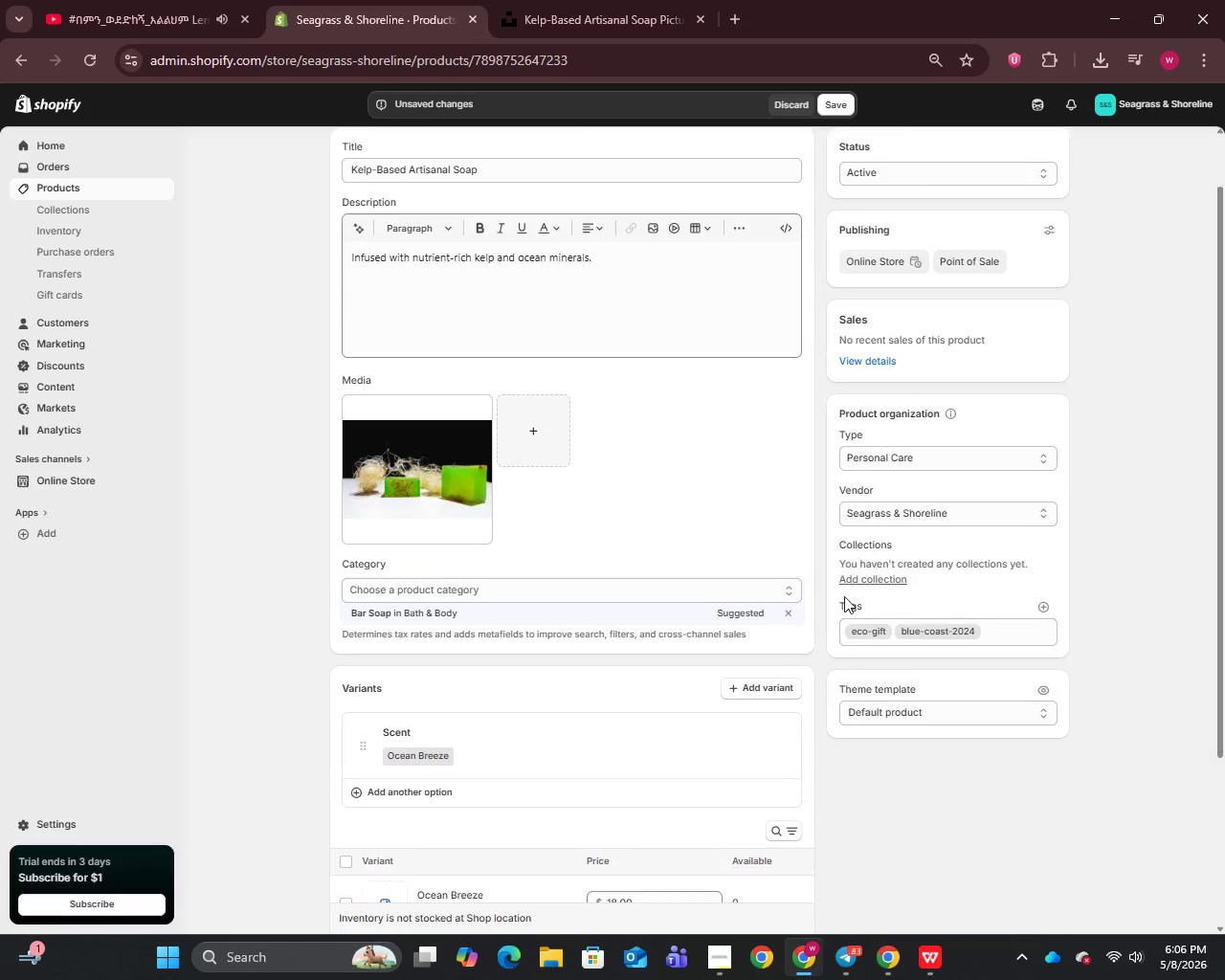 
scroll: coordinate [844, 596], scroll_direction: down, amount: 7.0
 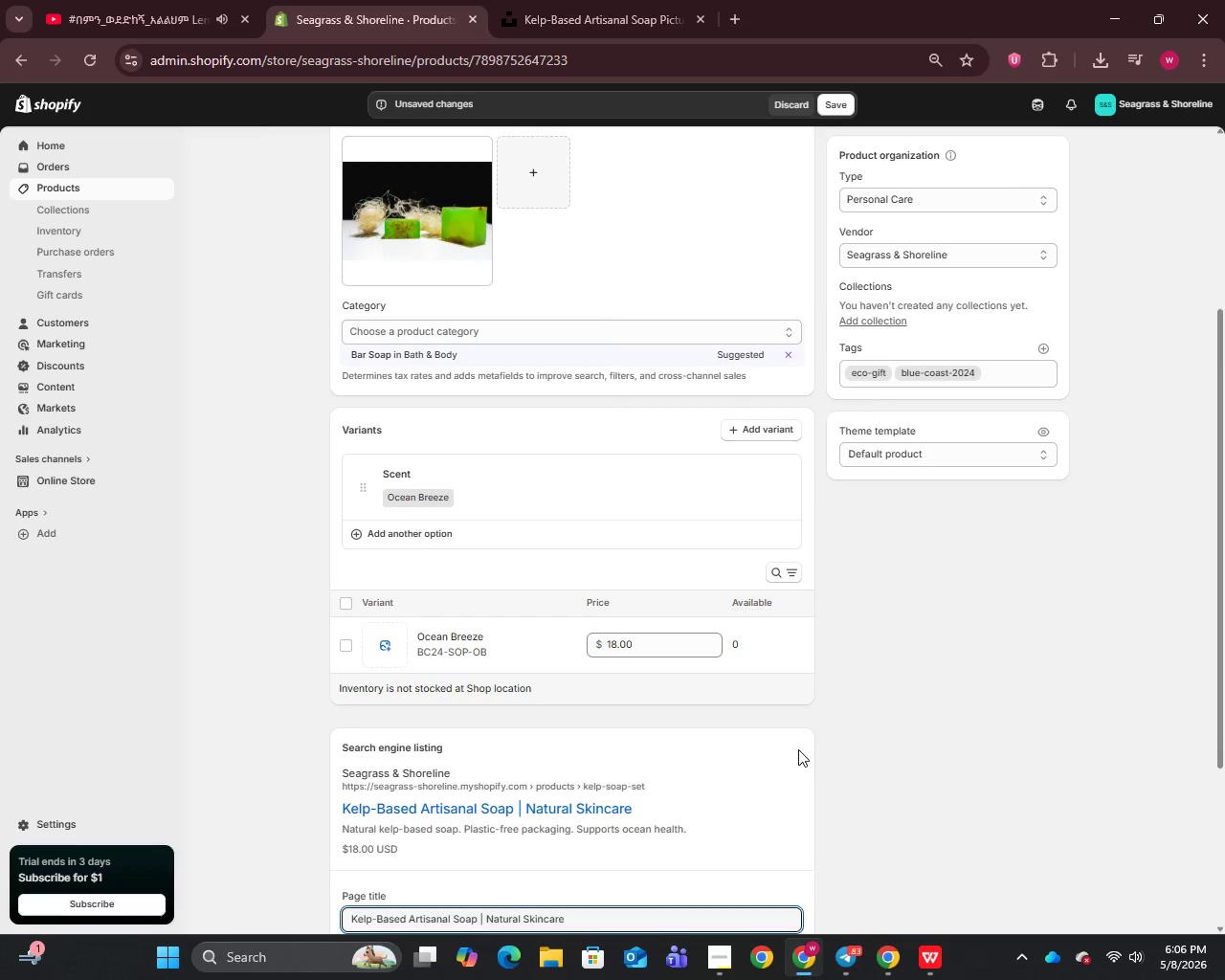 
left_click([799, 749])
 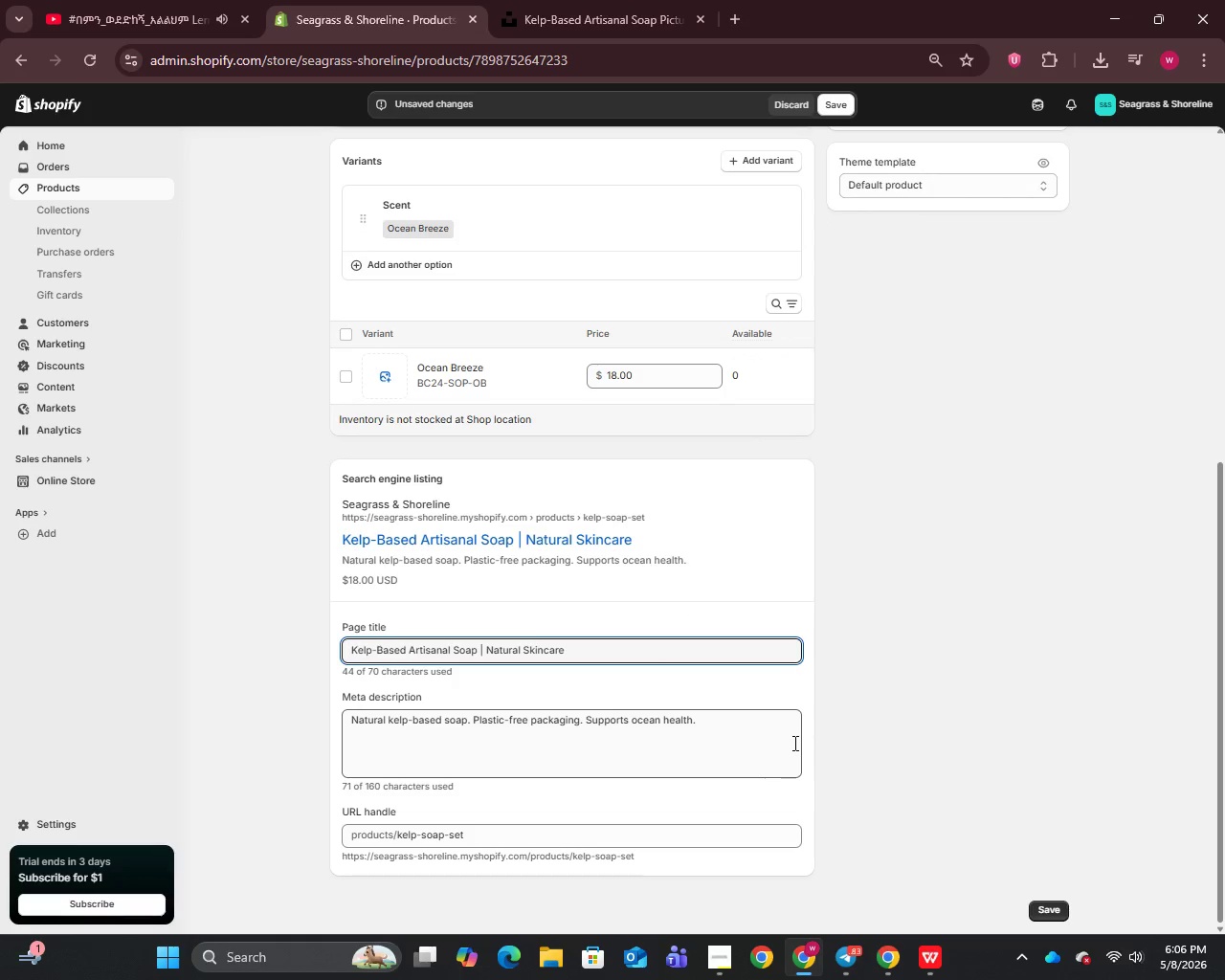 
scroll: coordinate [796, 746], scroll_direction: down, amount: 7.0
 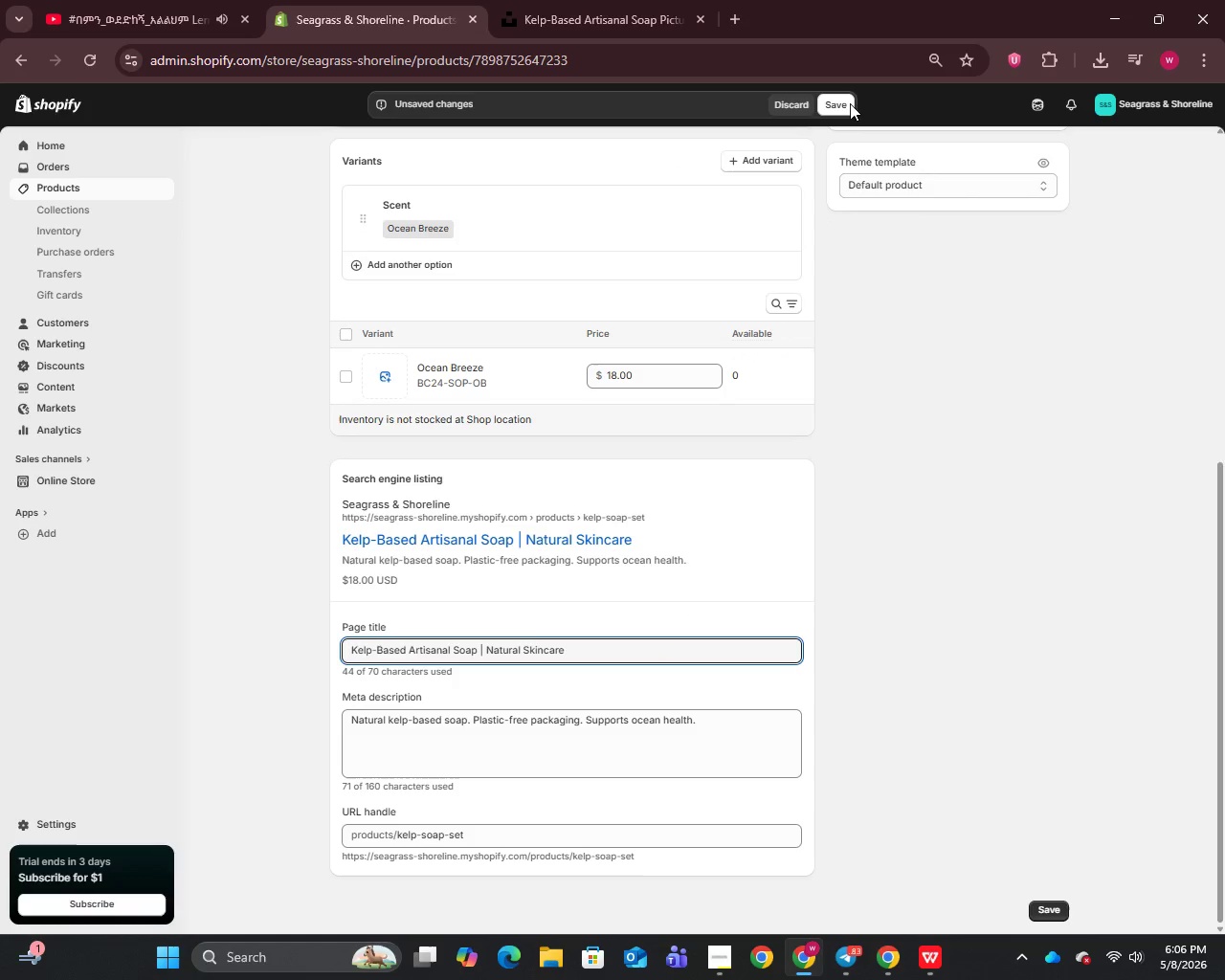 
left_click([850, 103])
 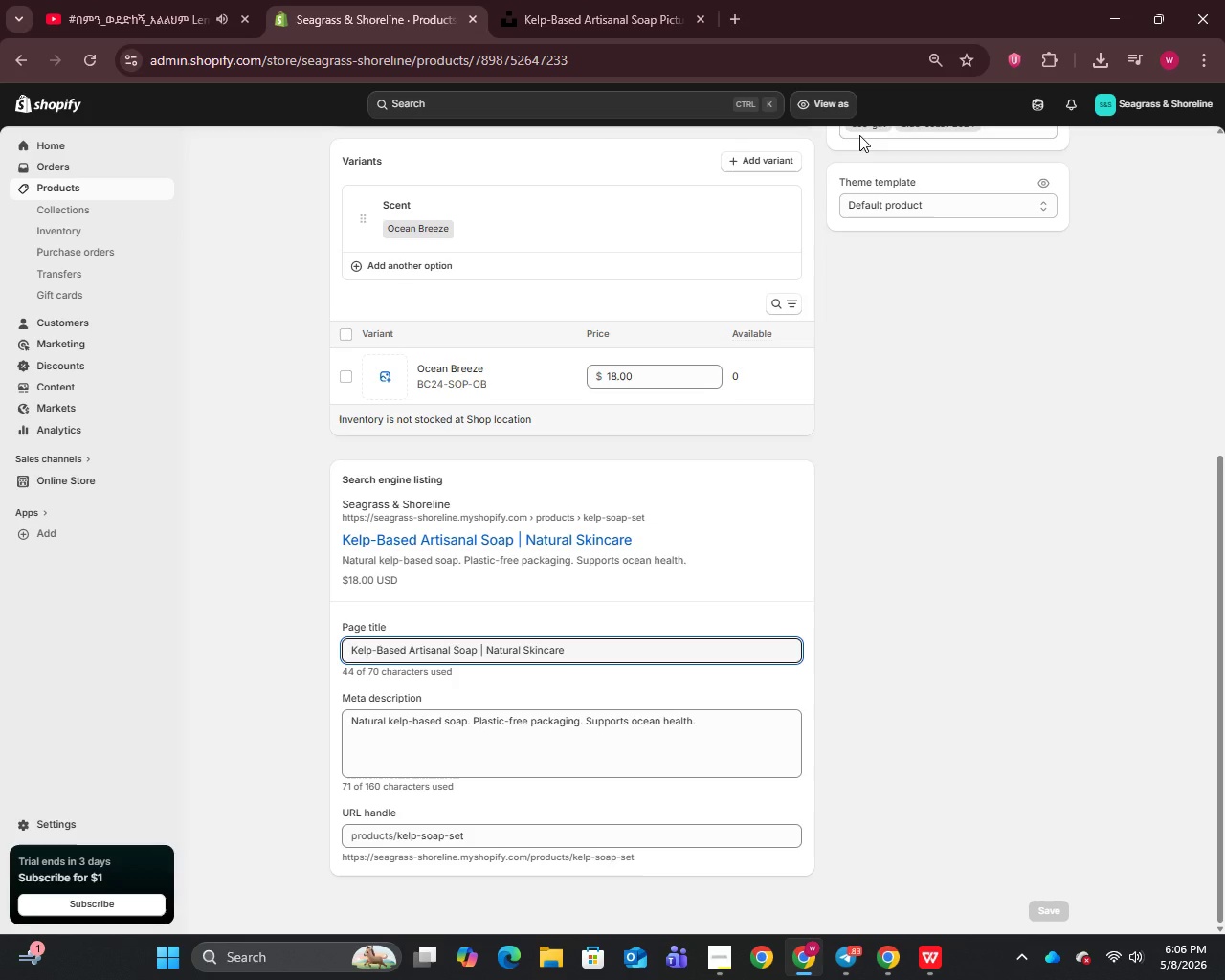 
wait(23.66)
 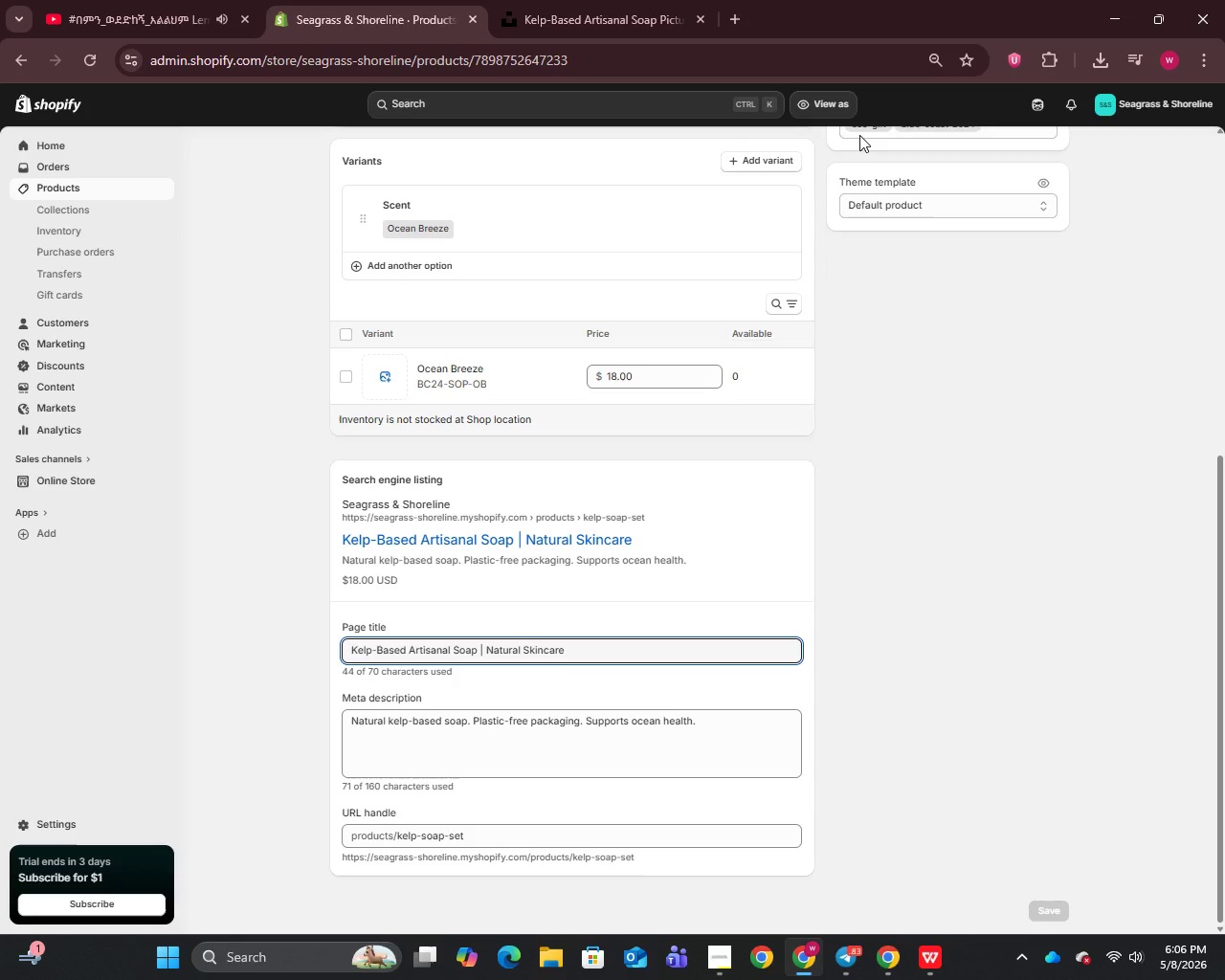 
left_click([45, 190])
 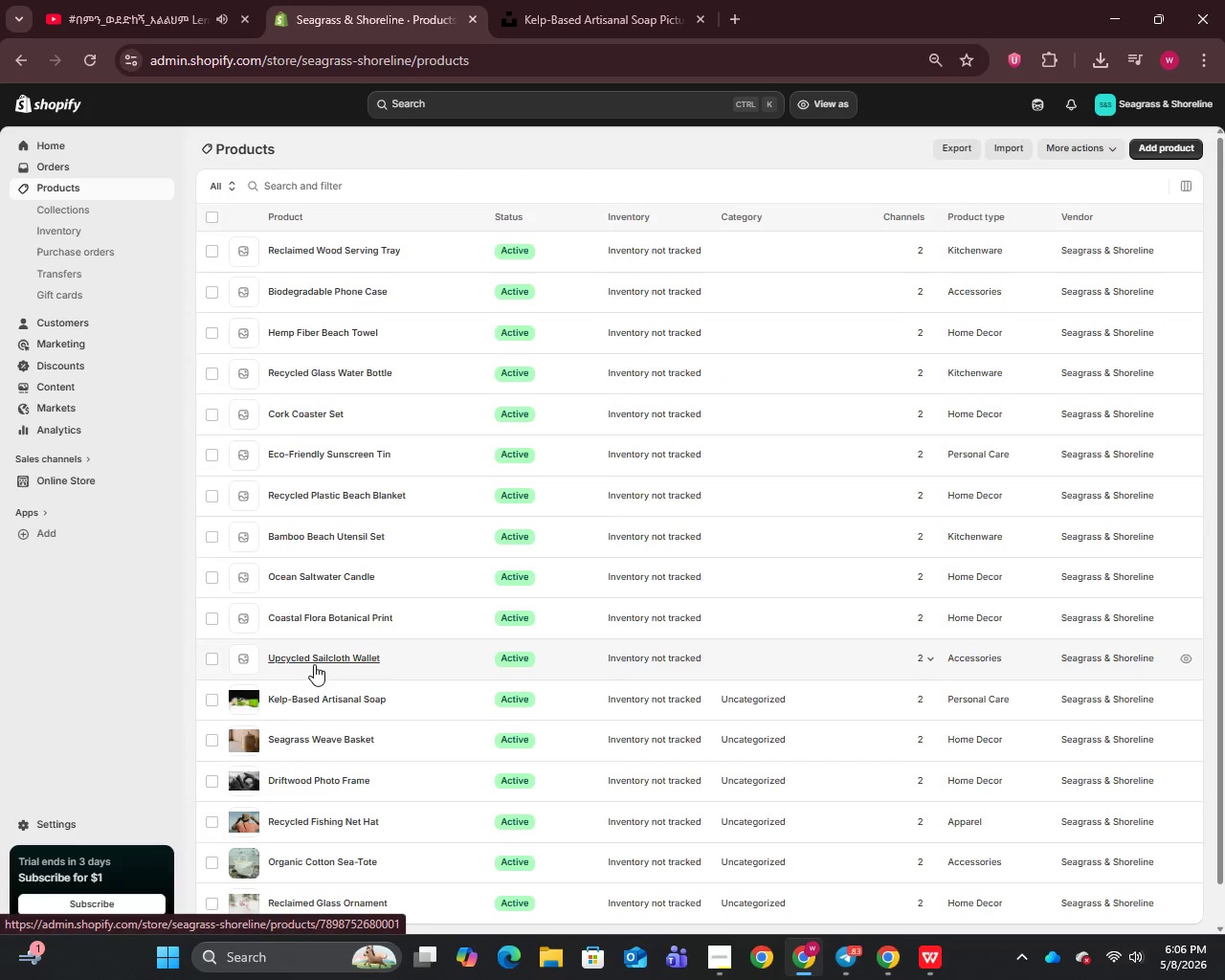 
left_click([314, 664])
 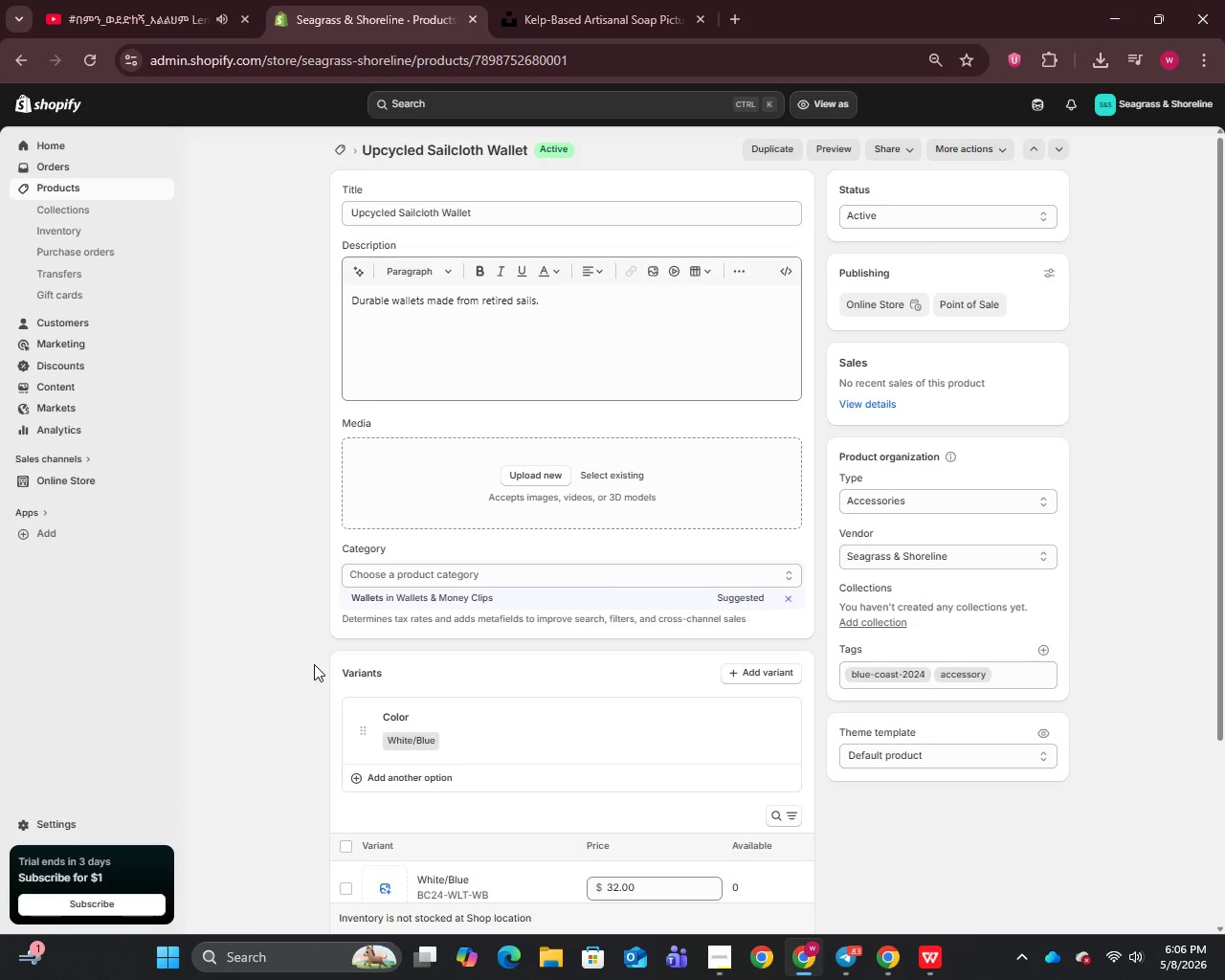 
wait(10.8)
 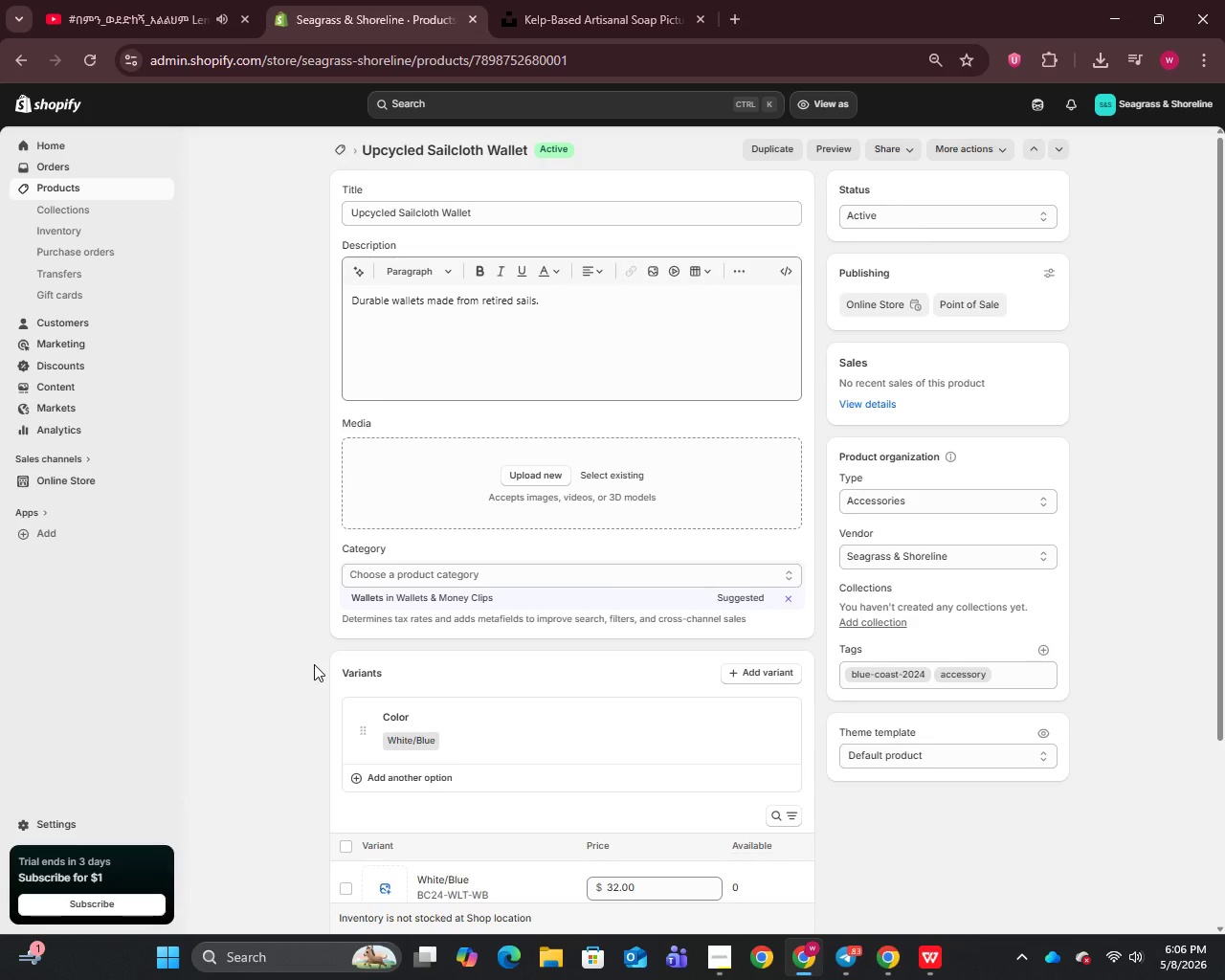 
left_click([479, 210])
 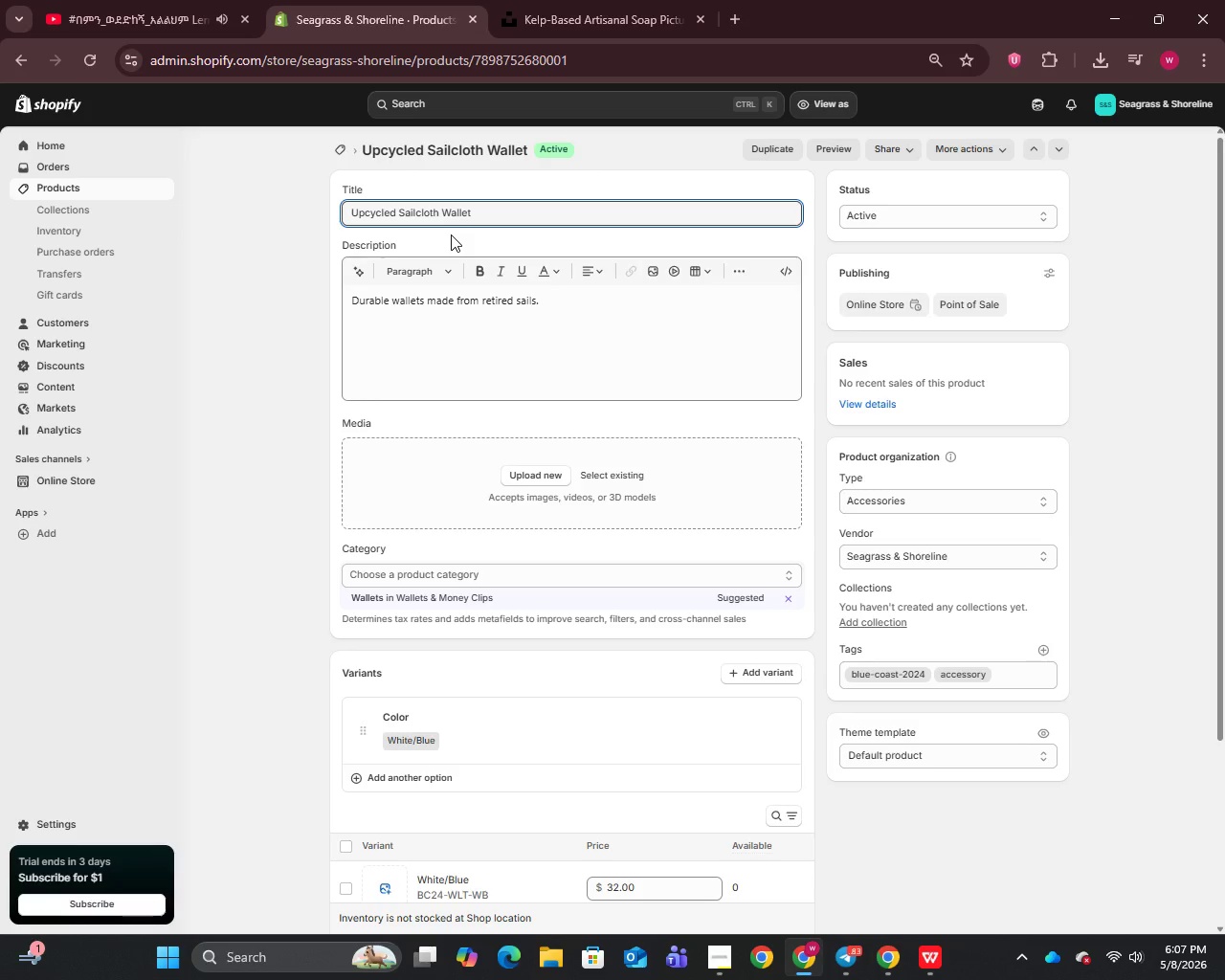 
key(Control+A)
 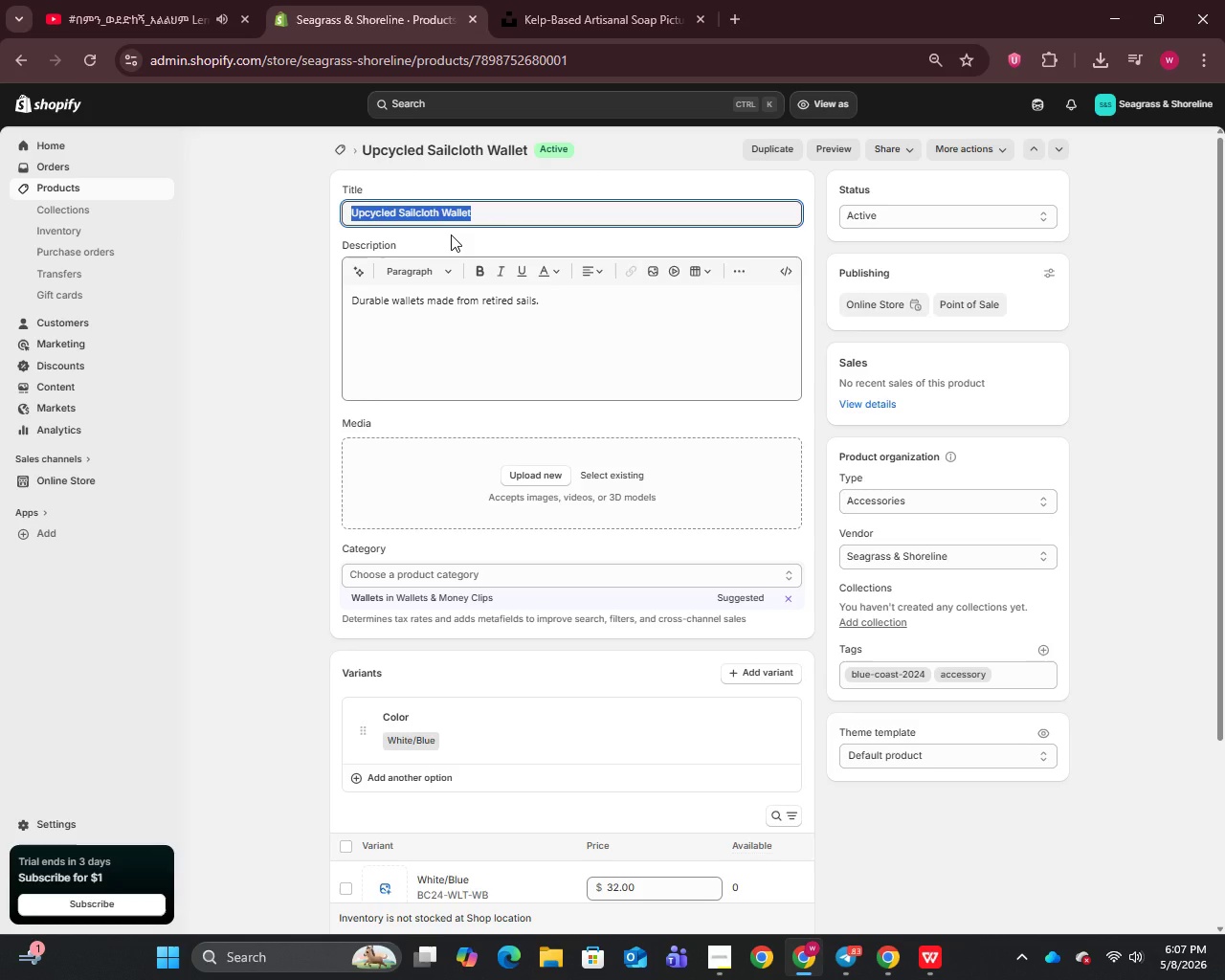 
key(Control+C)
 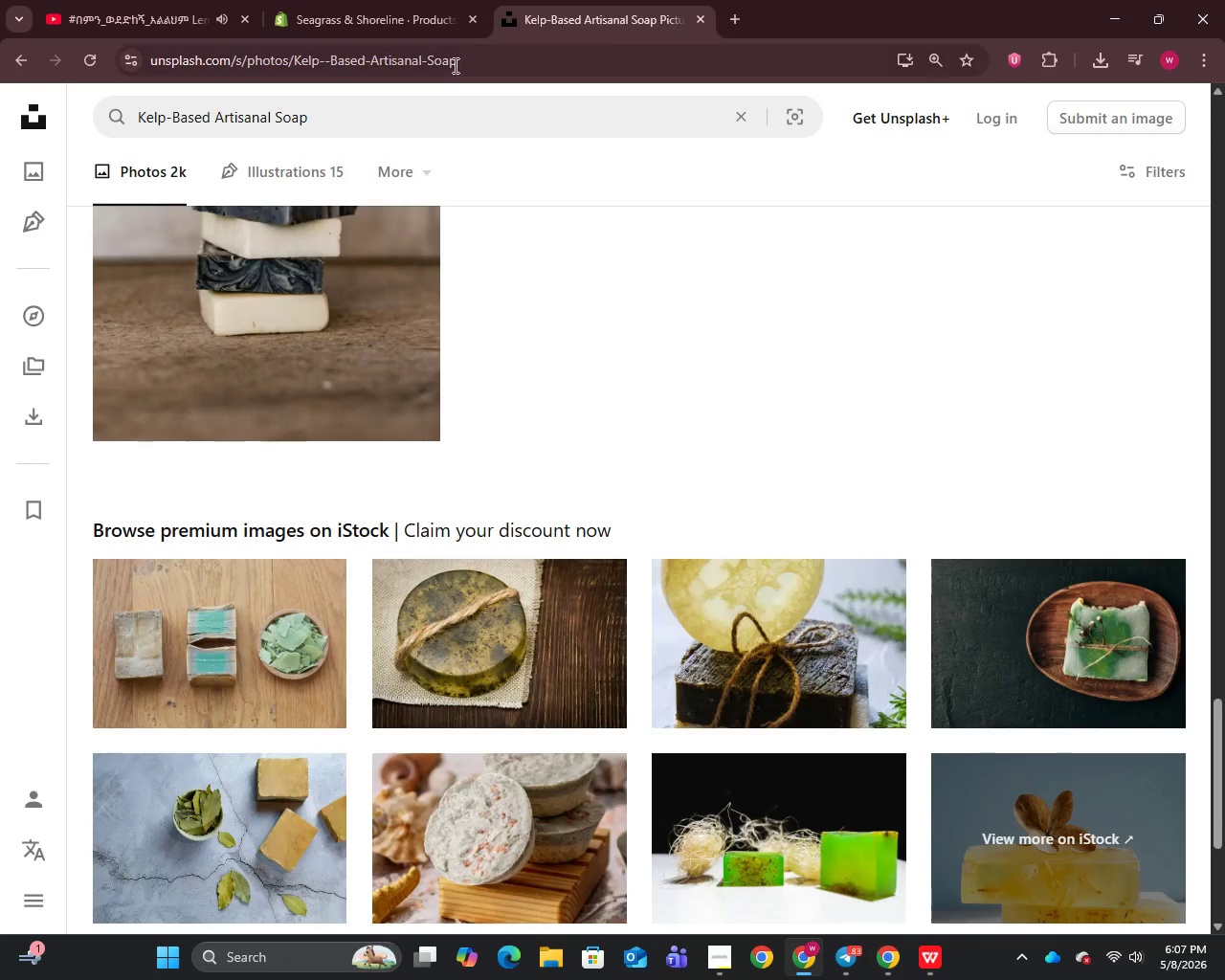 
left_click([584, 0])
 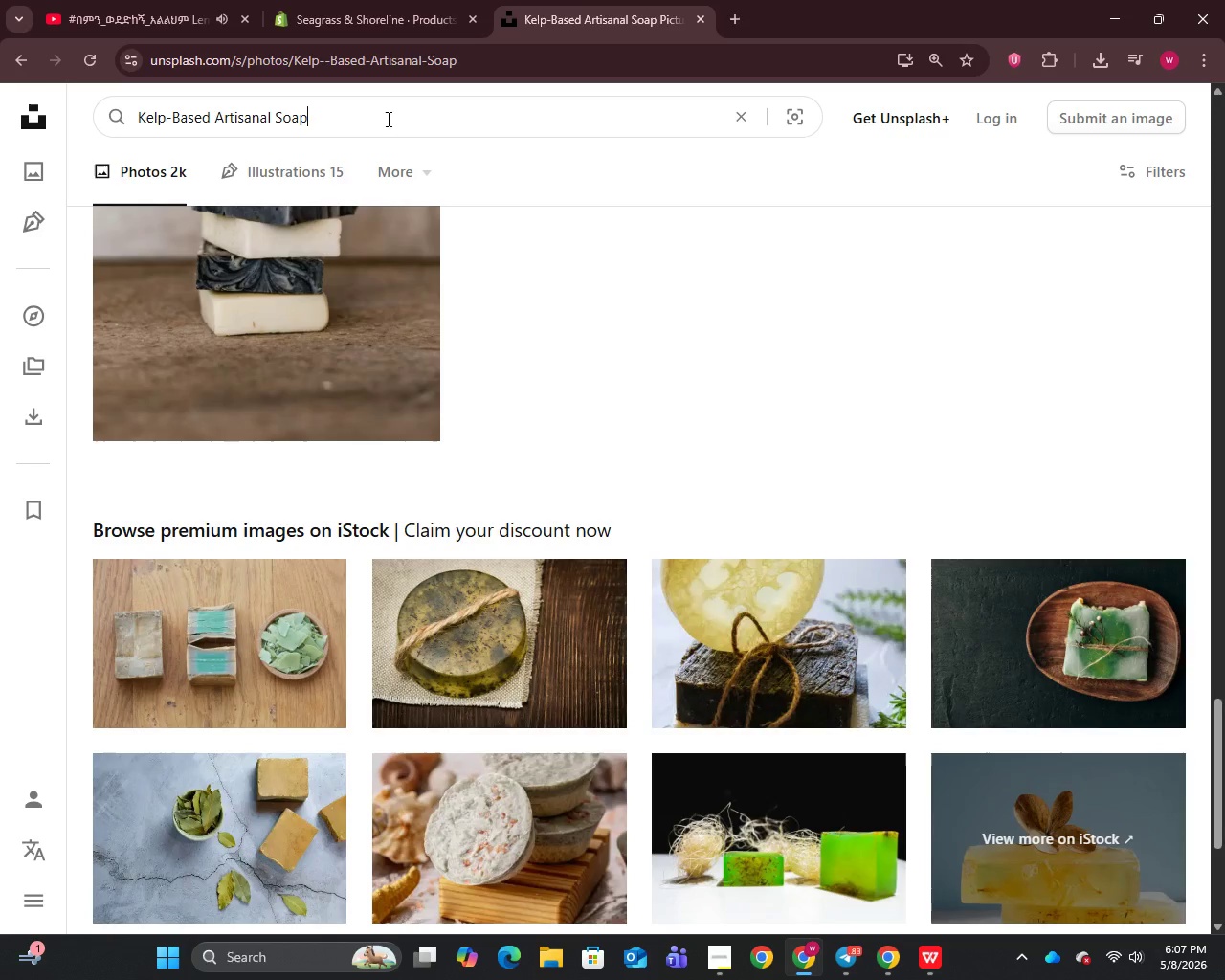 
left_click([387, 119])
 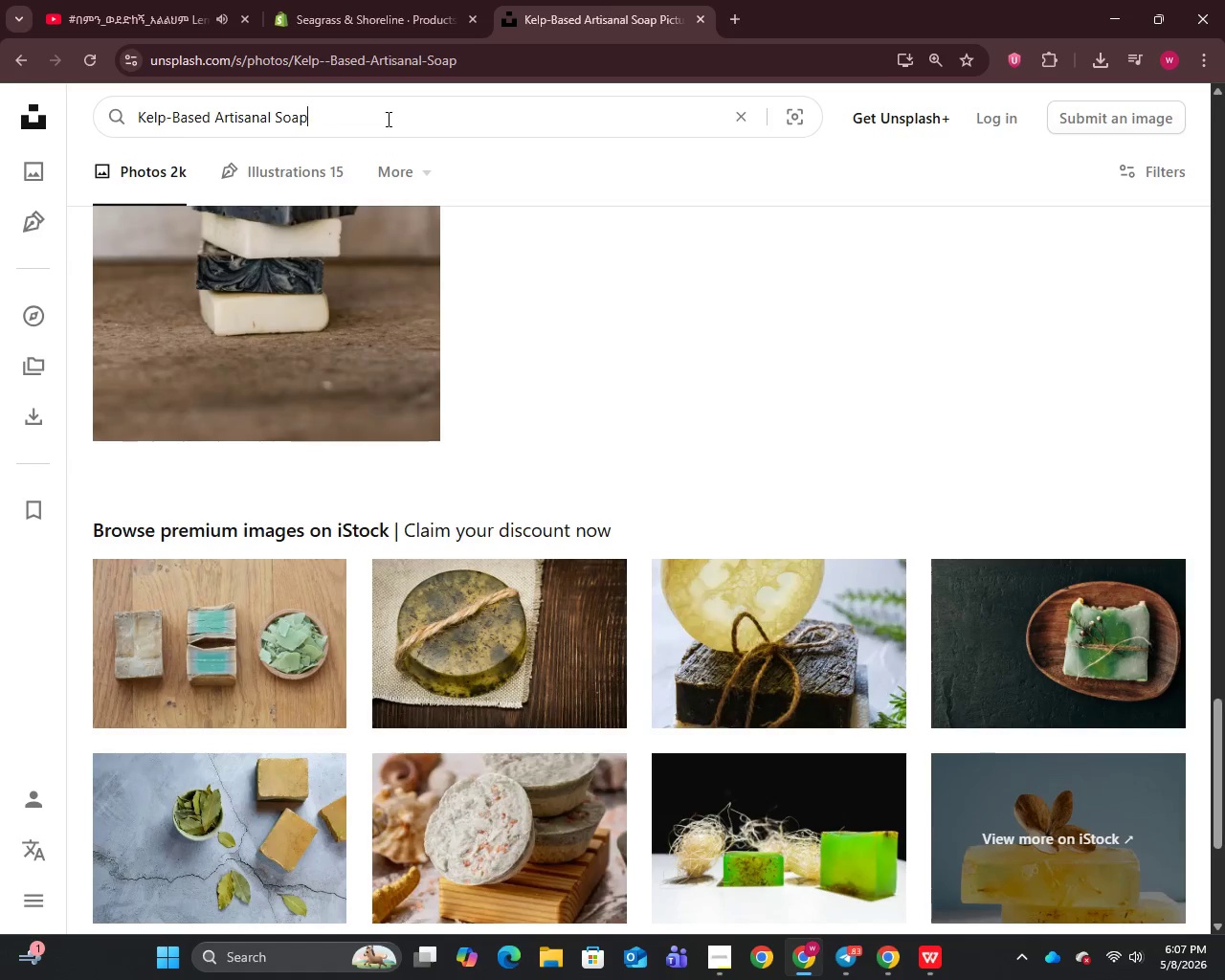 
key(Control+A)
 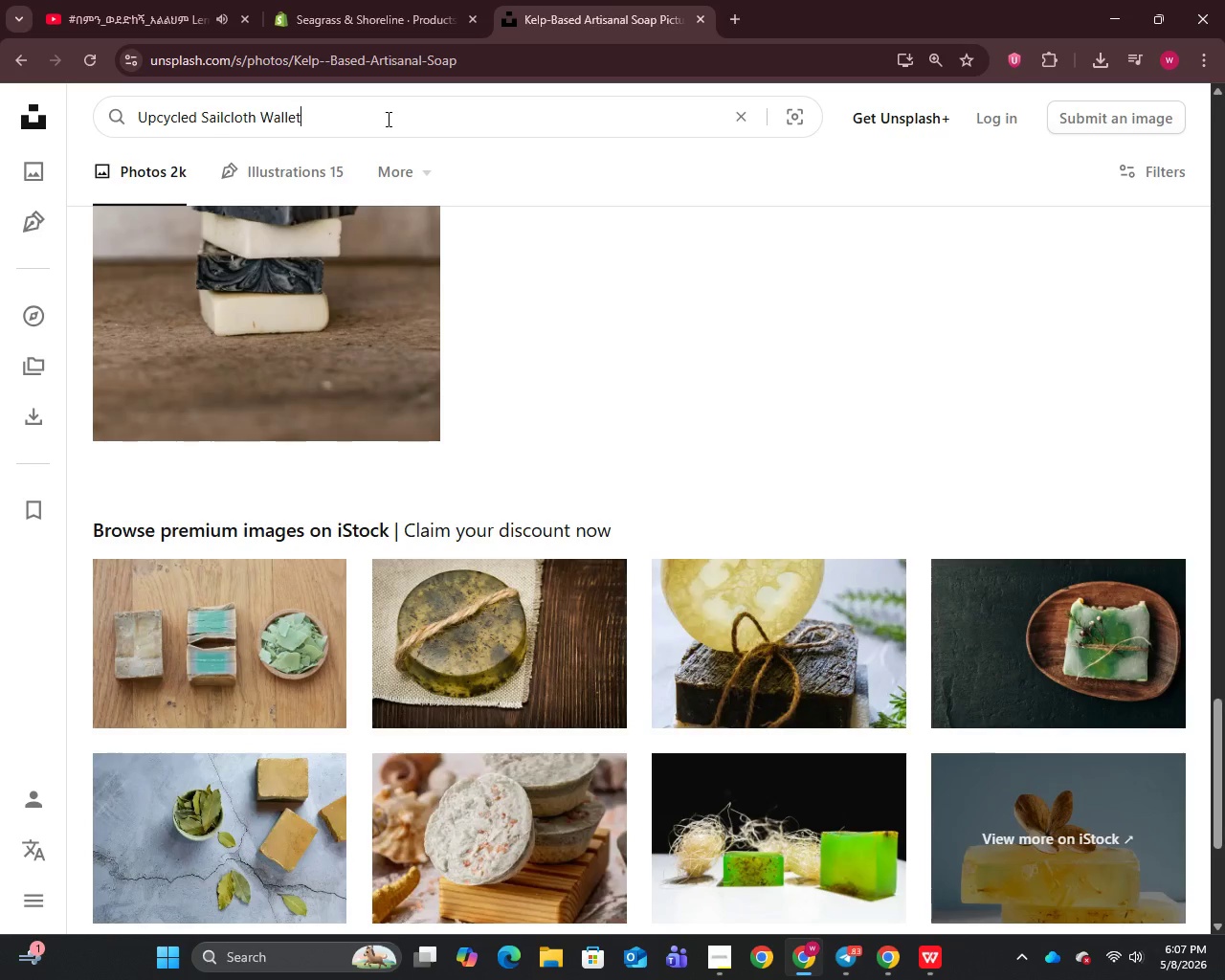 
key(Control+V)
 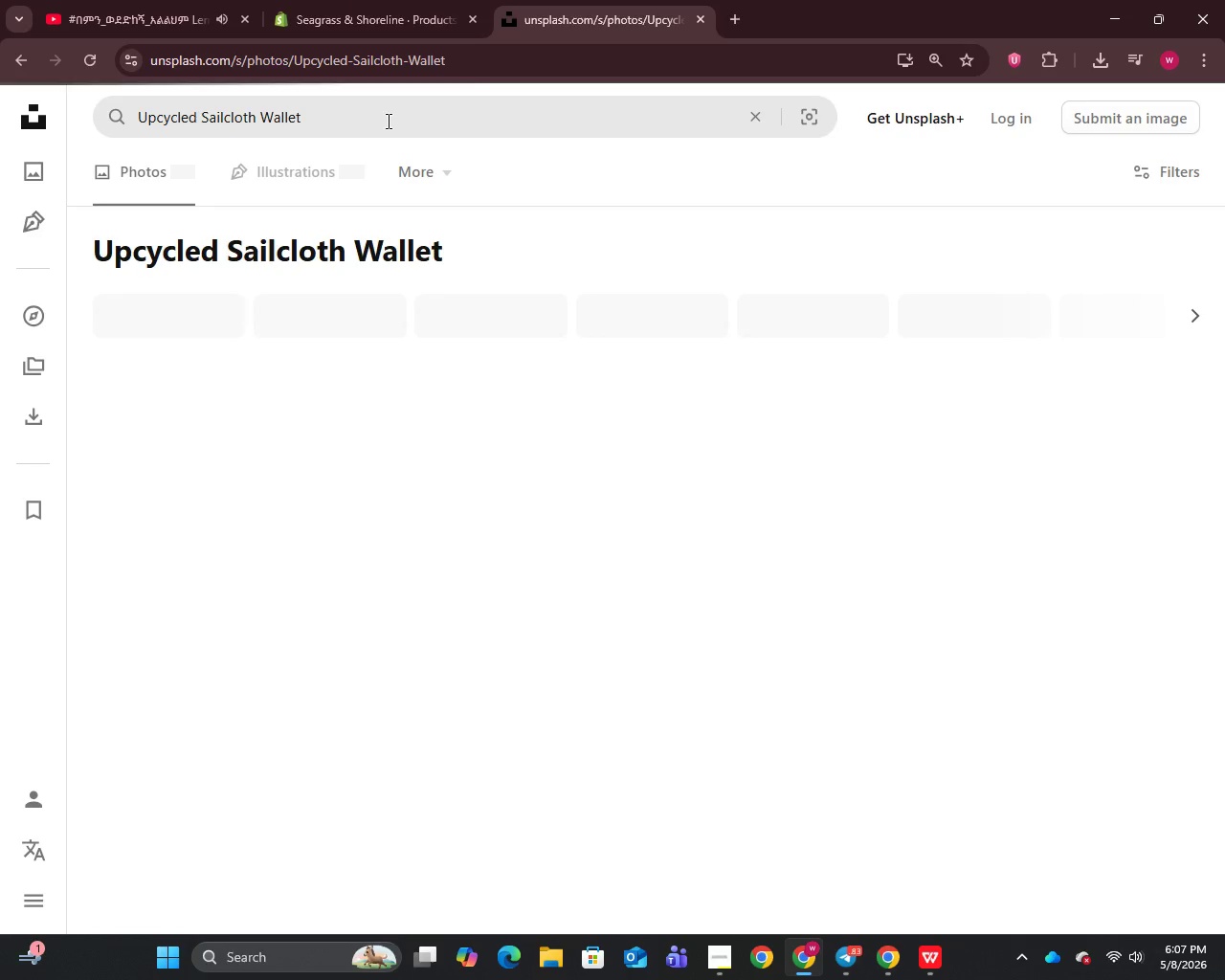 
key(Enter)
 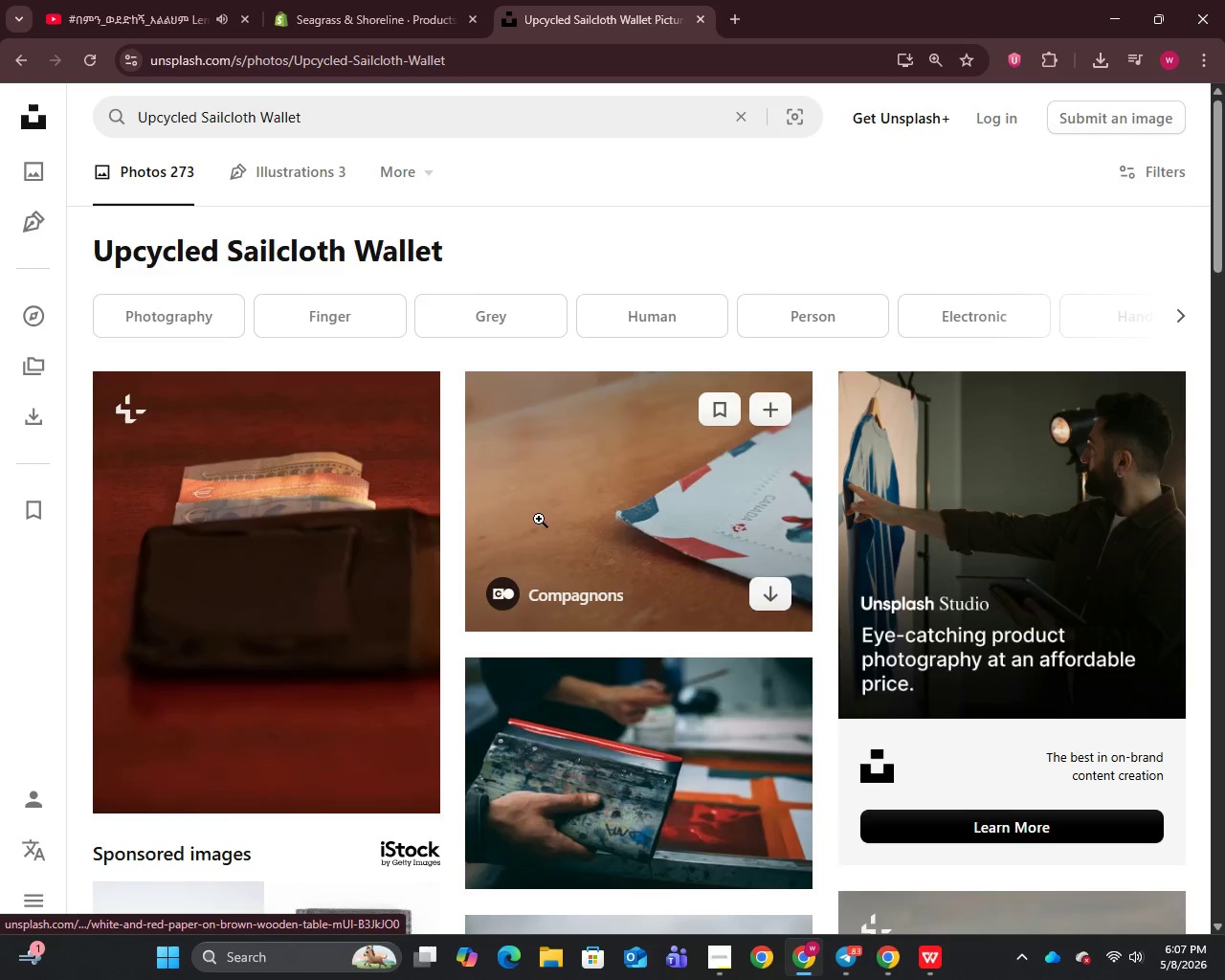 
scroll: coordinate [537, 516], scroll_direction: down, amount: 10.0
 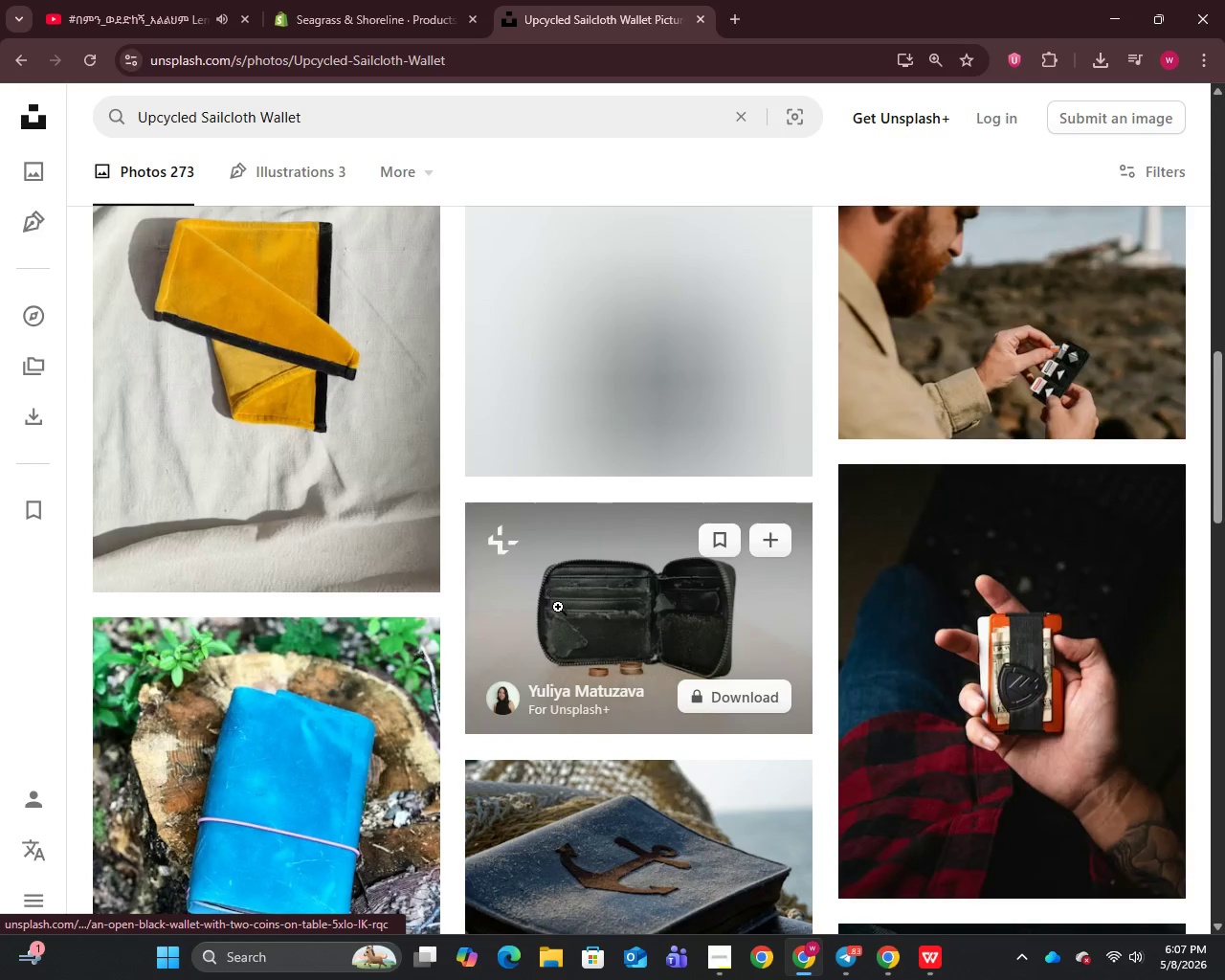 
right_click([558, 607])
 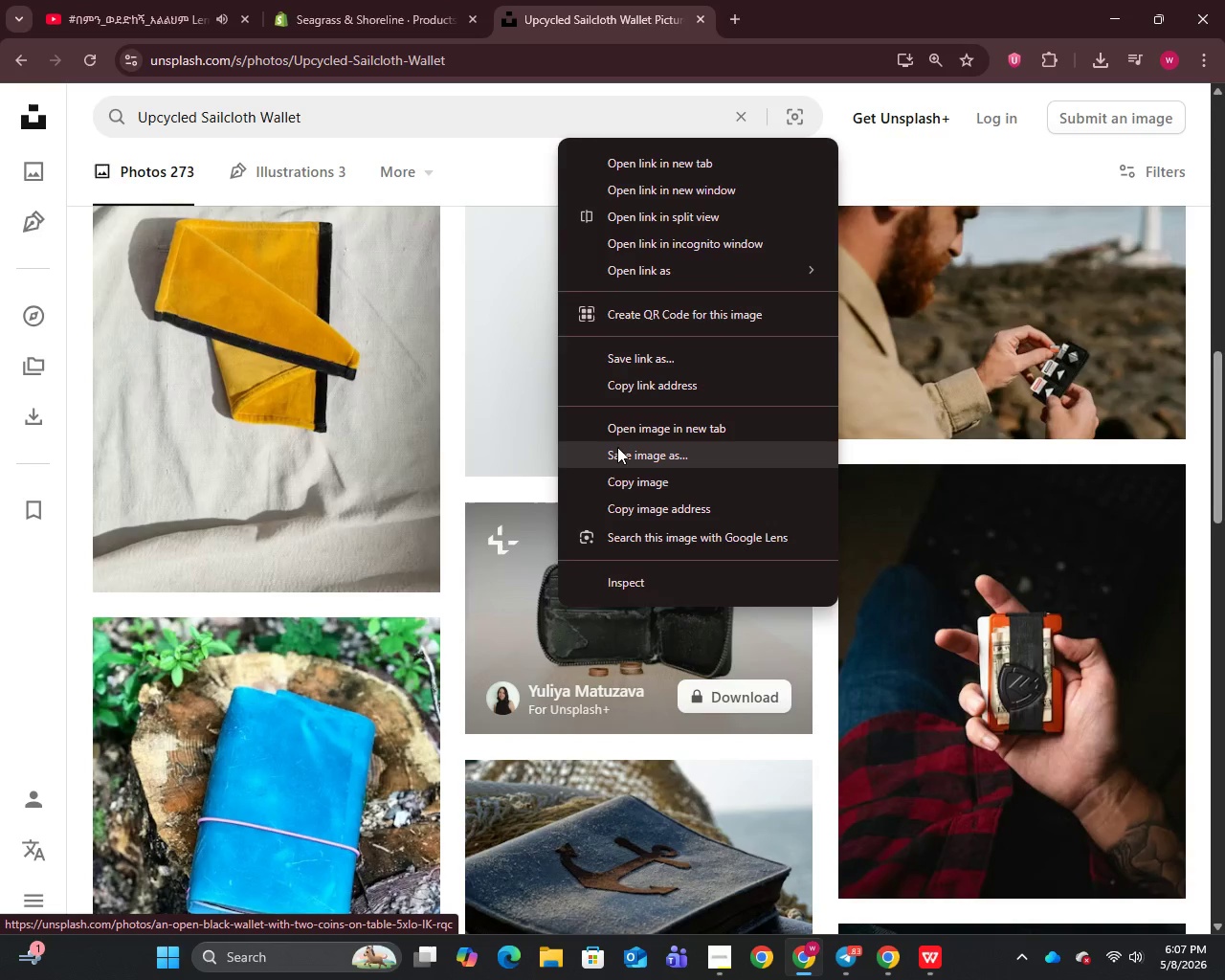 
mouse_move([590, 452])
 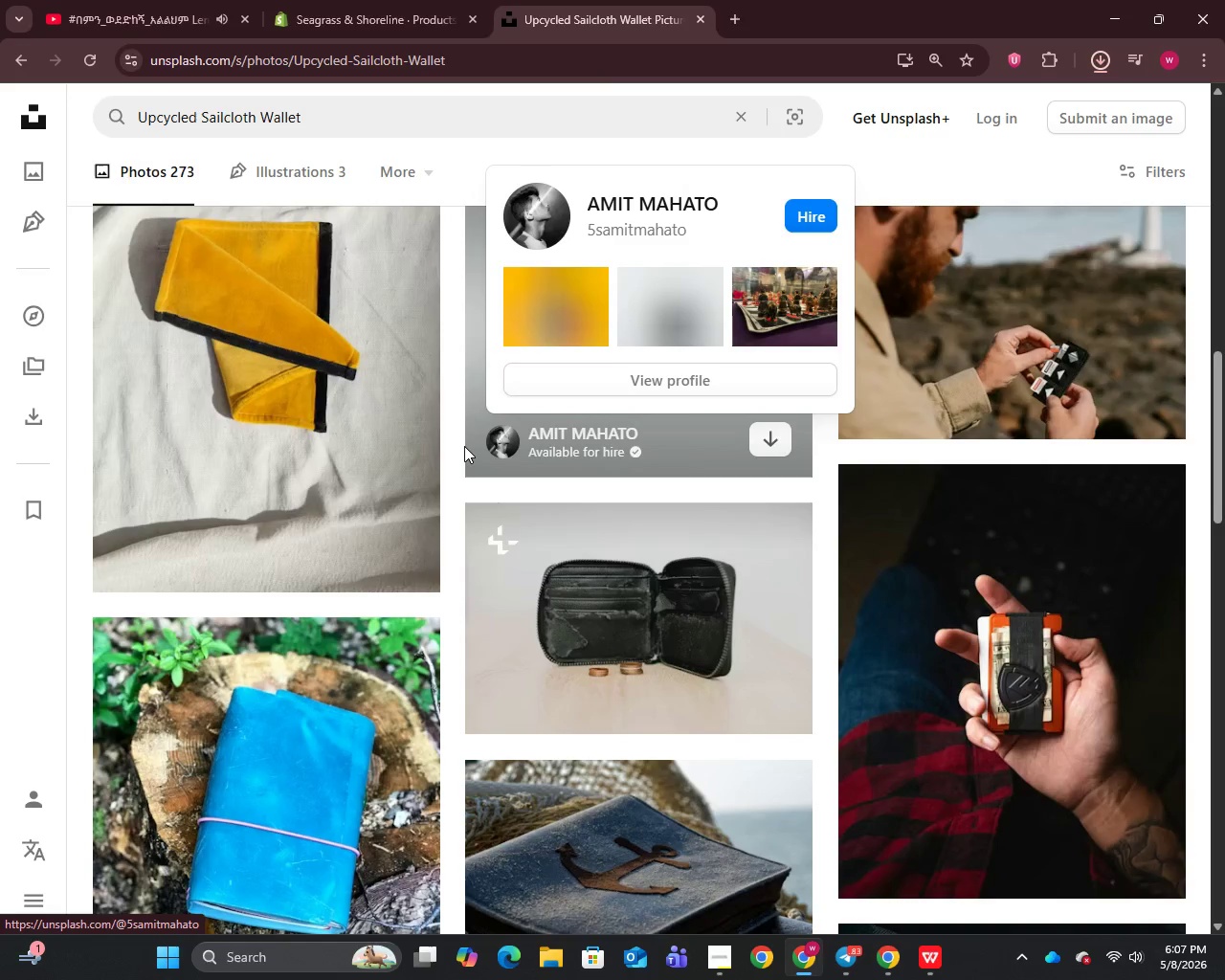 
left_click([464, 446])
 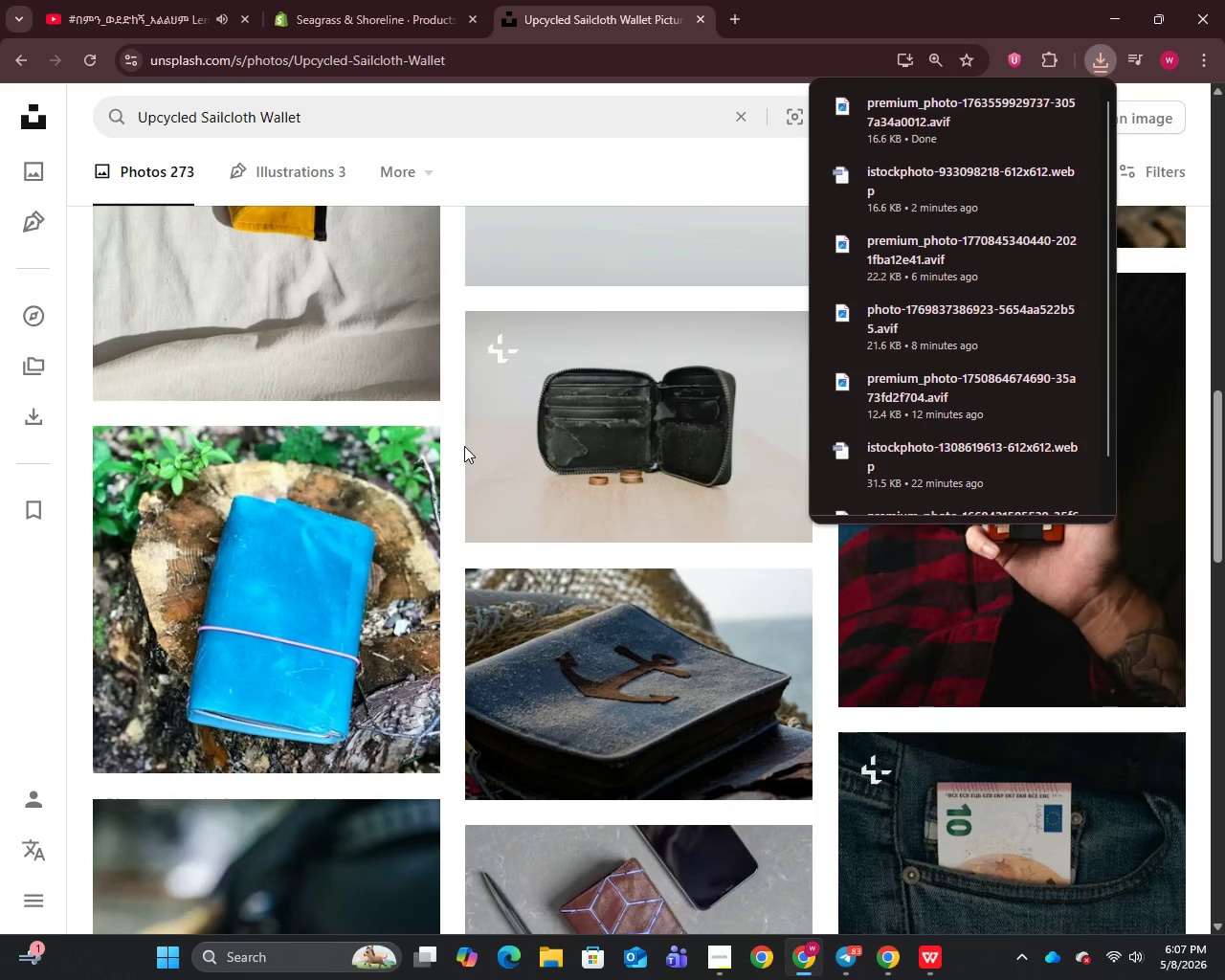 
scroll: coordinate [463, 444], scroll_direction: down, amount: 4.0
 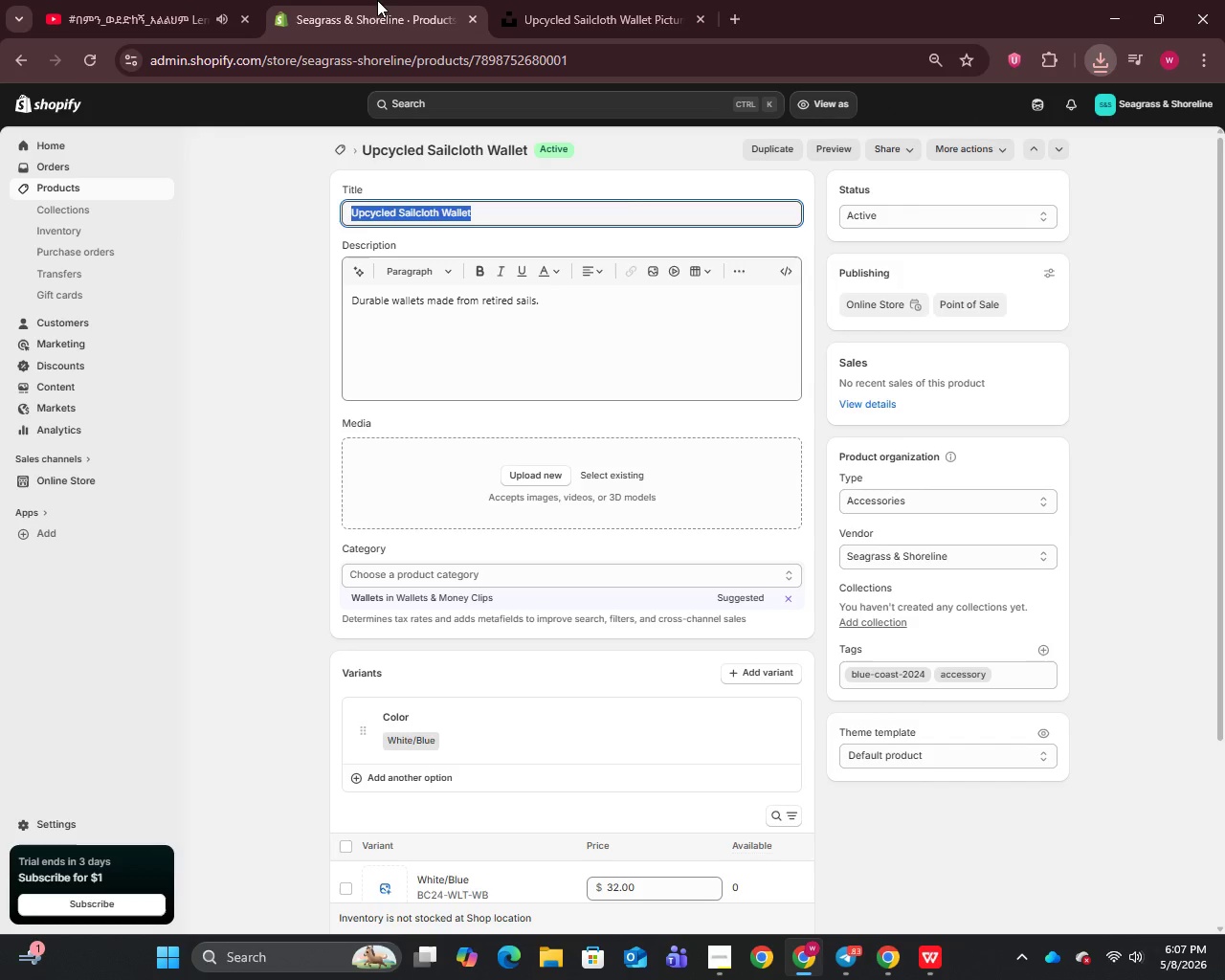 
left_click([377, 0])
 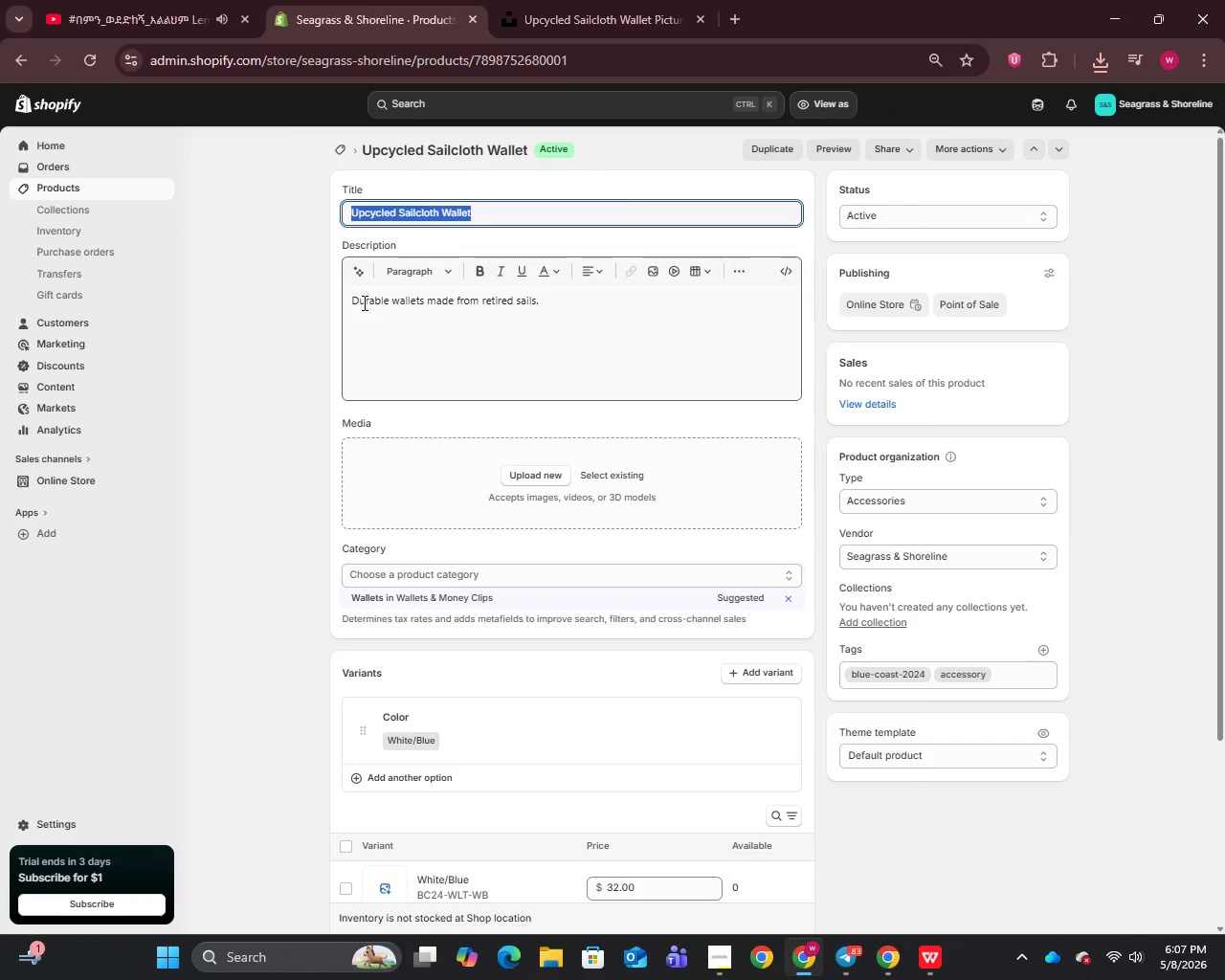 
wait(16.8)
 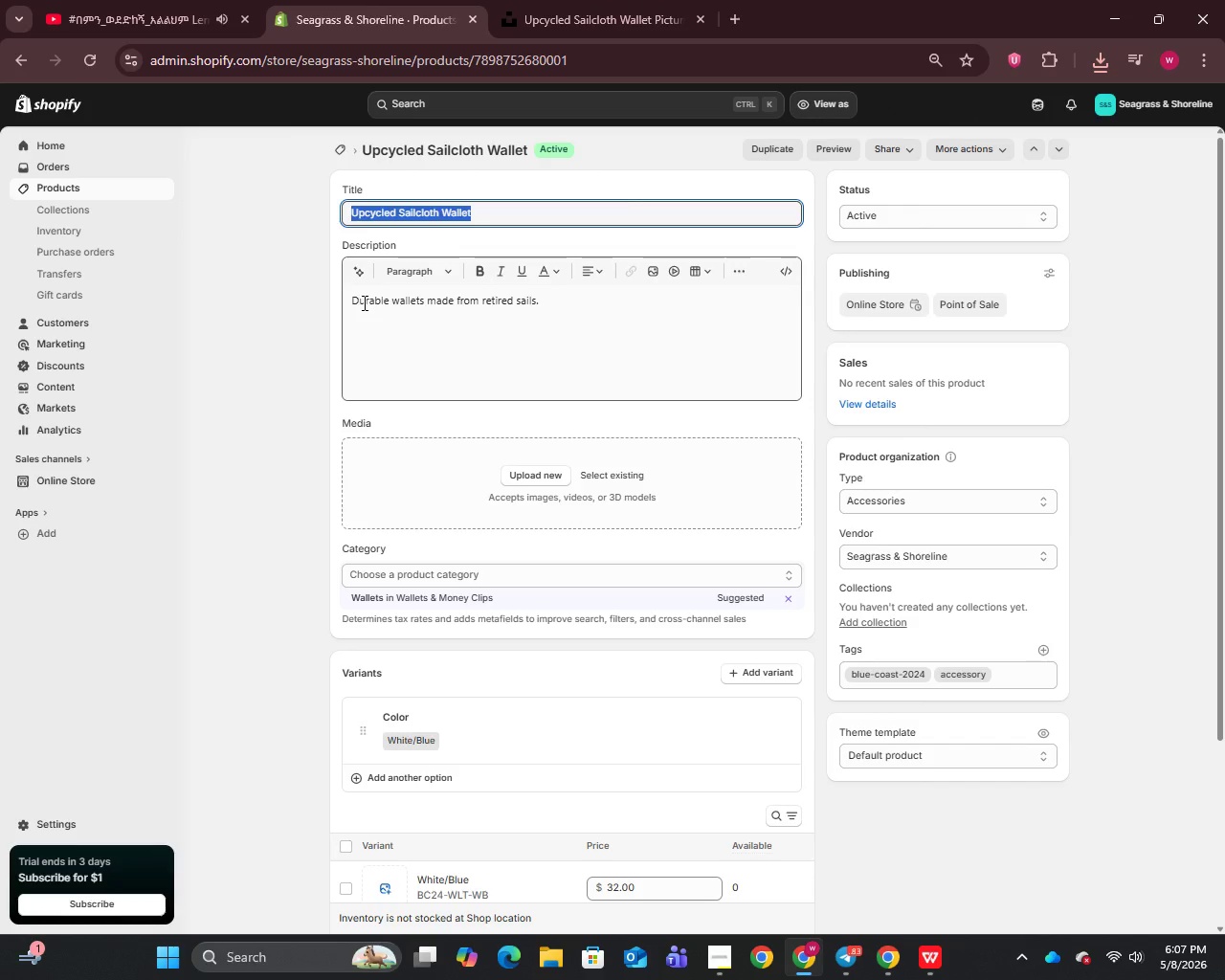 
left_click([448, 454])
 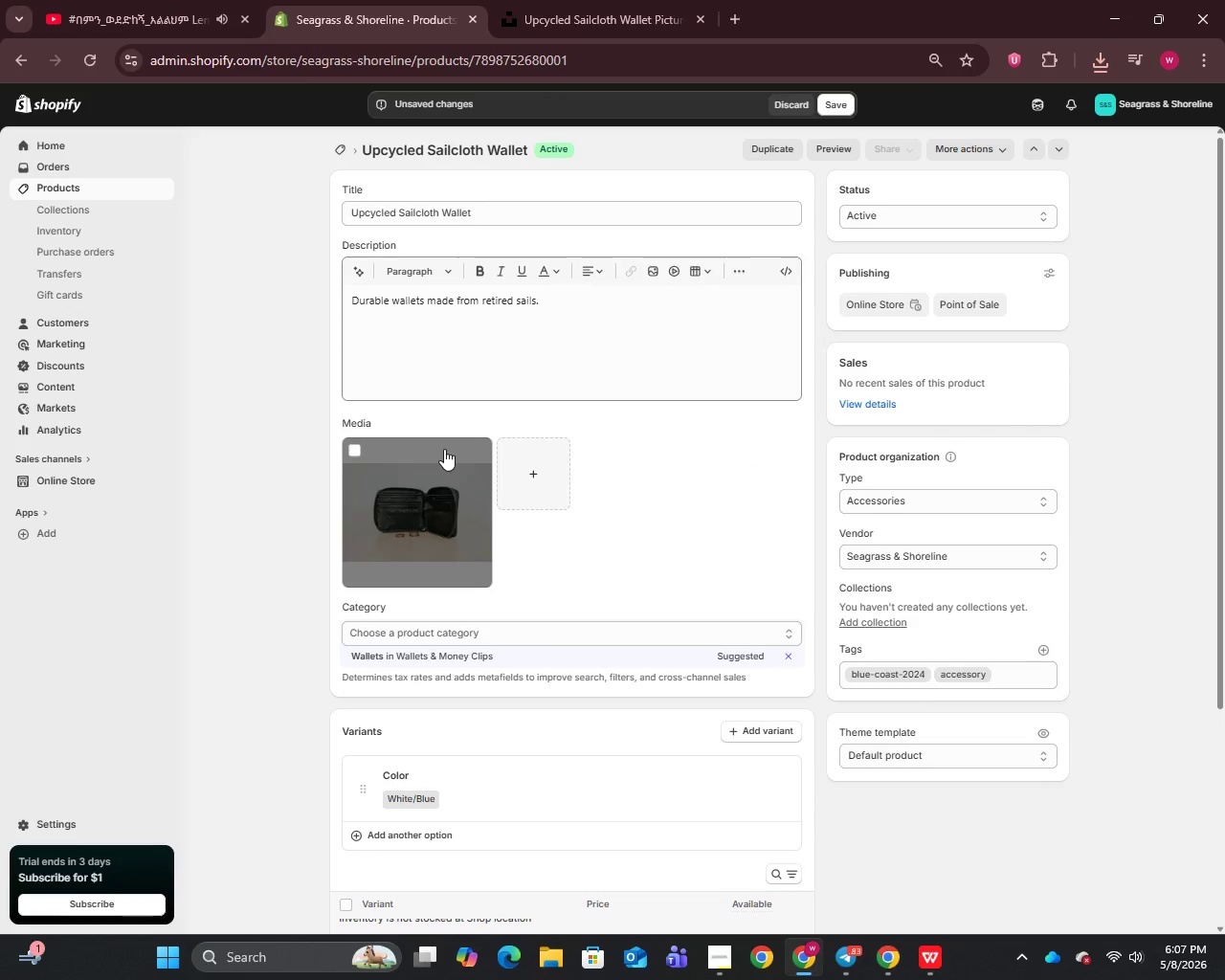 
wait(11.73)
 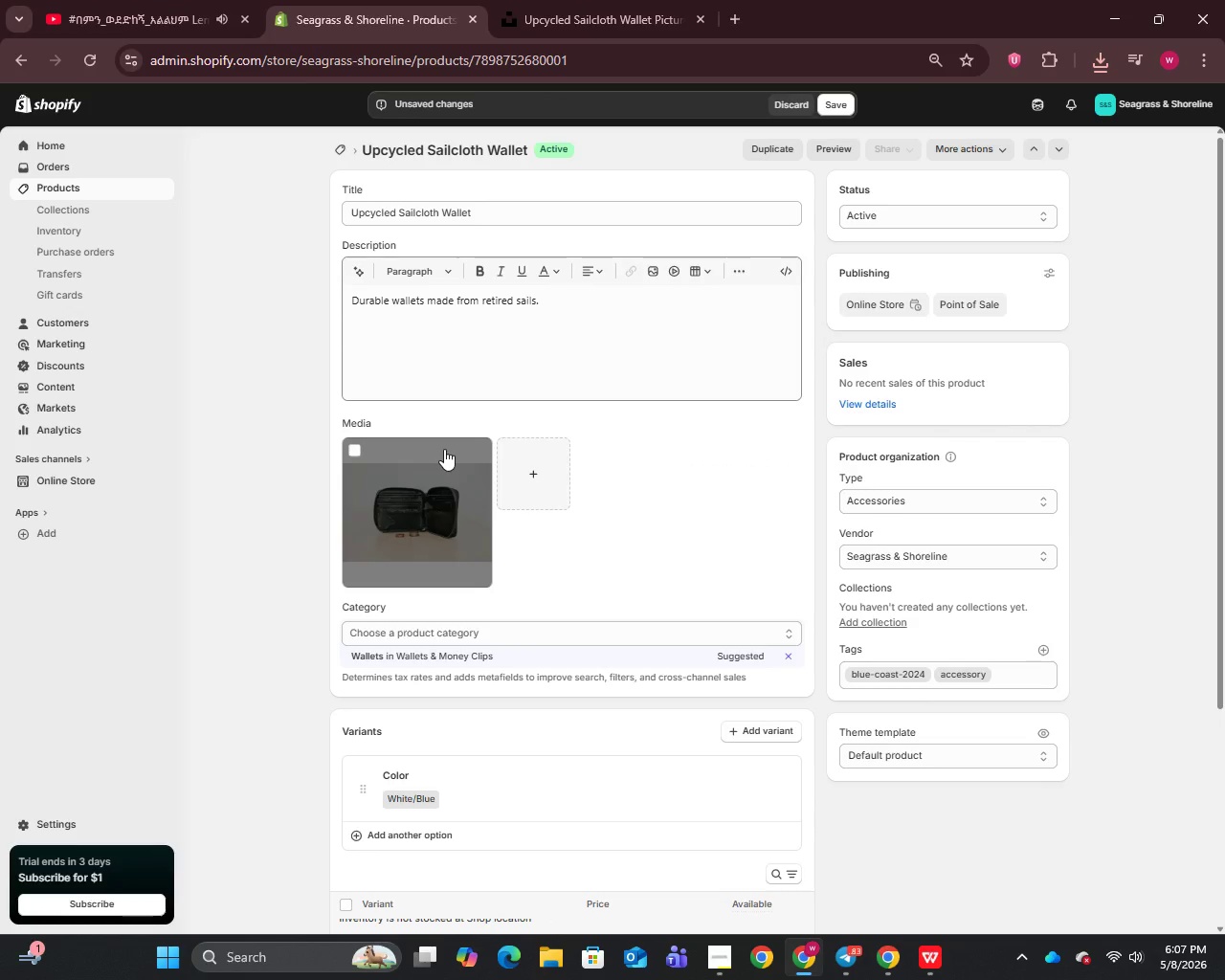 
left_click([1085, 218])
 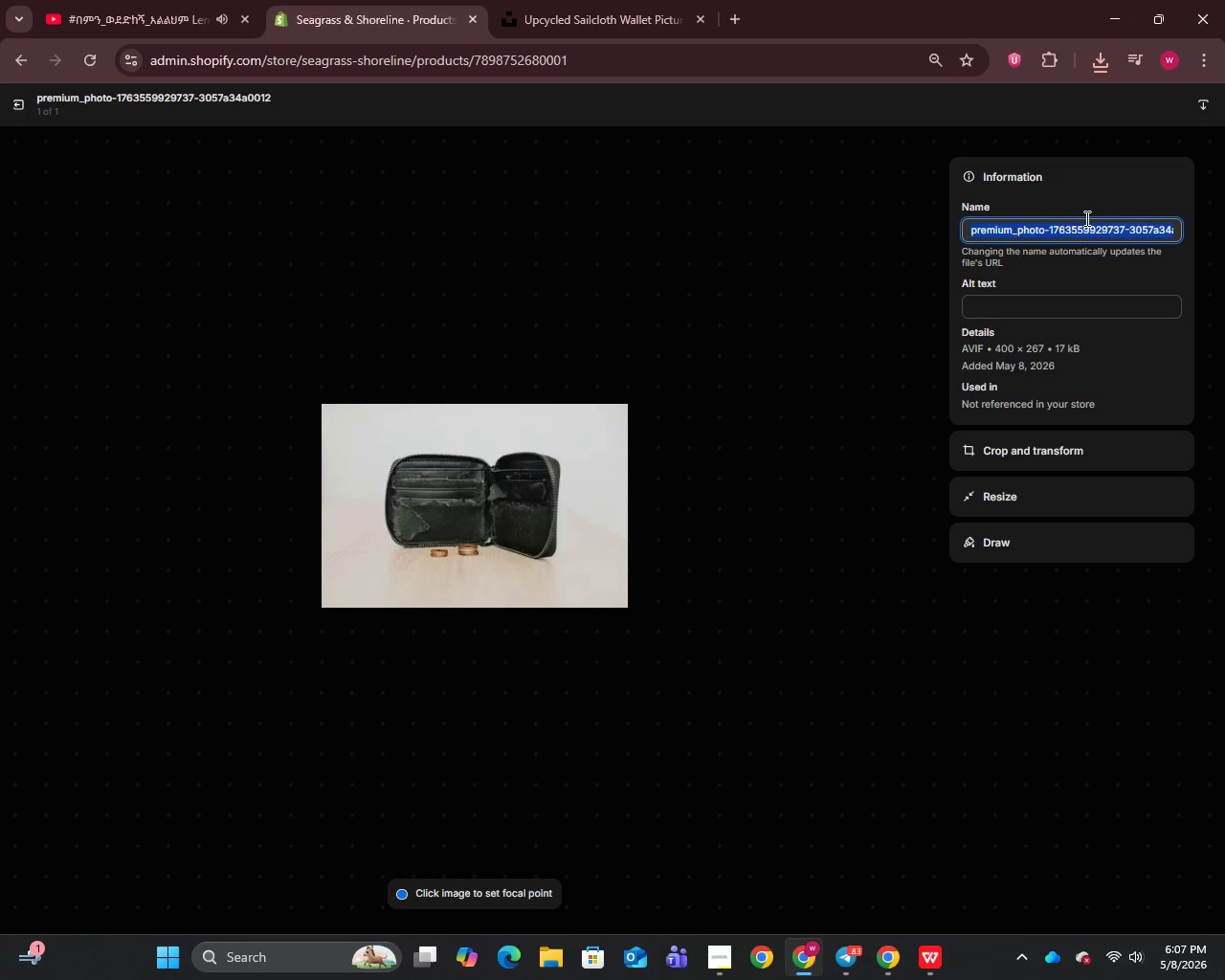 
key(Control+A)
 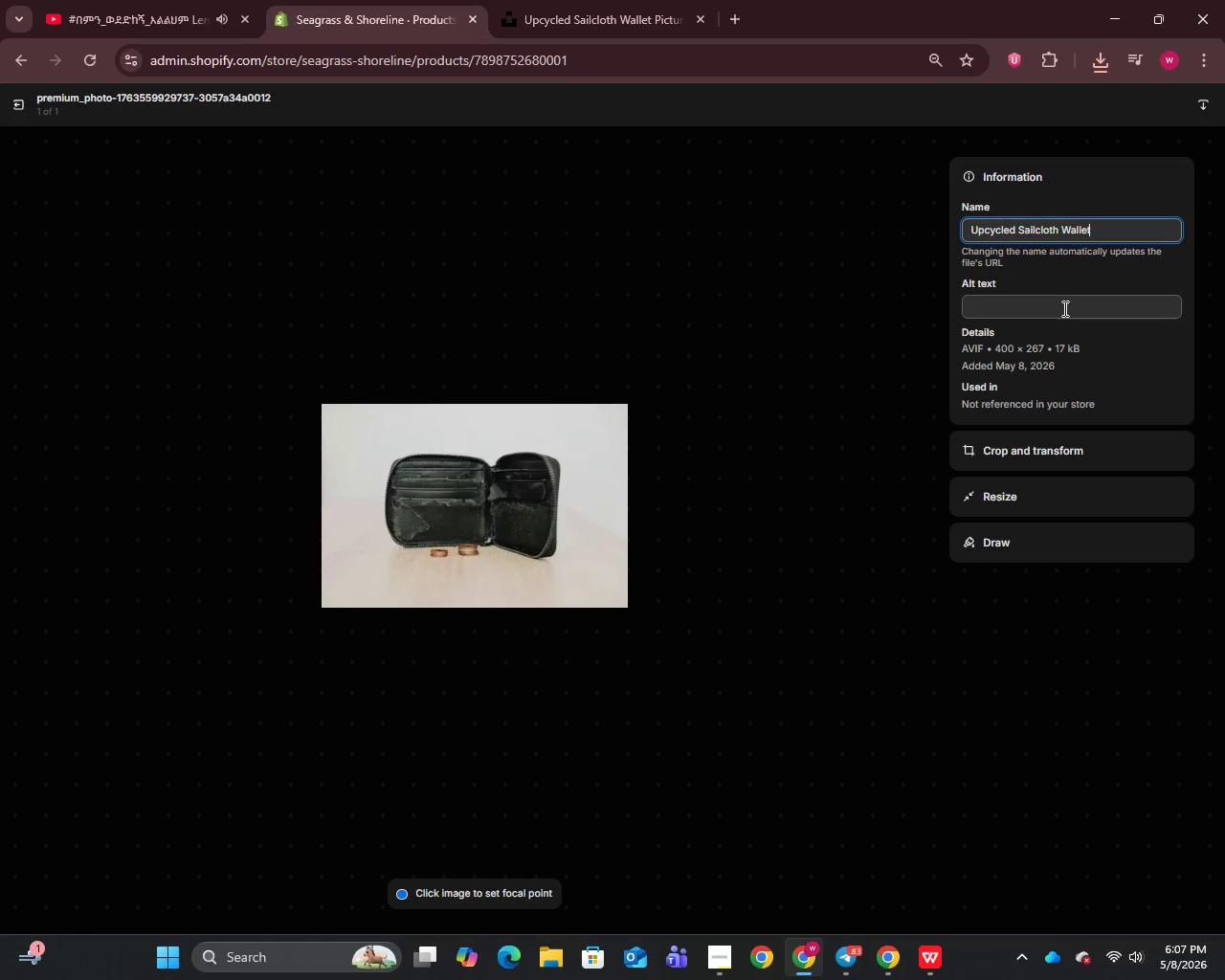 
key(Control+V)
 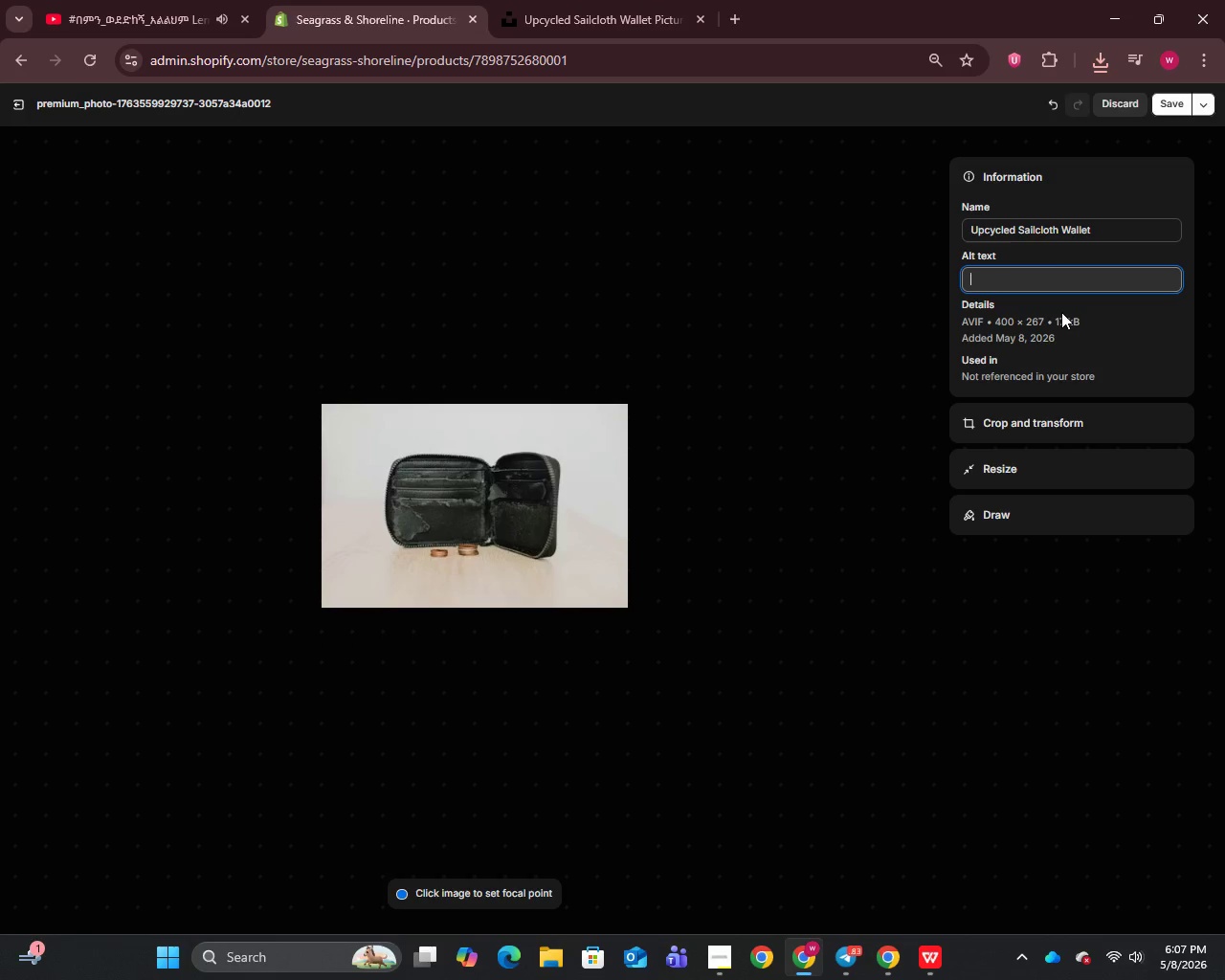 
left_click([1061, 312])
 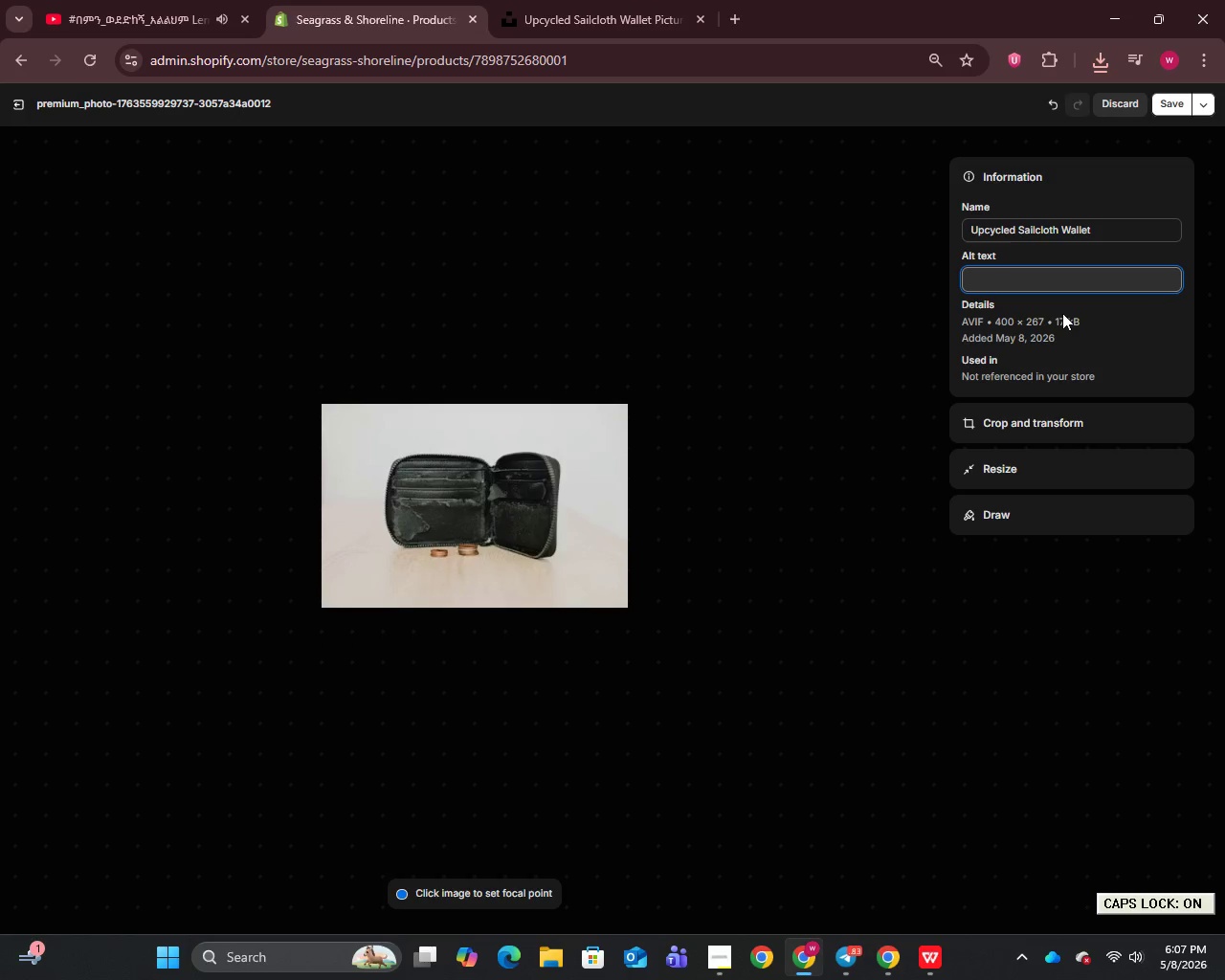 
type(Wallet made from upcycled white and blue sailcloth.)
 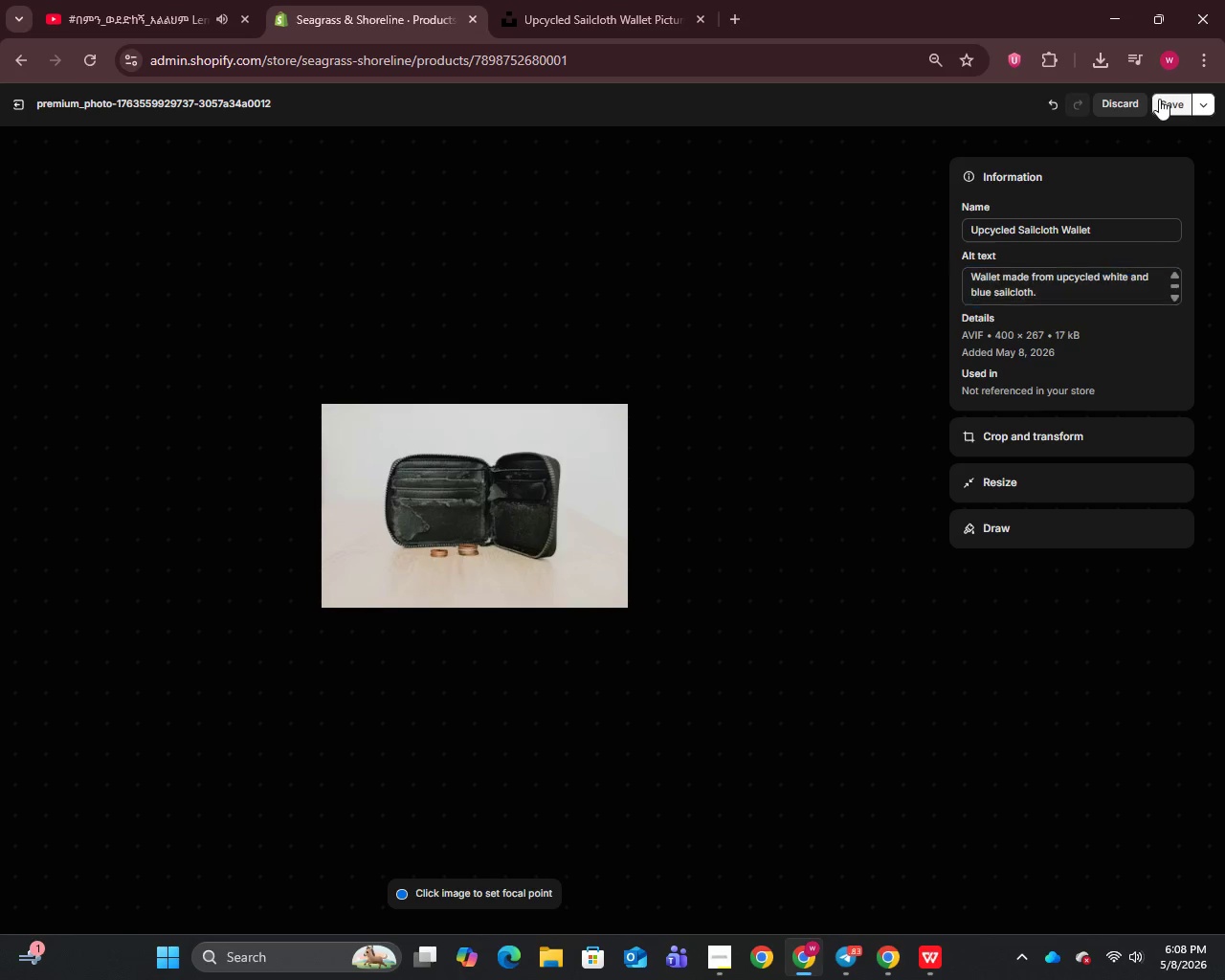 
left_click([1159, 99])
 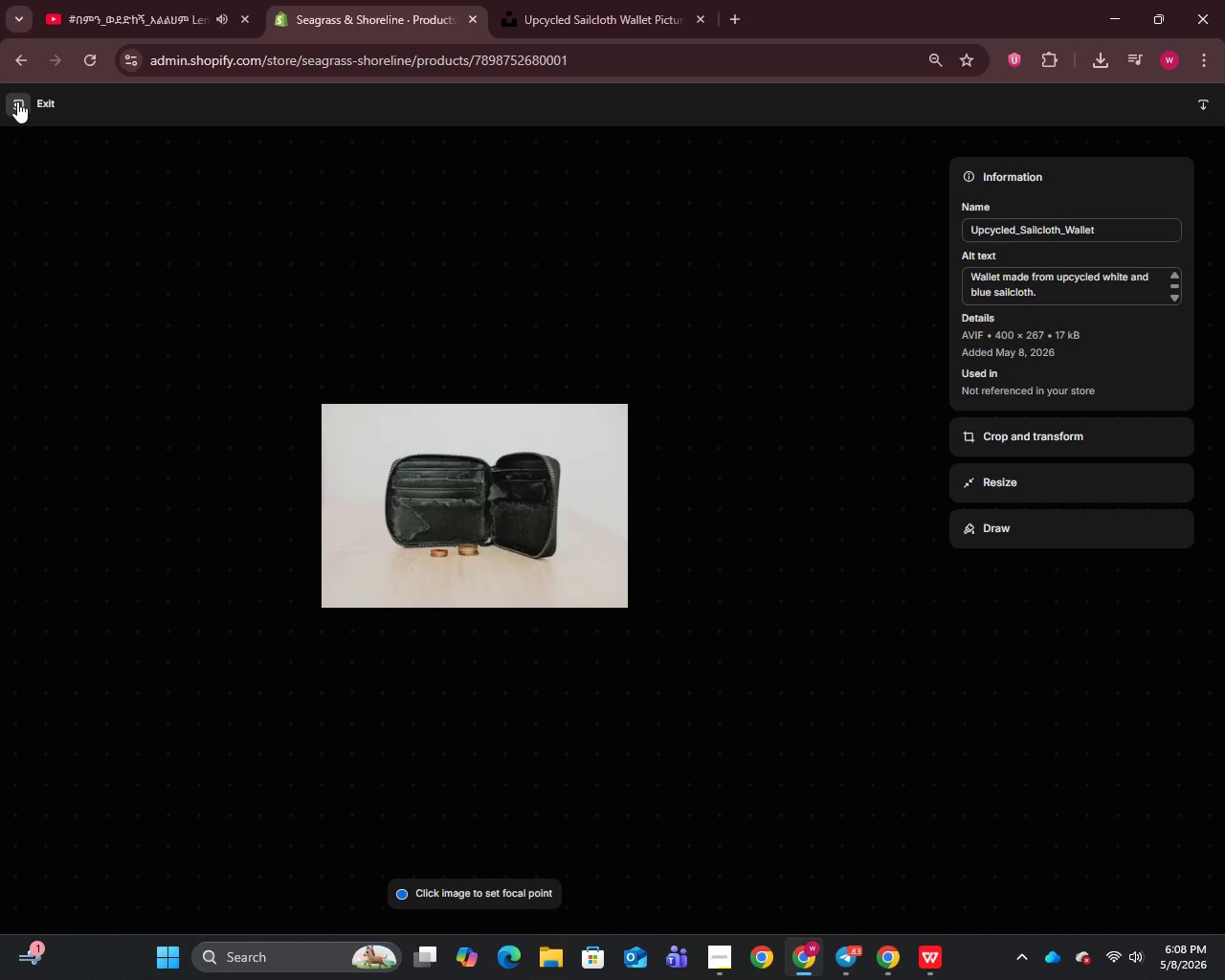 
left_click([17, 101])
 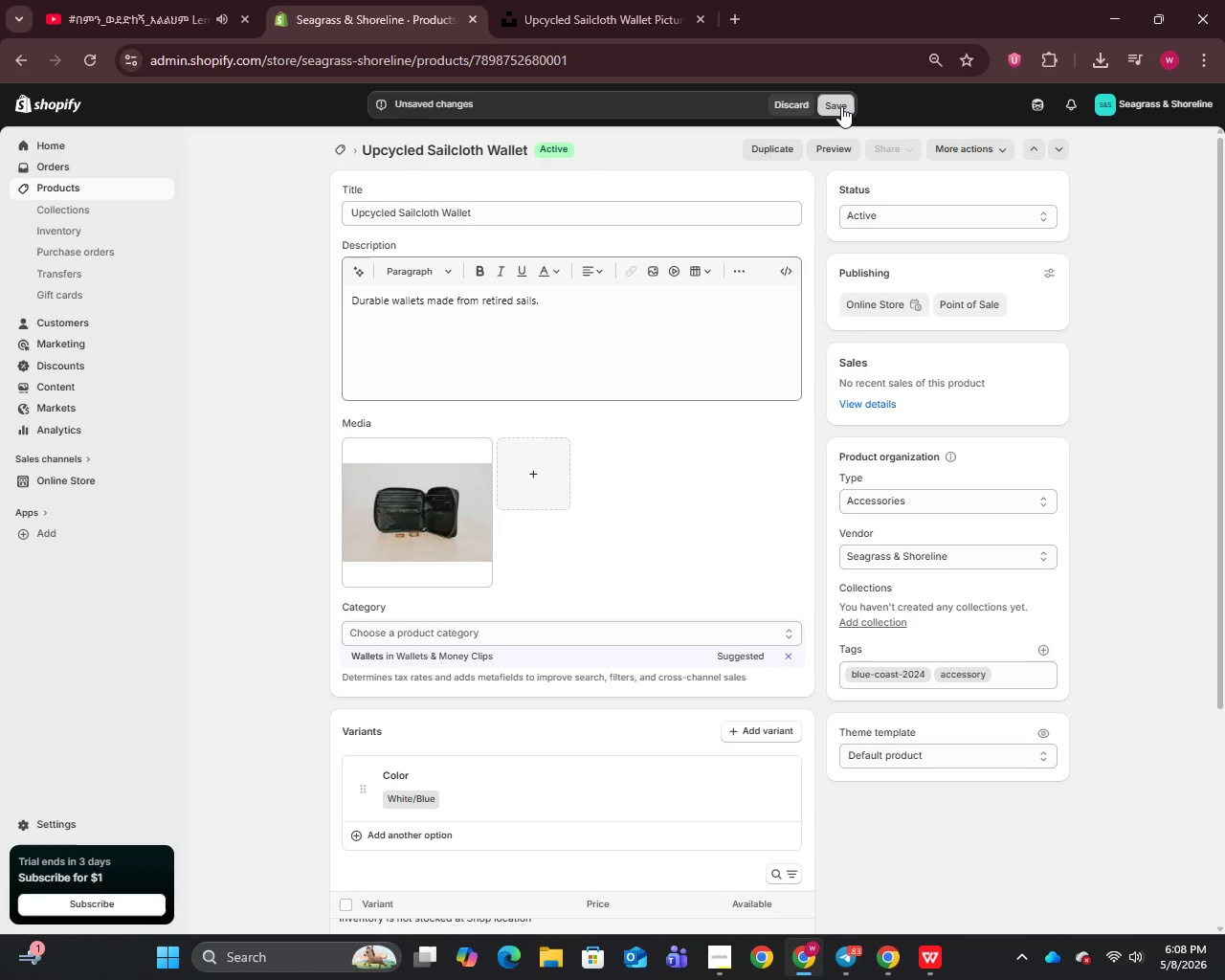 
left_click([841, 106])
 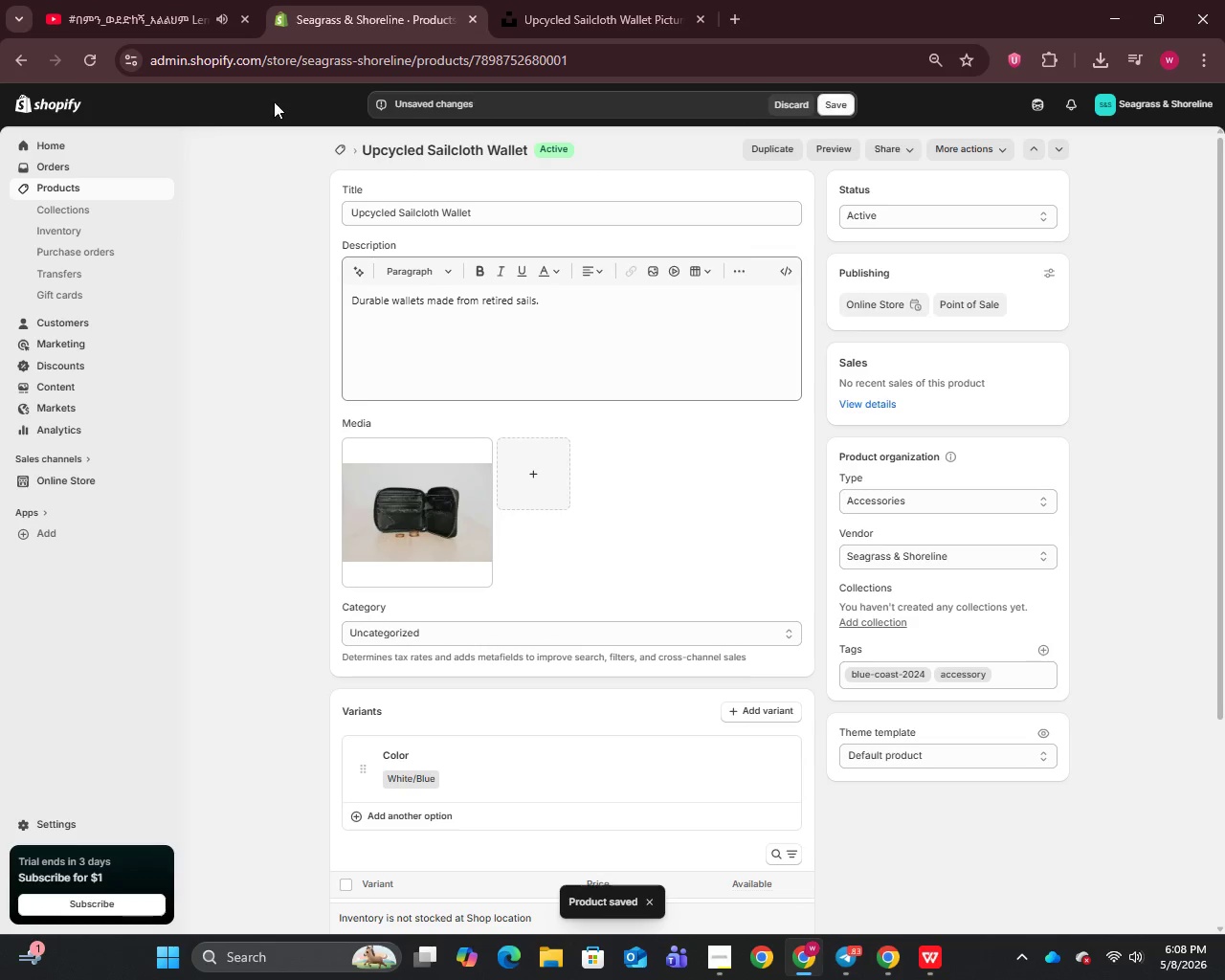 
left_click([57, 194])
 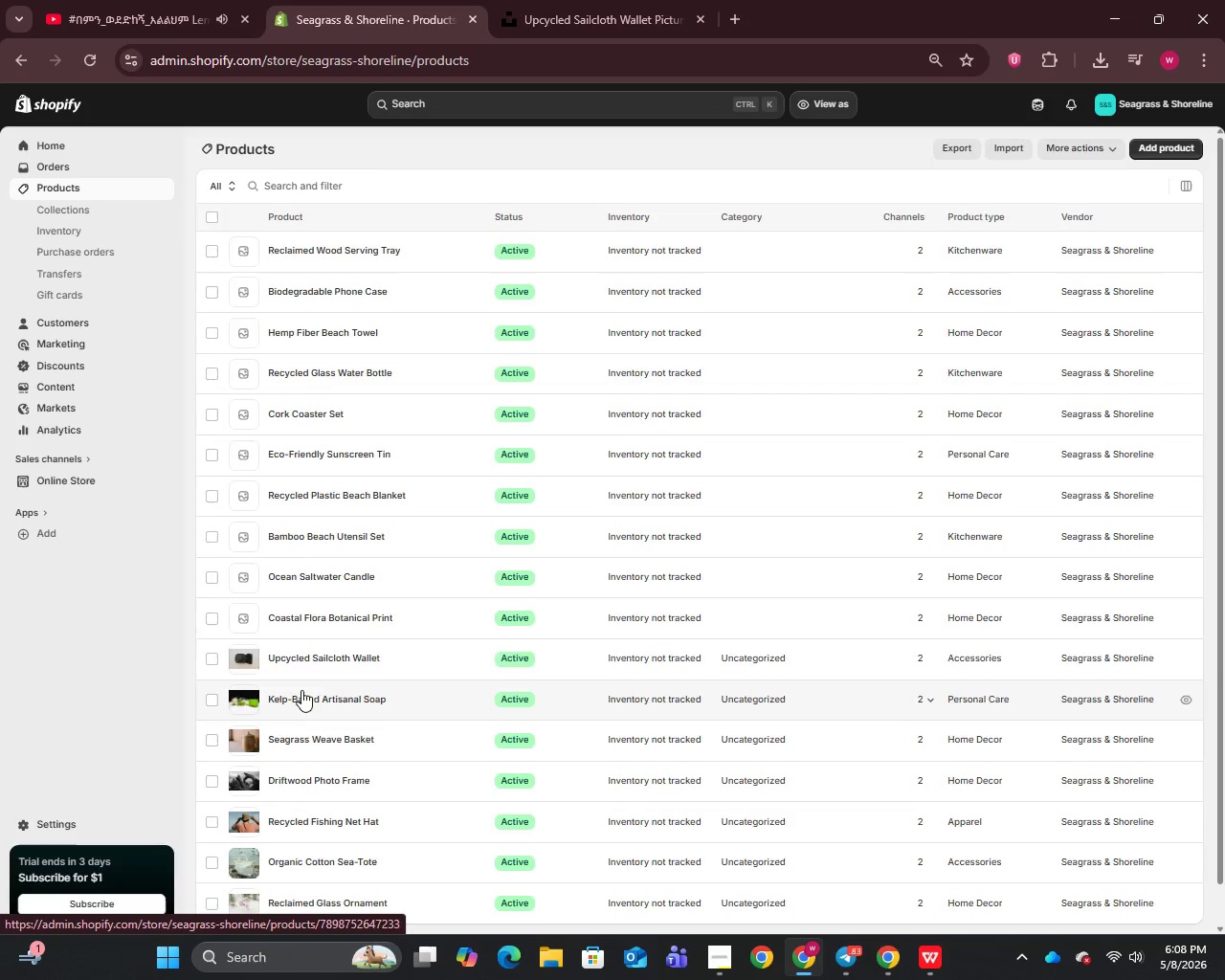 
left_click([307, 614])
 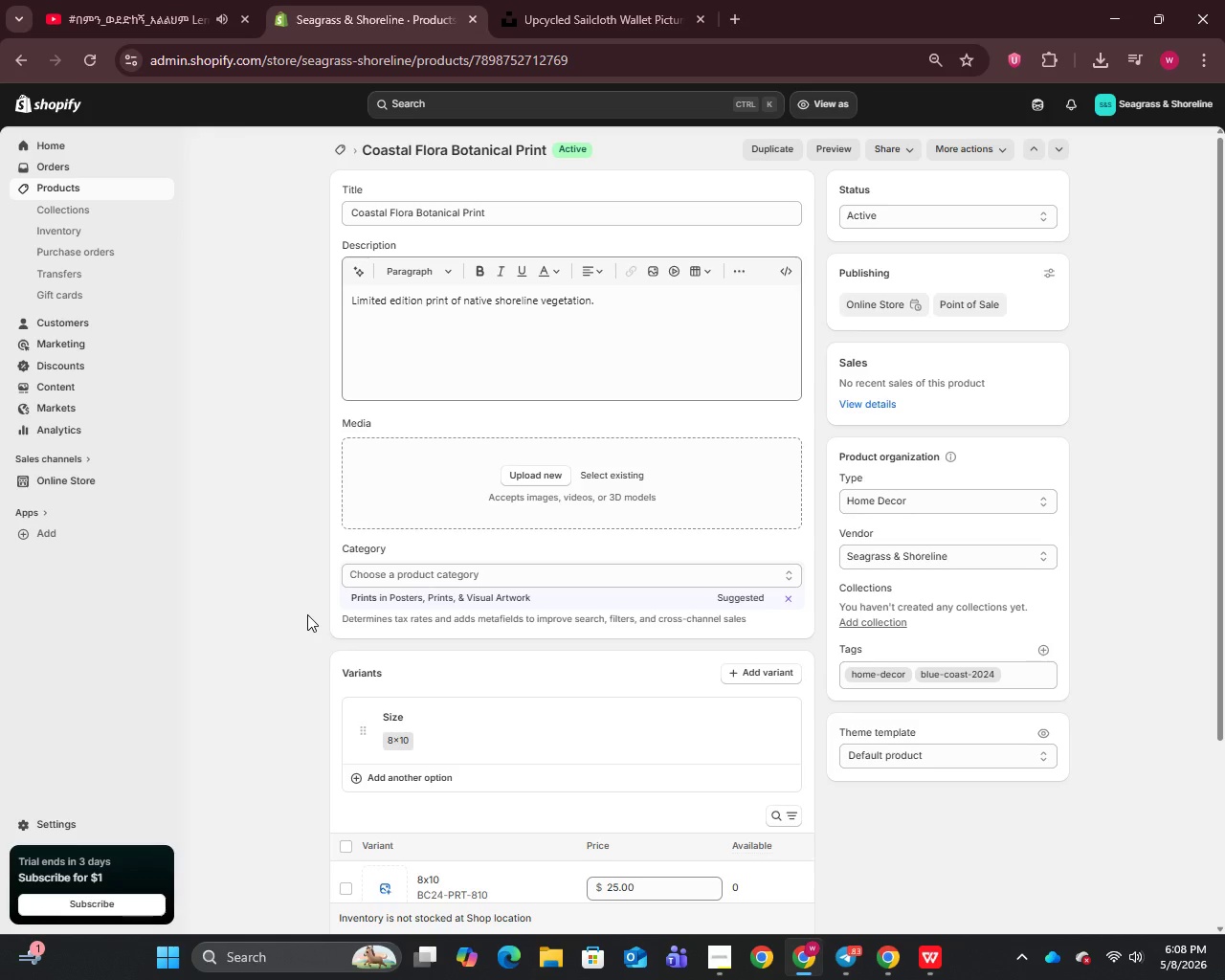 
wait(8.59)
 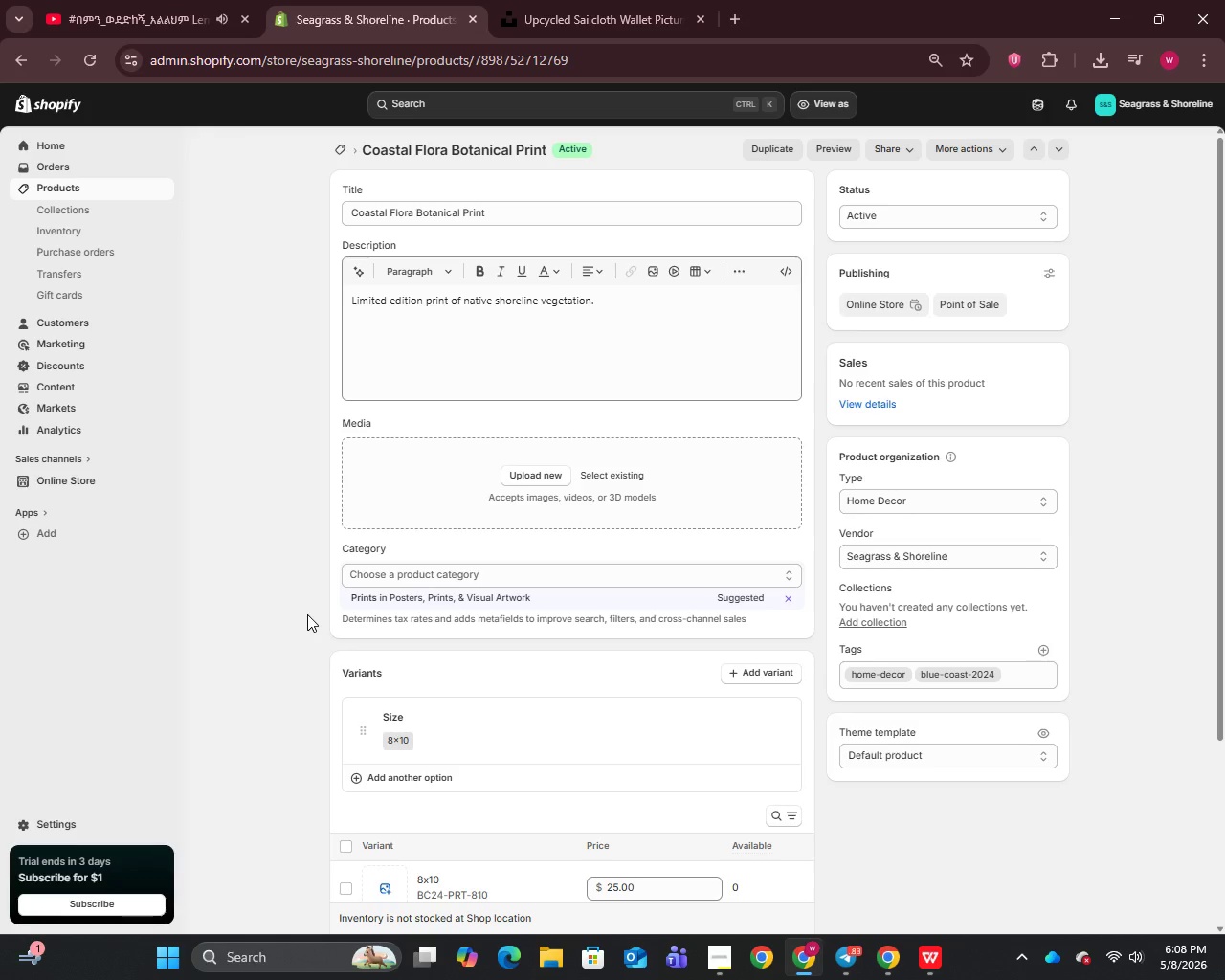 
left_click([503, 198])
 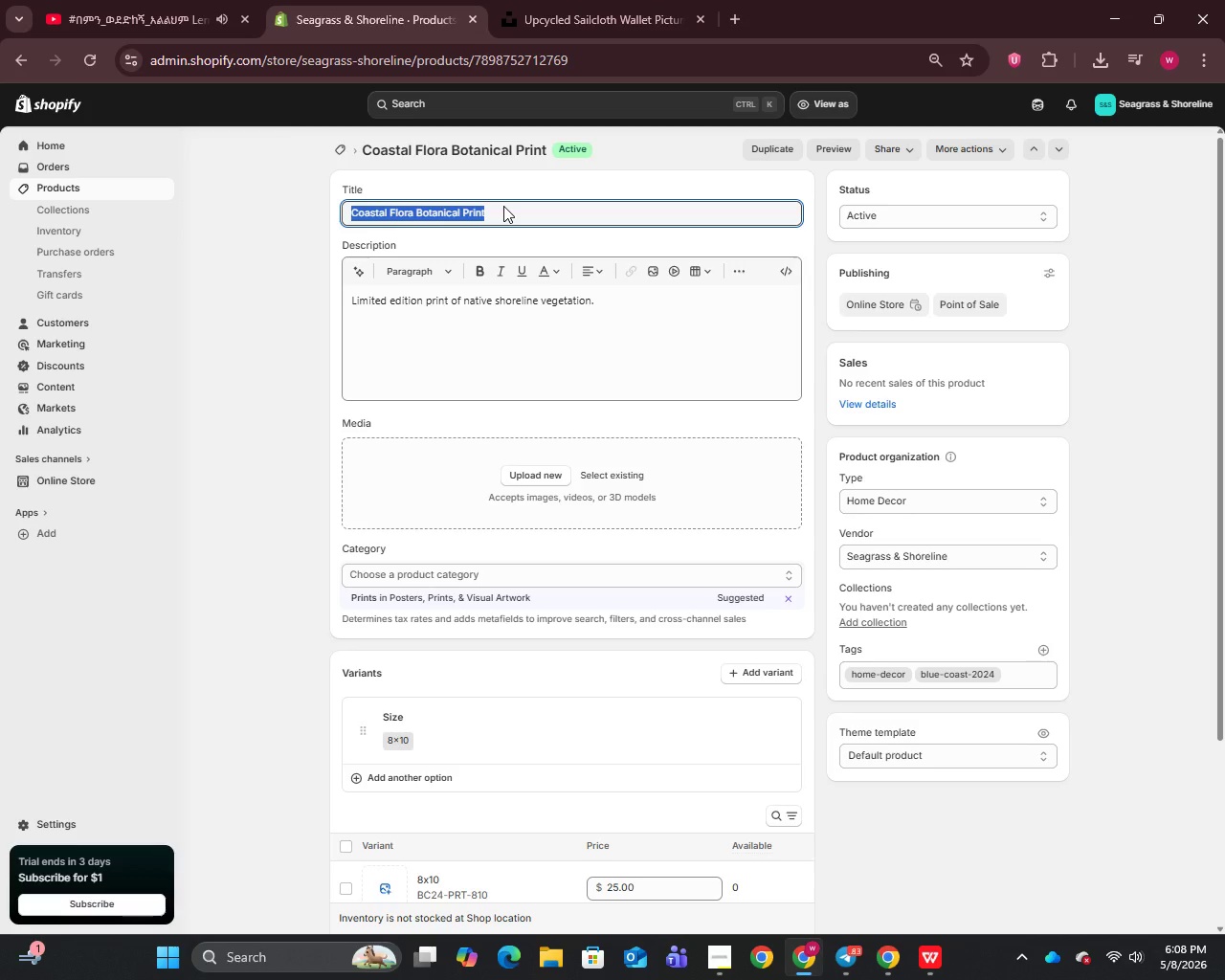 
key(Control+C)
 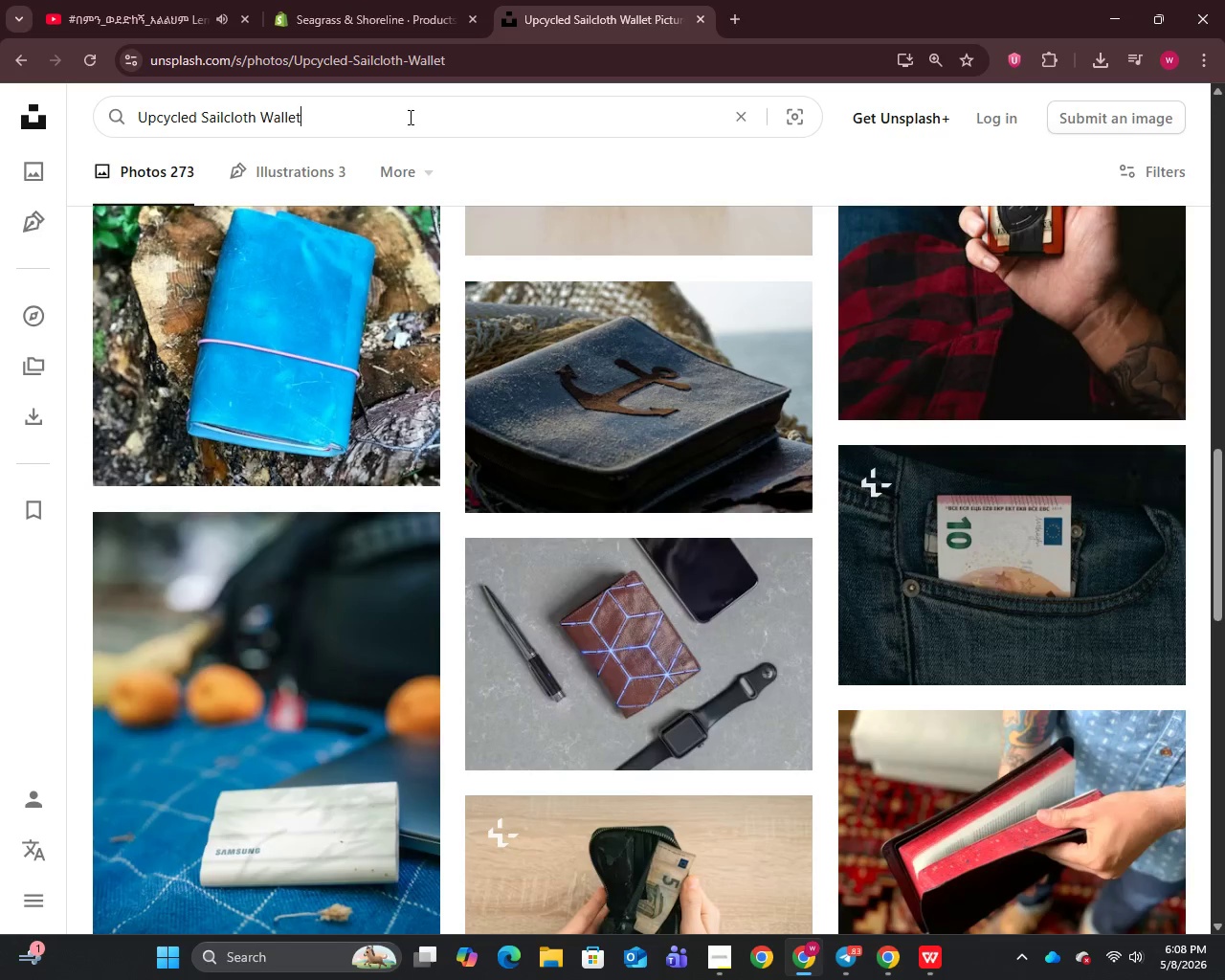 
double_click([409, 117])
 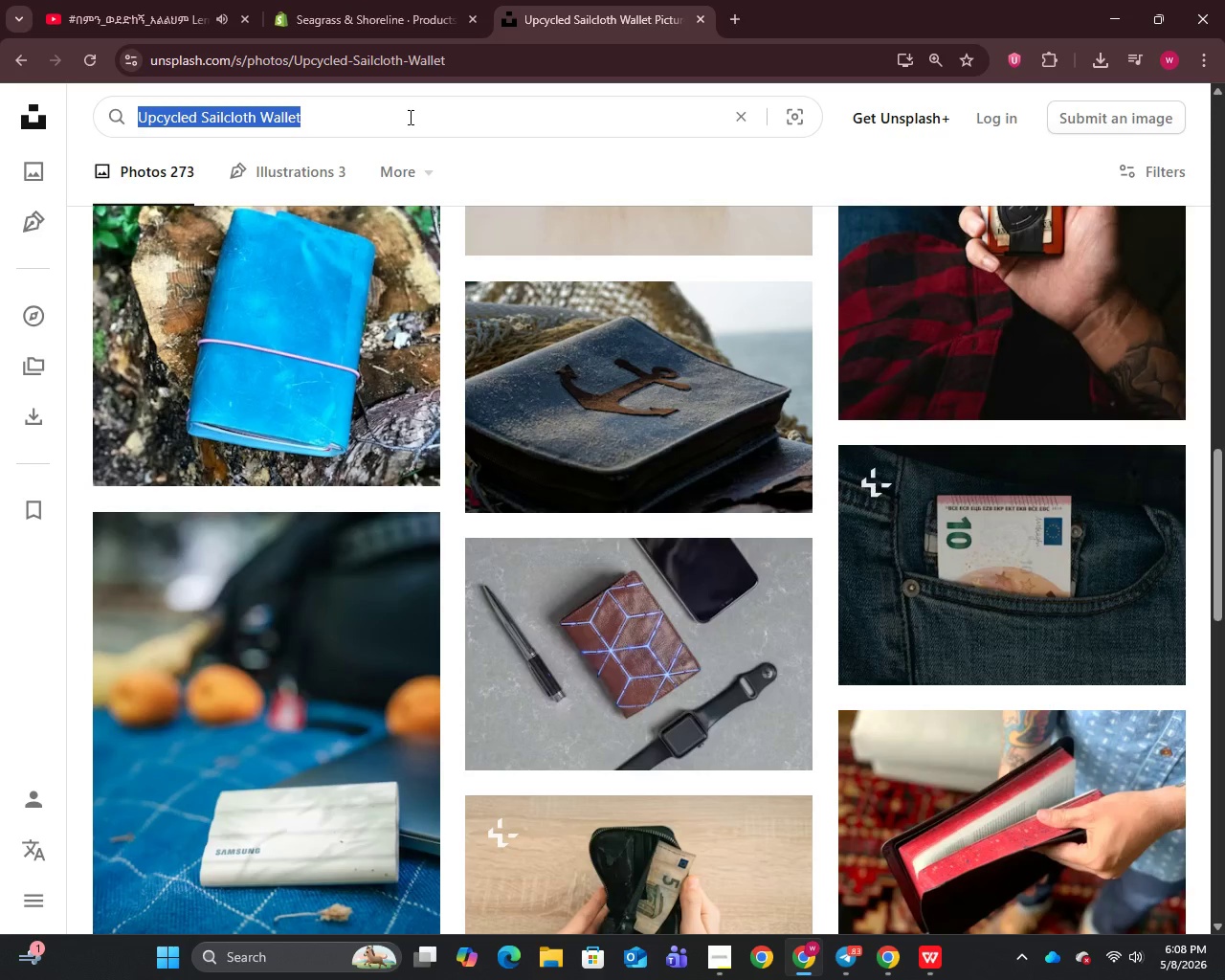 
key(Control+A)
 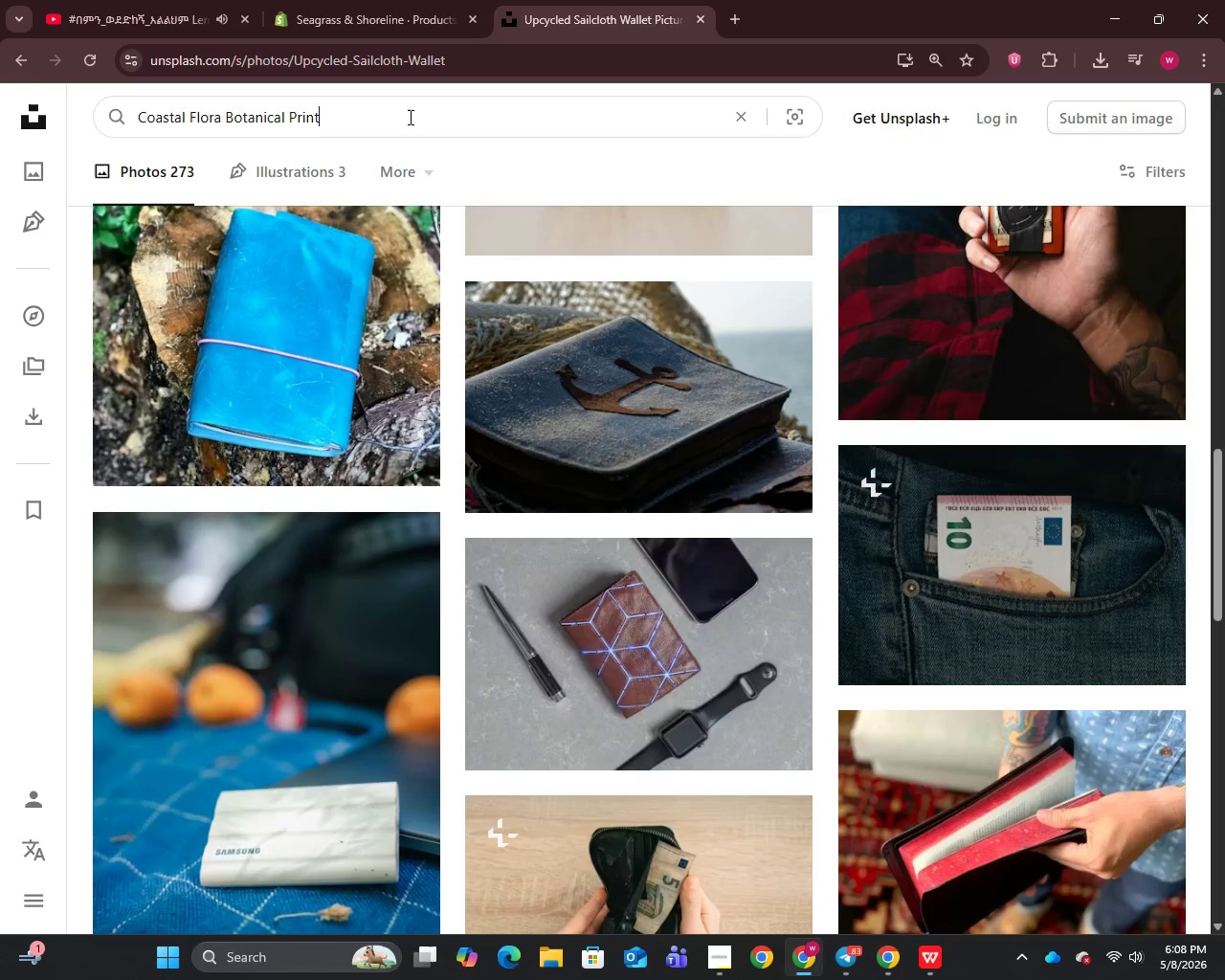 
key(Control+V)
 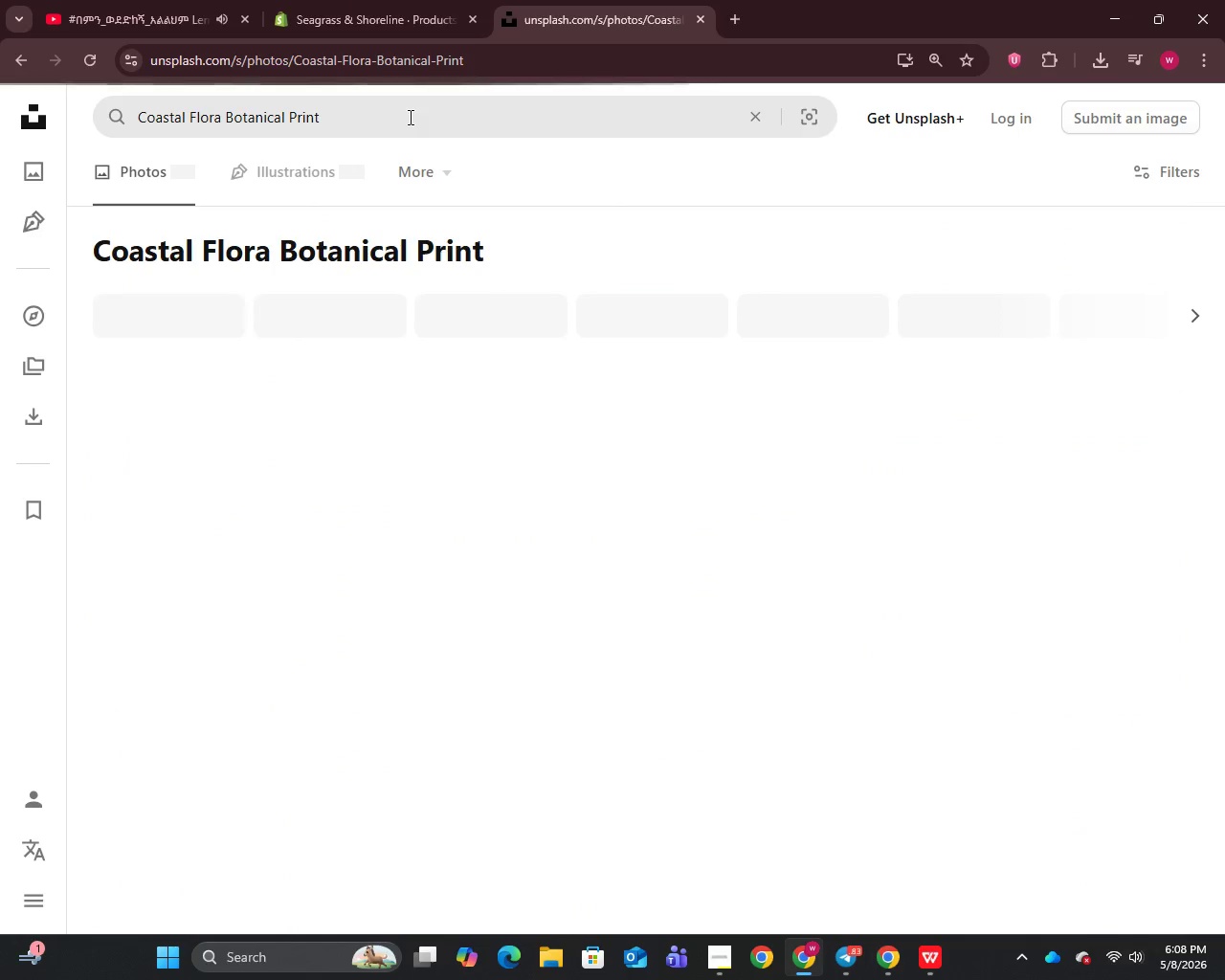 
key(Enter)
 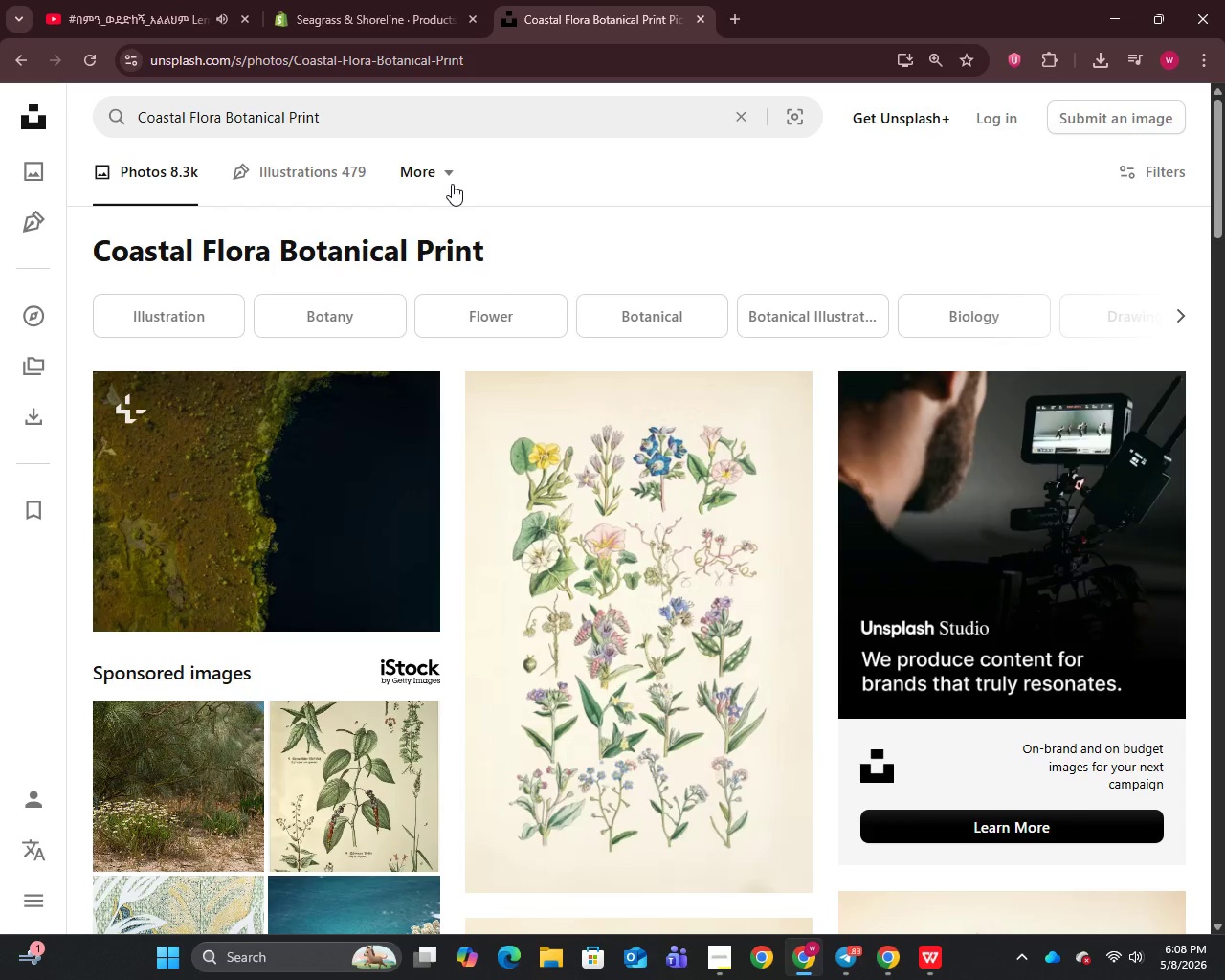 
scroll: coordinate [528, 361], scroll_direction: down, amount: 9.0
 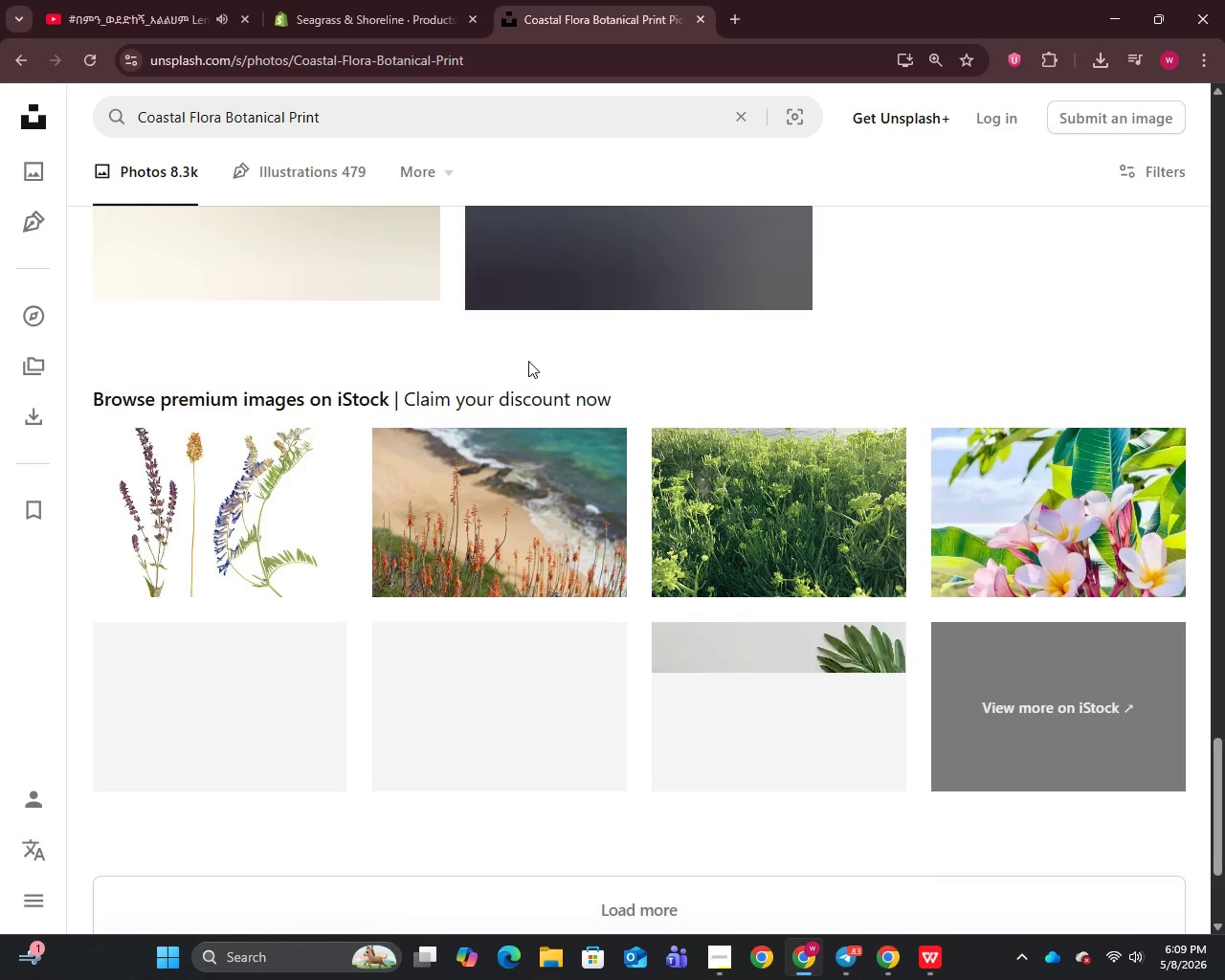 
mouse_move([454, 506])
 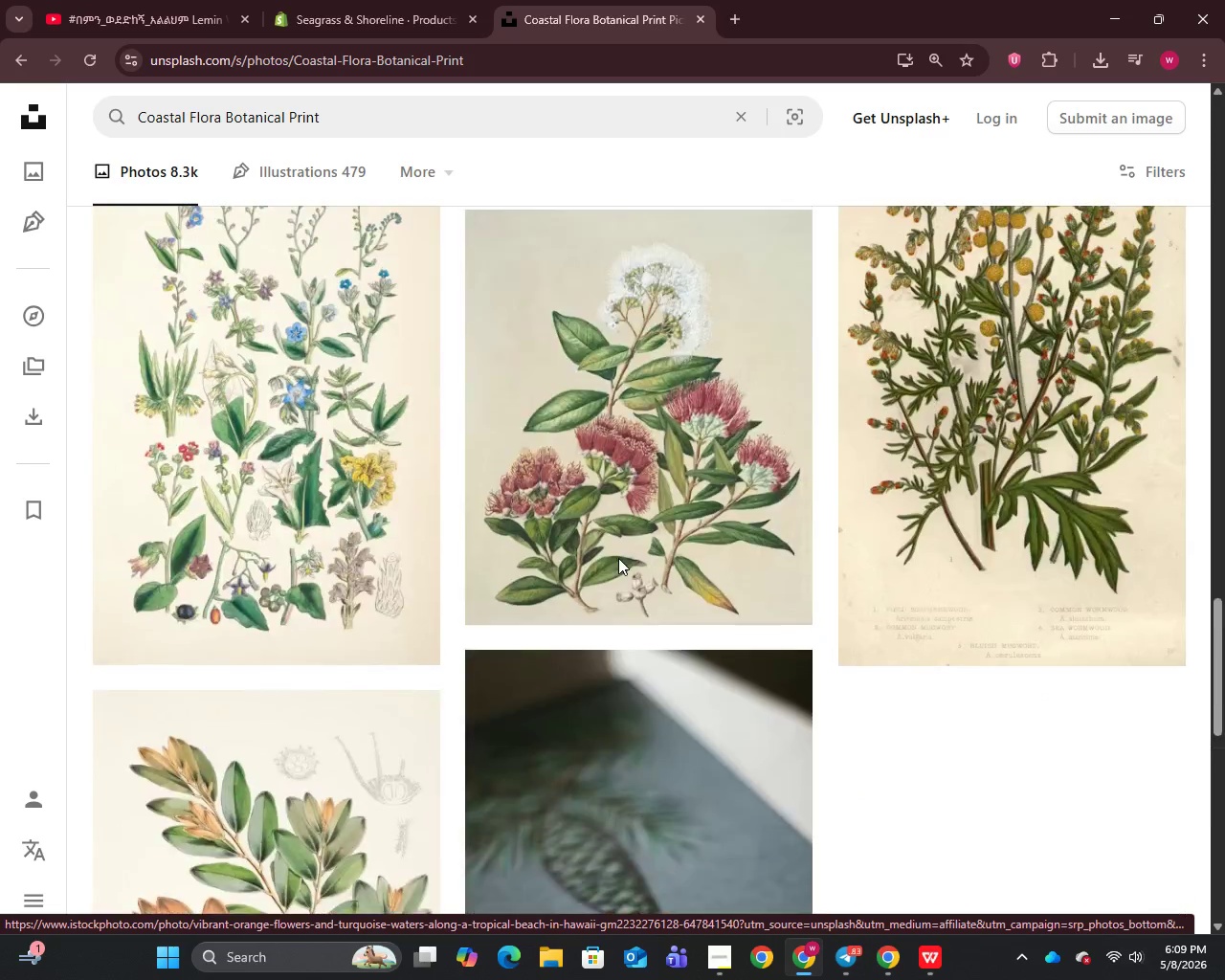 
scroll: coordinate [615, 556], scroll_direction: up, amount: 43.0
 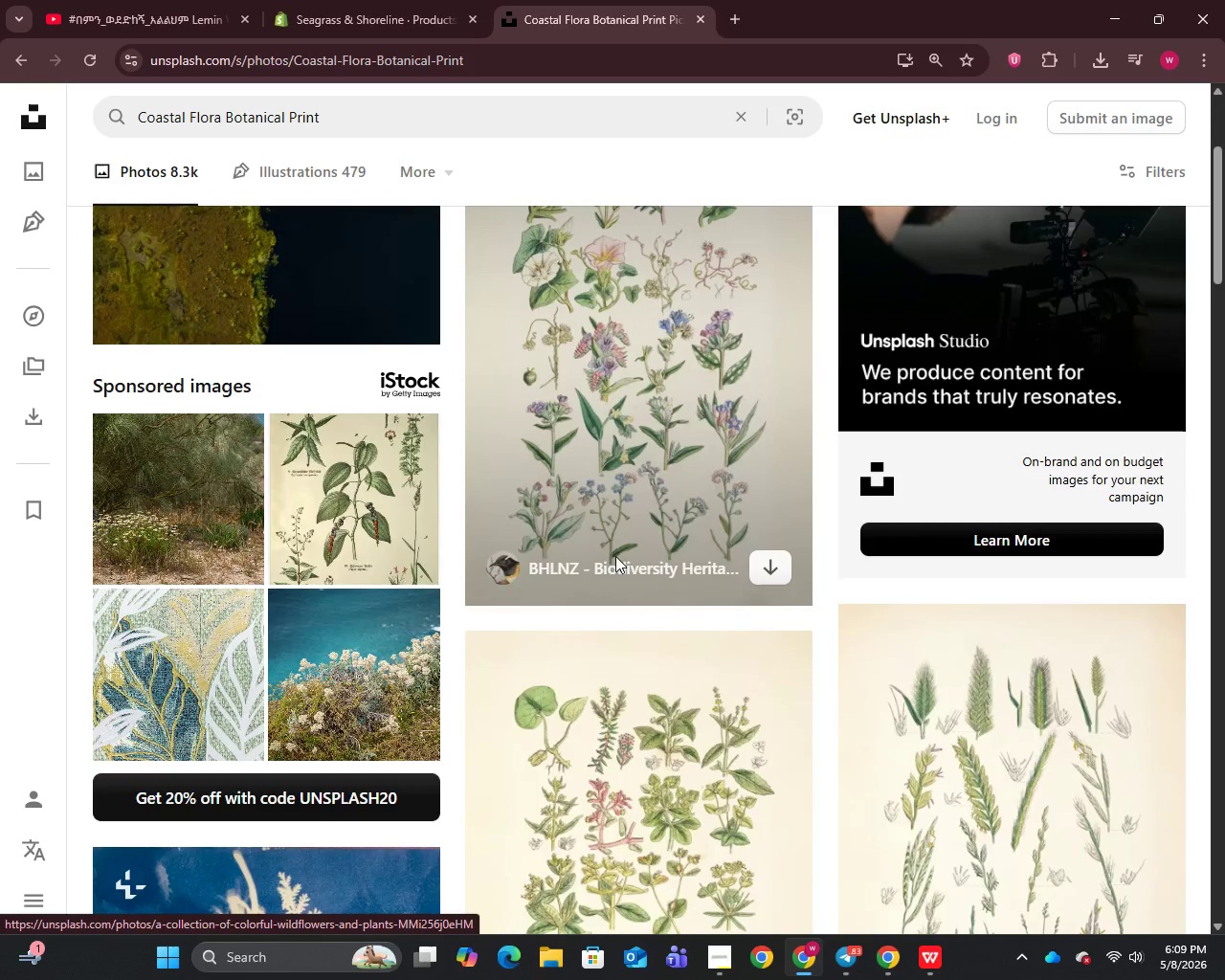 
scroll: coordinate [590, 544], scroll_direction: down, amount: 9.0
 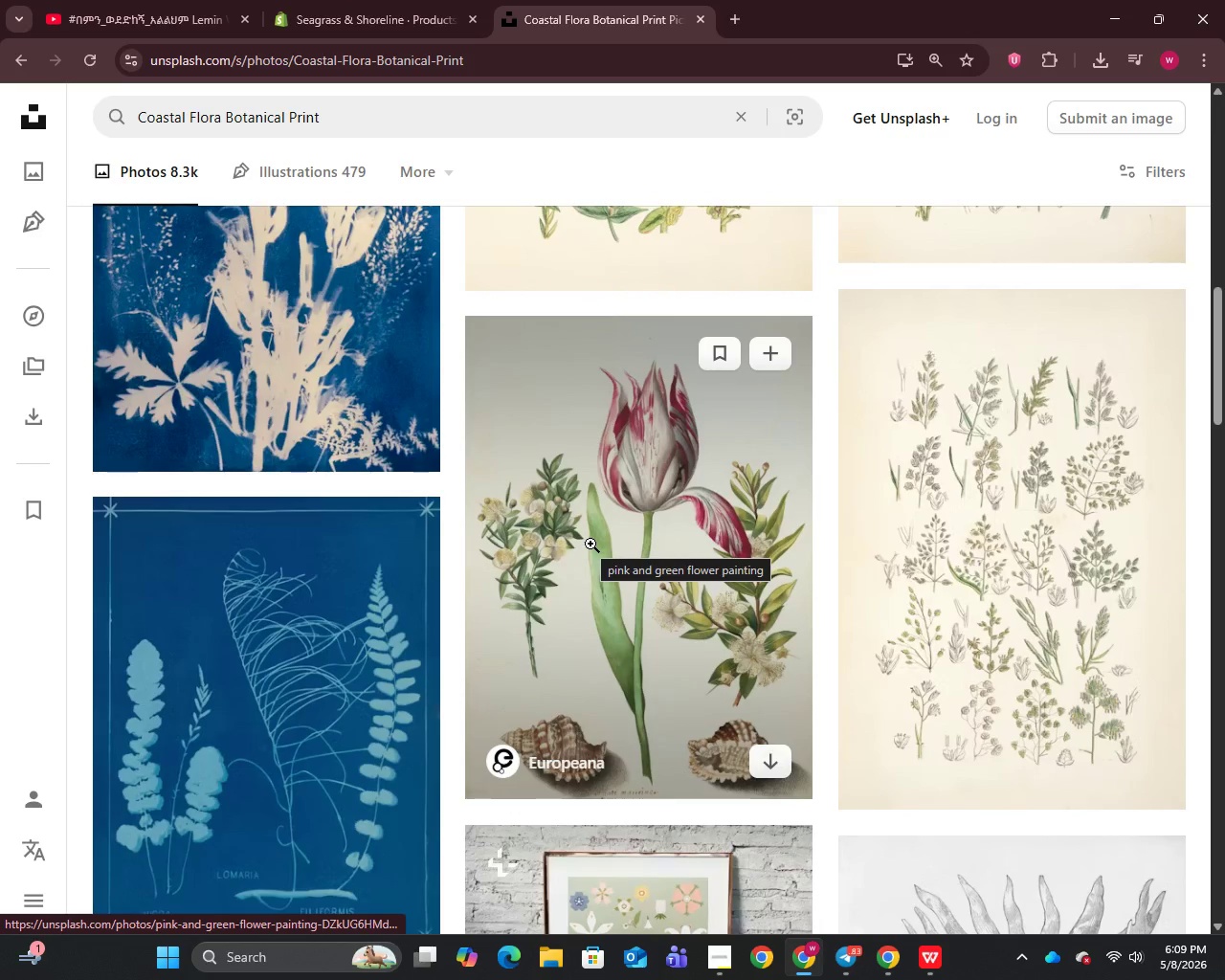 
scroll: coordinate [590, 544], scroll_direction: up, amount: 4.0
 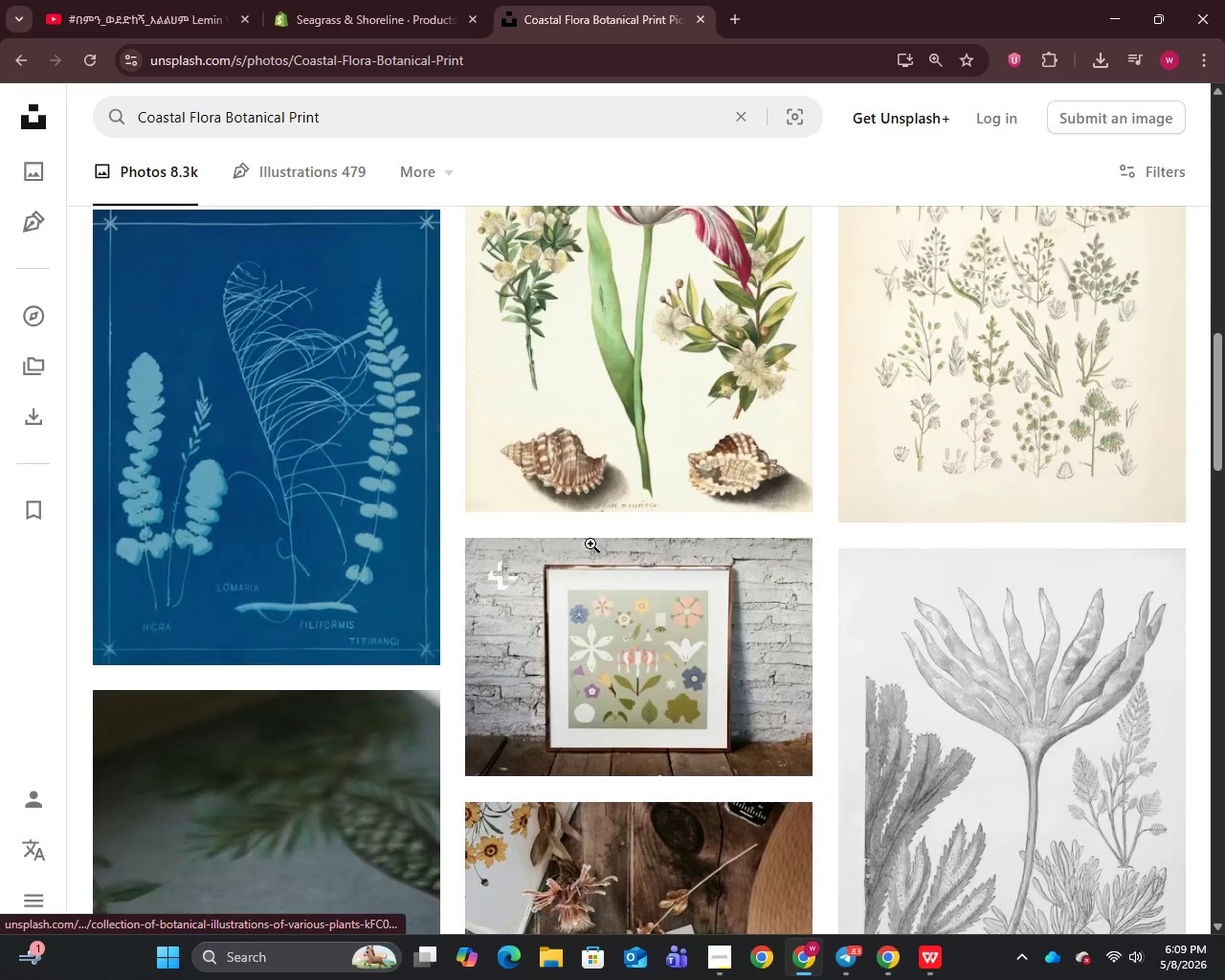 
scroll: coordinate [590, 544], scroll_direction: down, amount: 7.0
 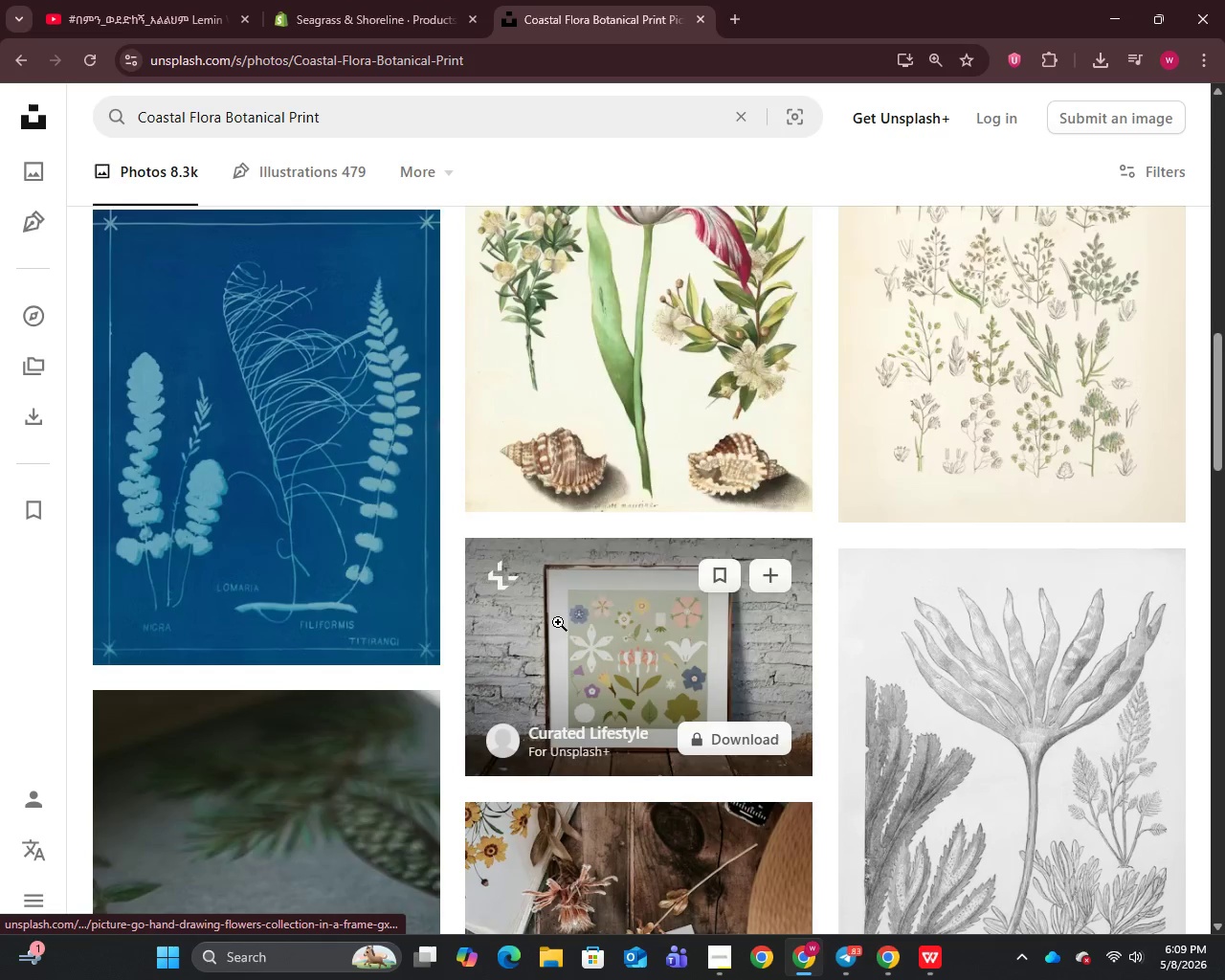 
right_click([558, 622])
 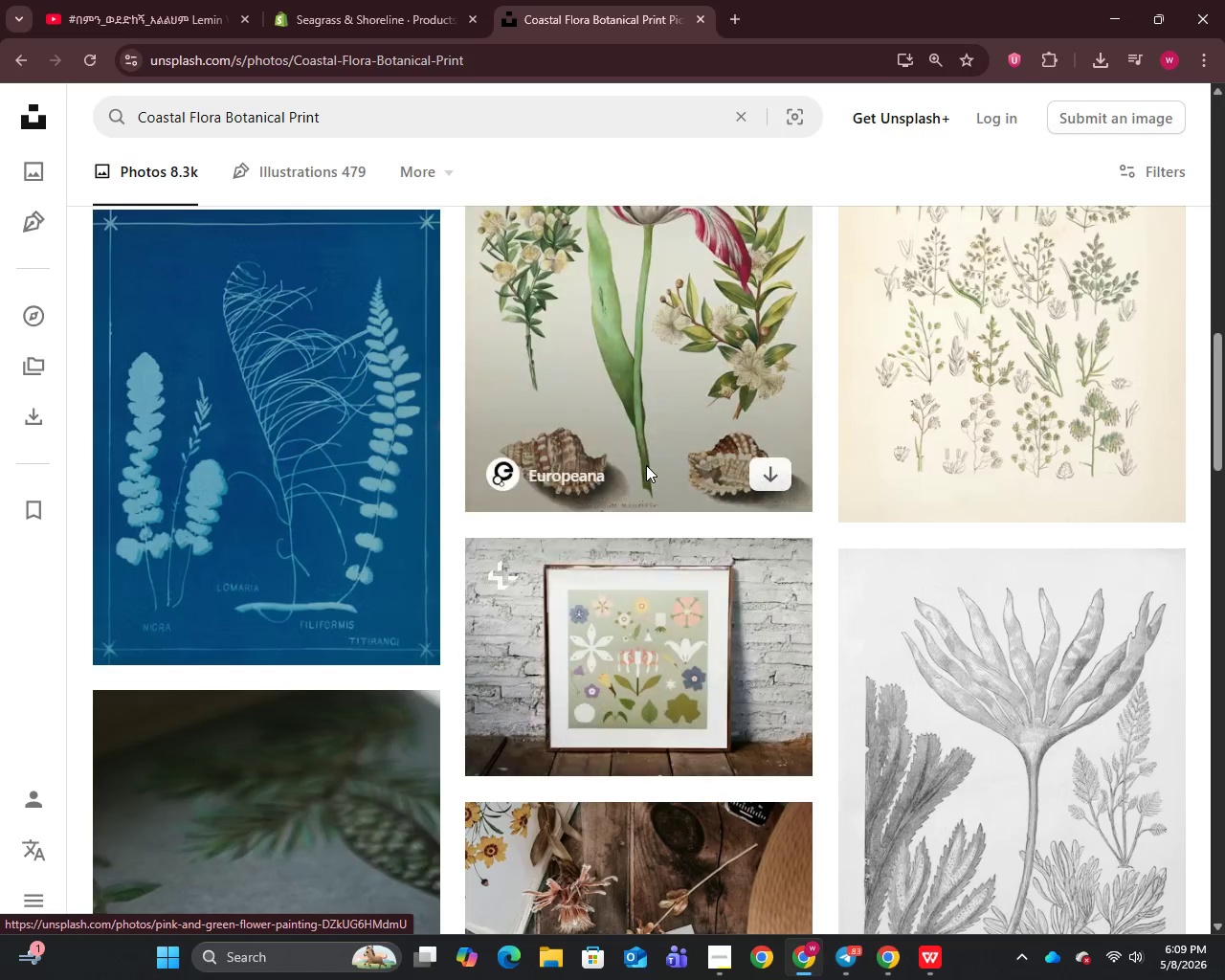 
left_click([646, 465])
 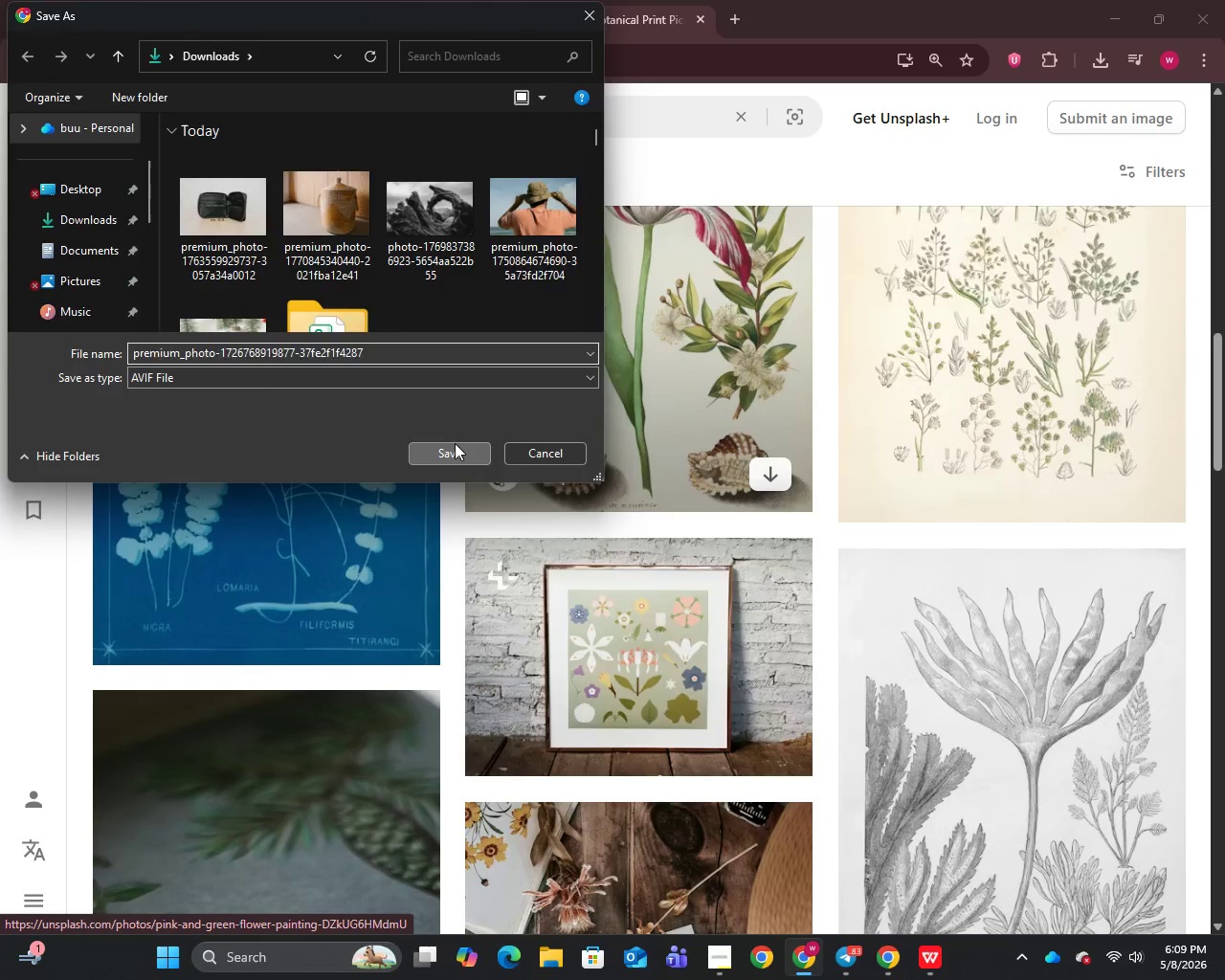 
left_click([455, 443])
 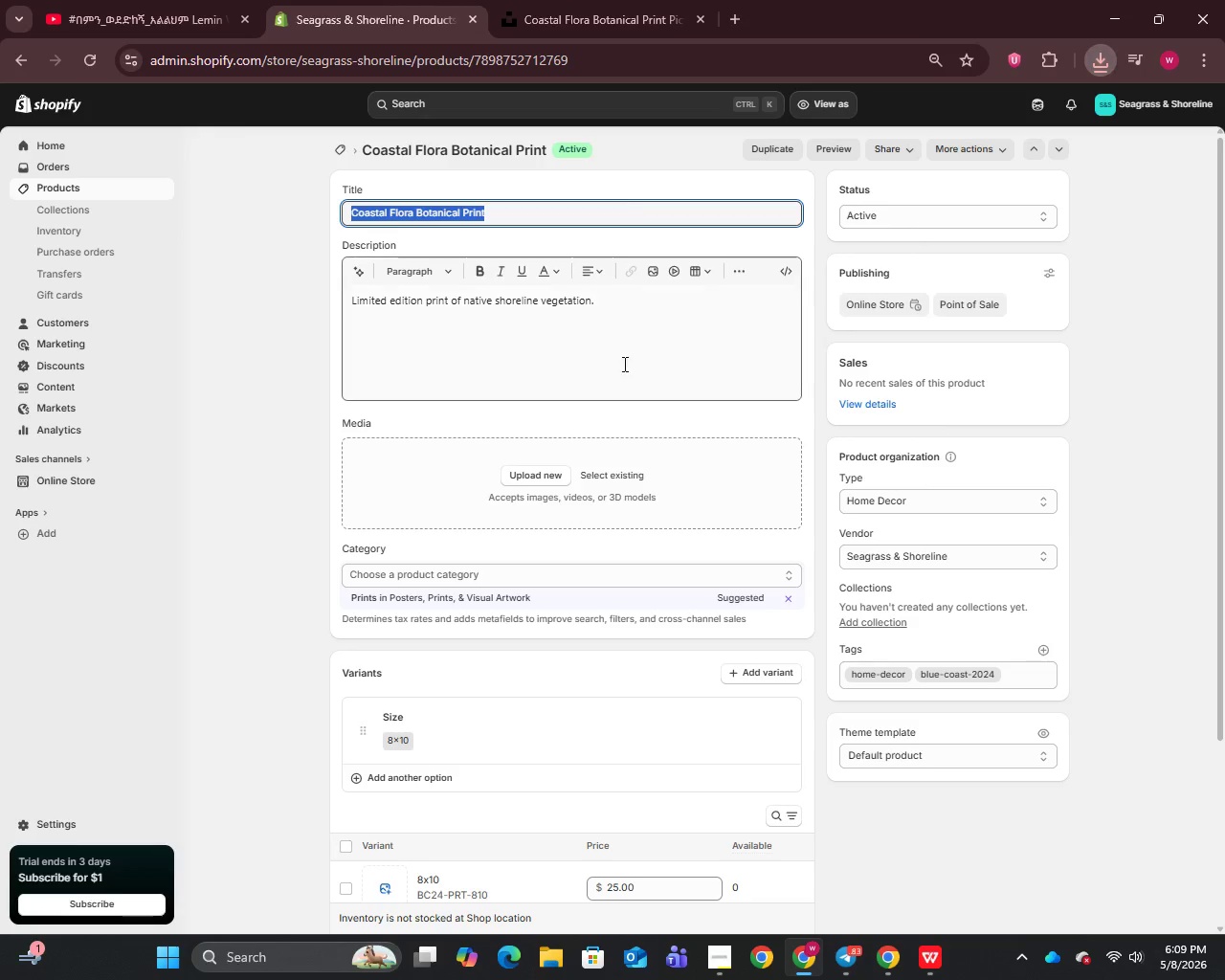 
left_click([388, 0])
 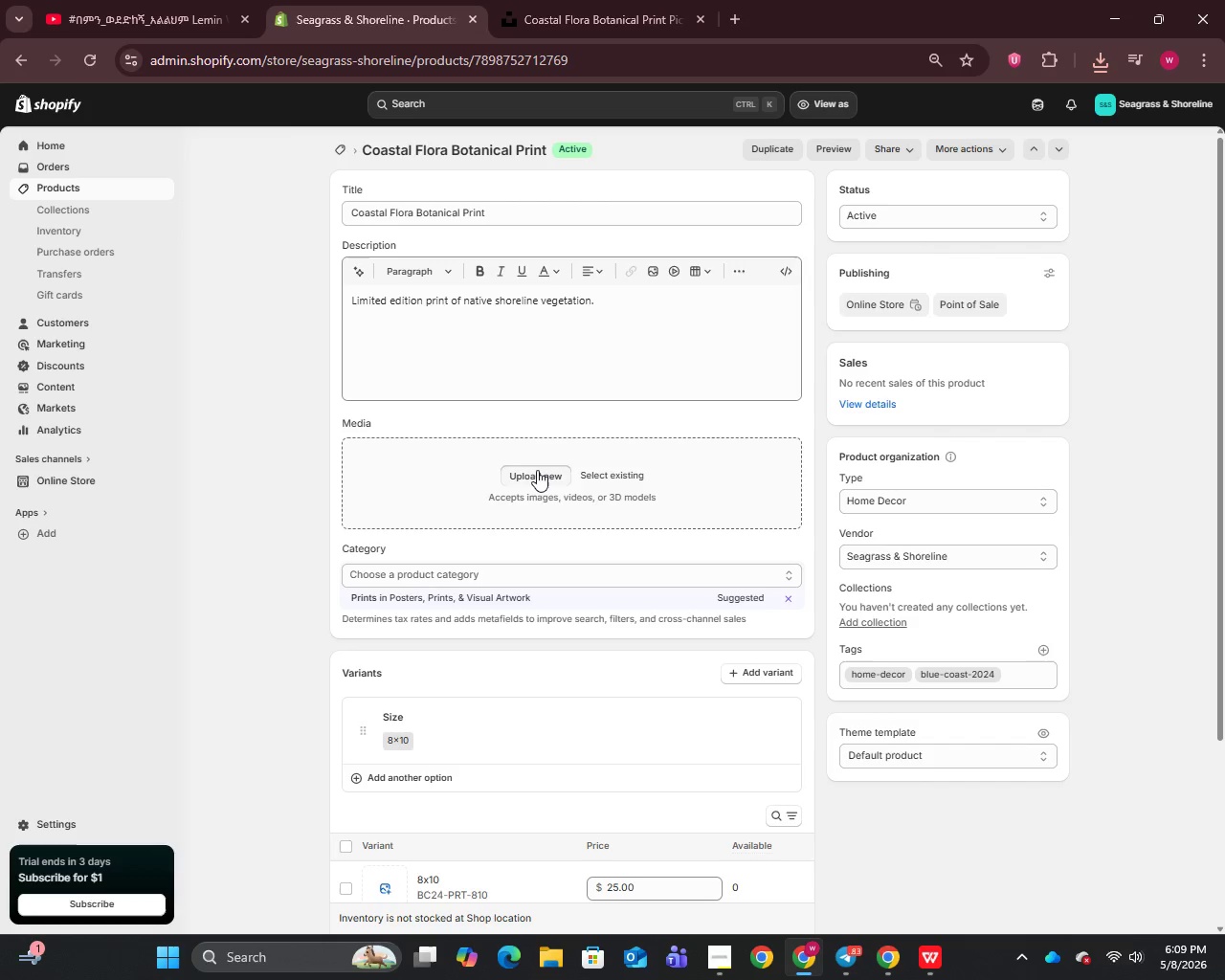 
left_click([537, 470])
 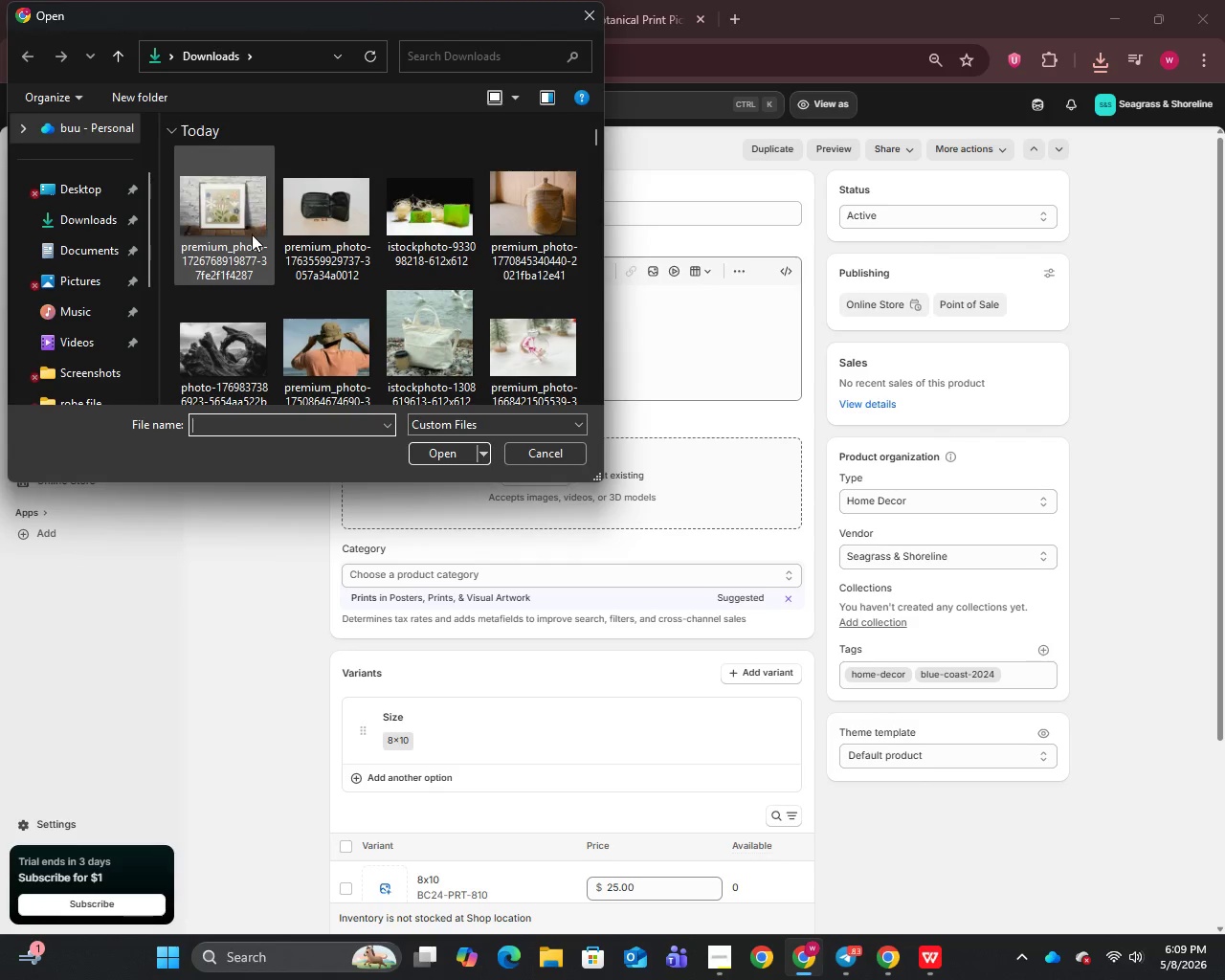 
left_click([252, 234])
 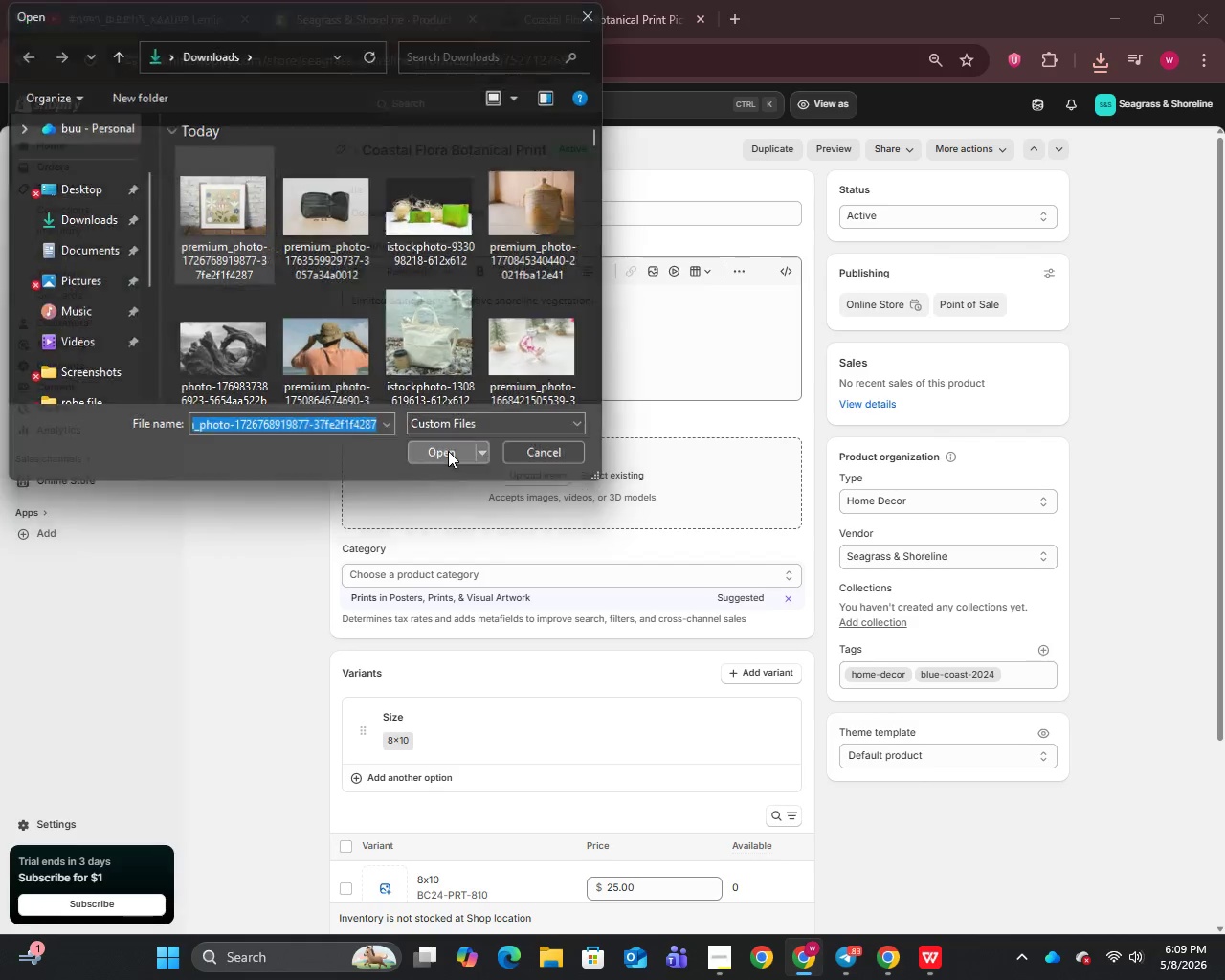 
left_click([448, 451])
 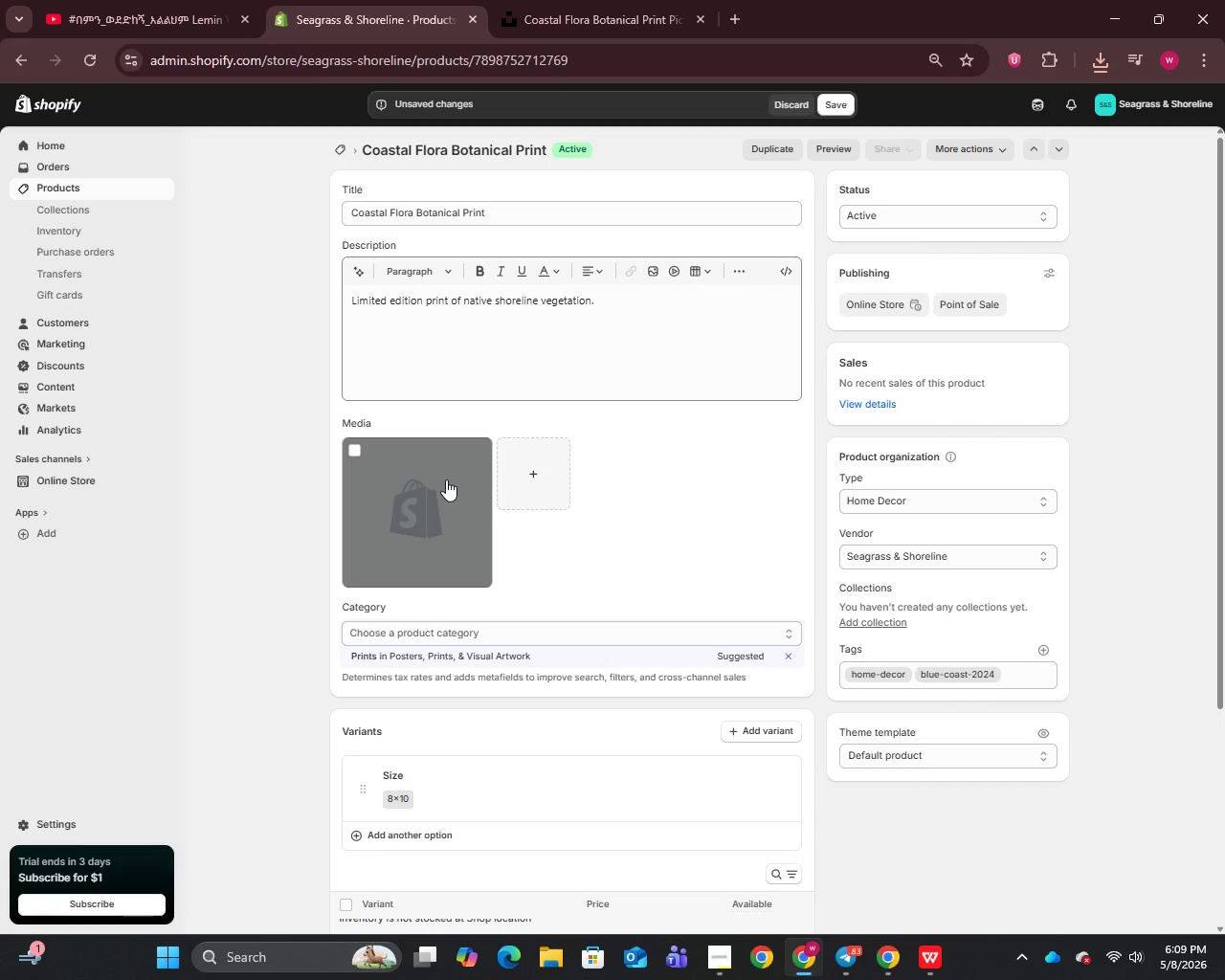 
wait(10.06)
 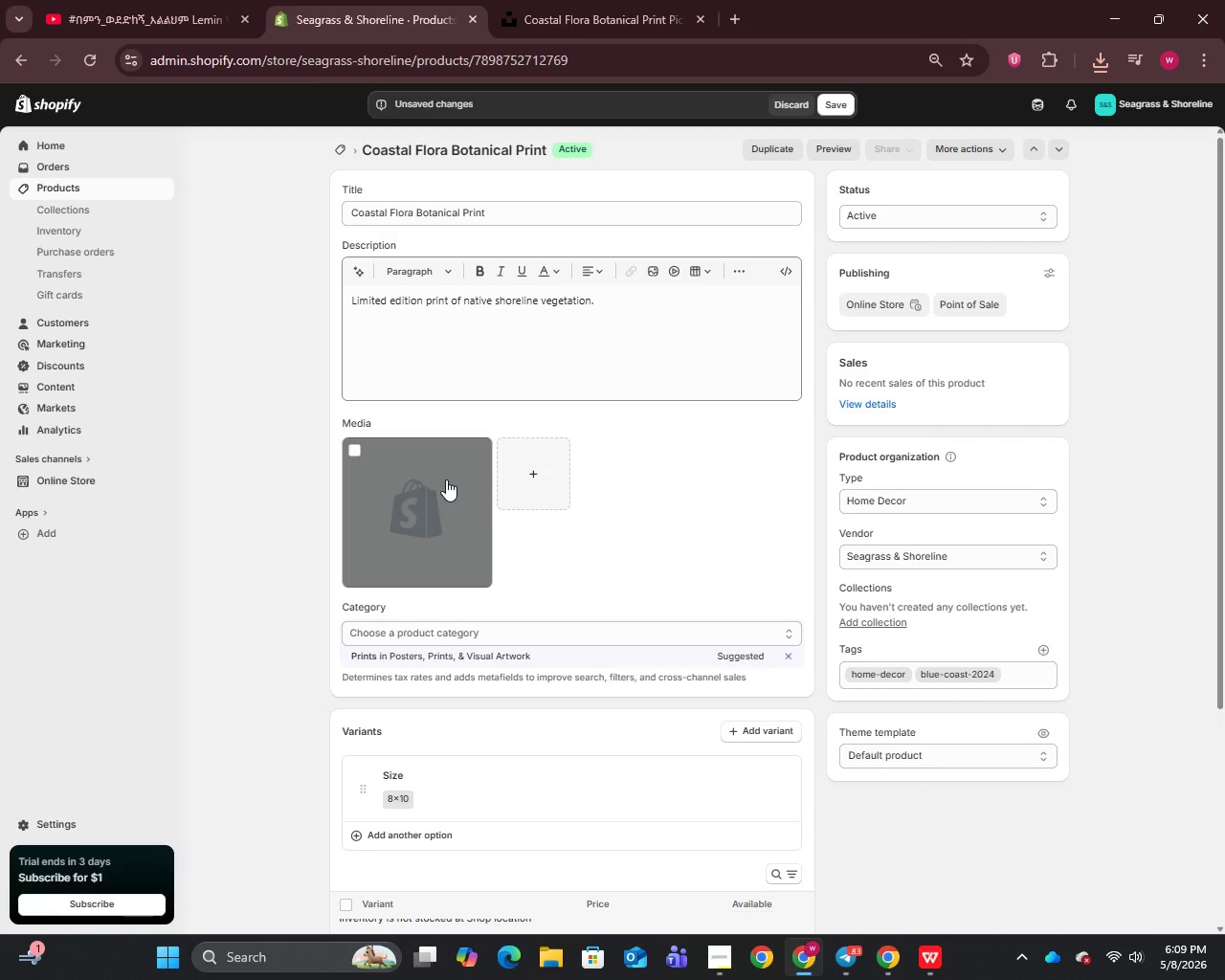 
left_click([432, 502])
 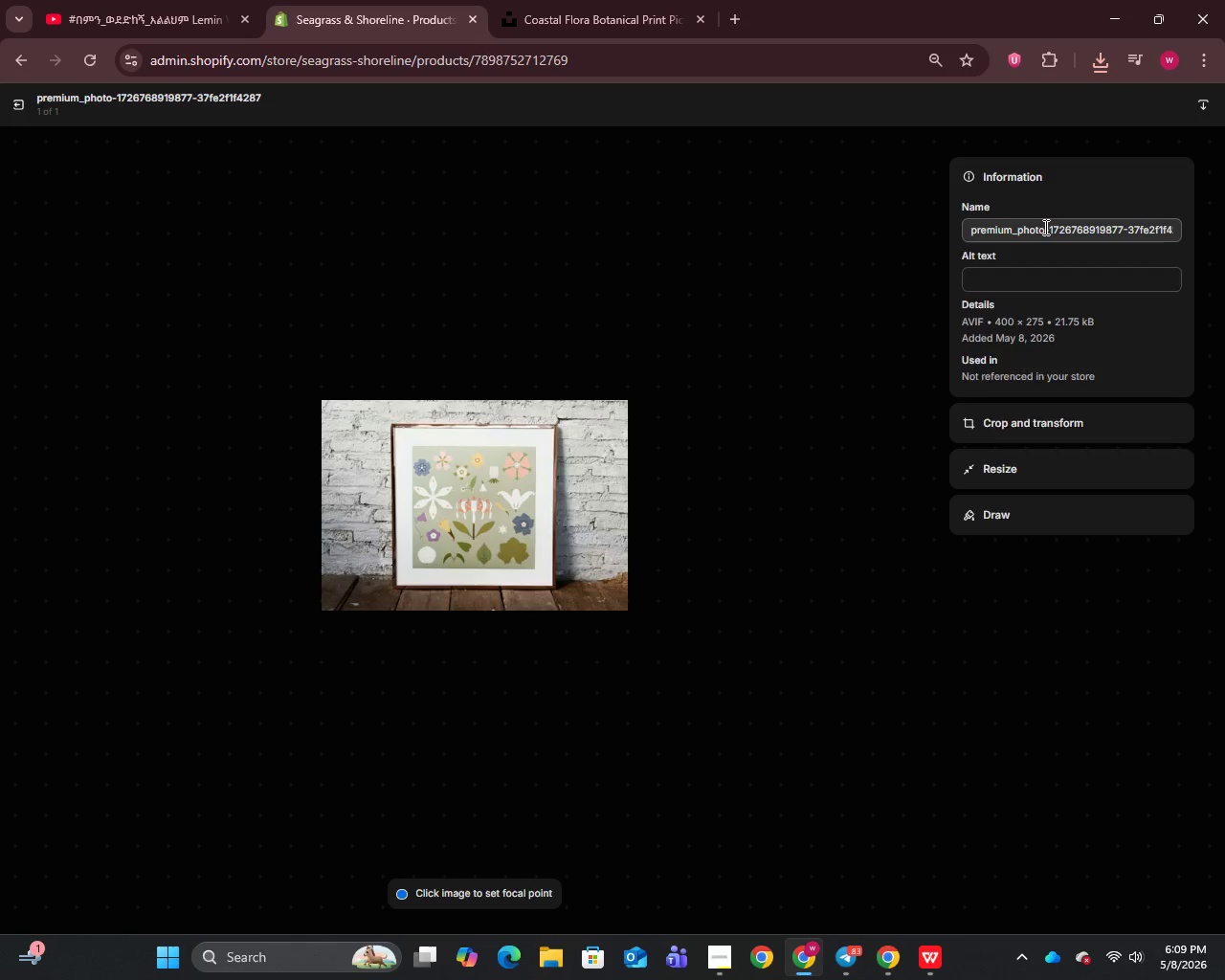 
left_click([1044, 227])
 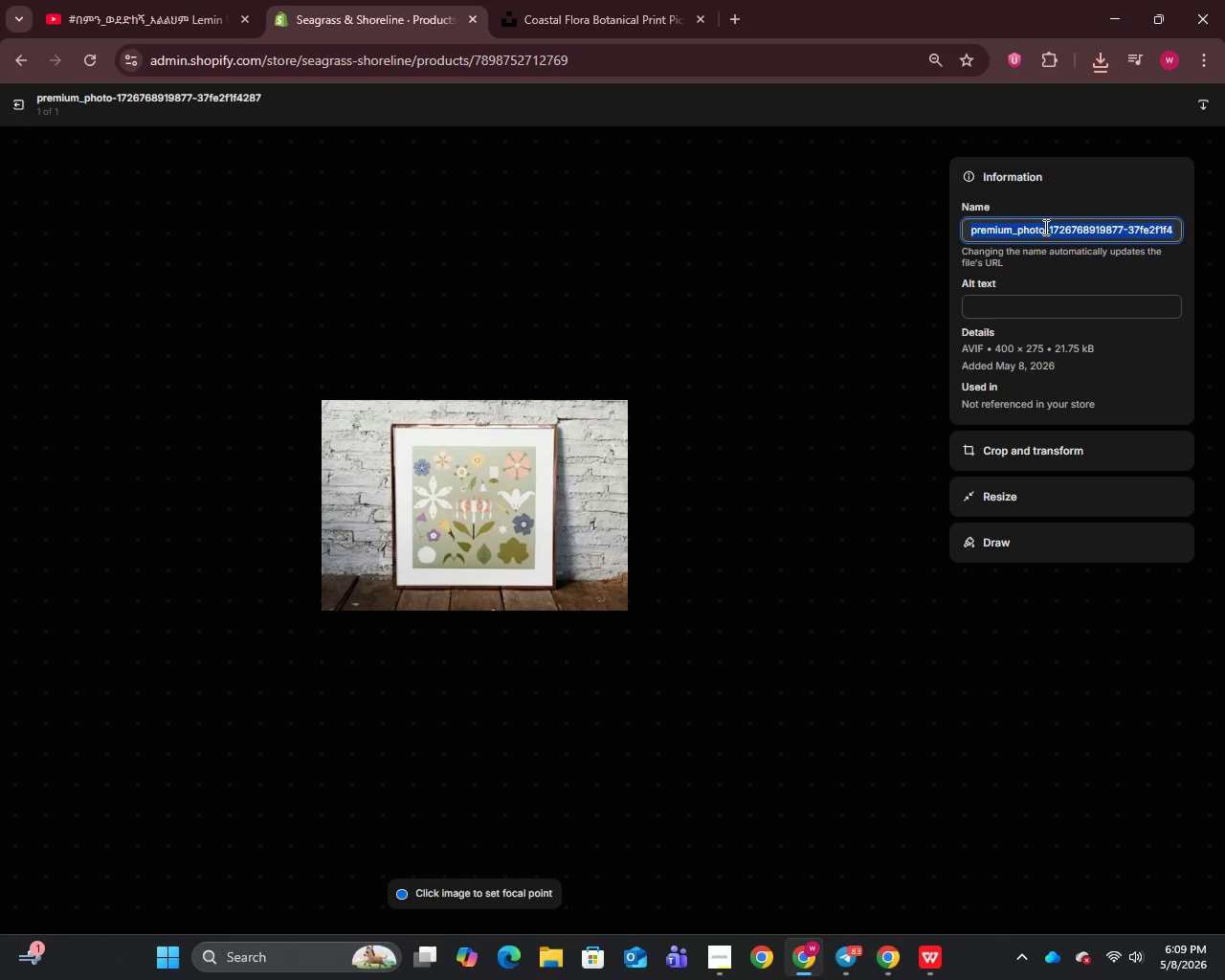 
key(Control+A)
 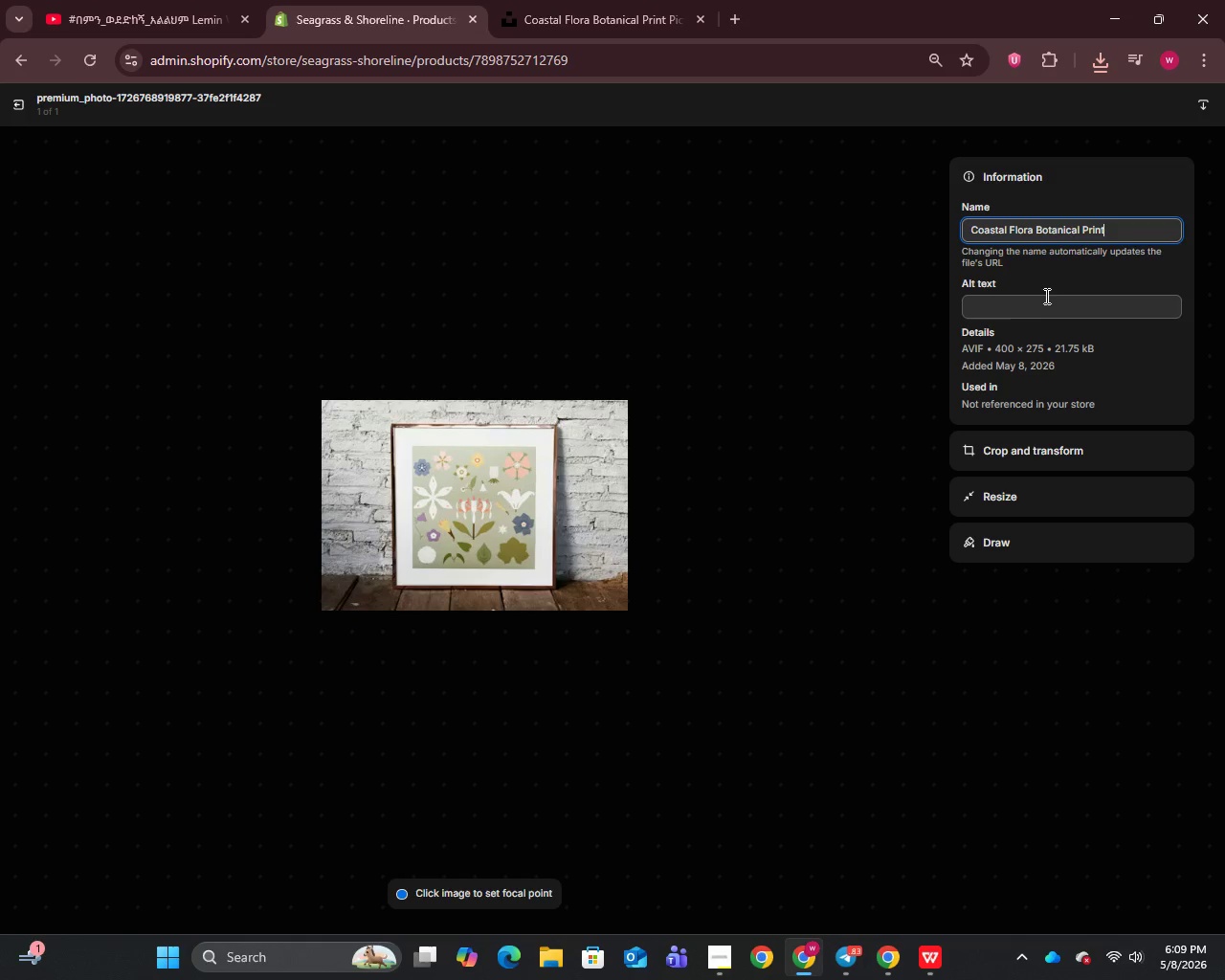 
key(Control+V)
 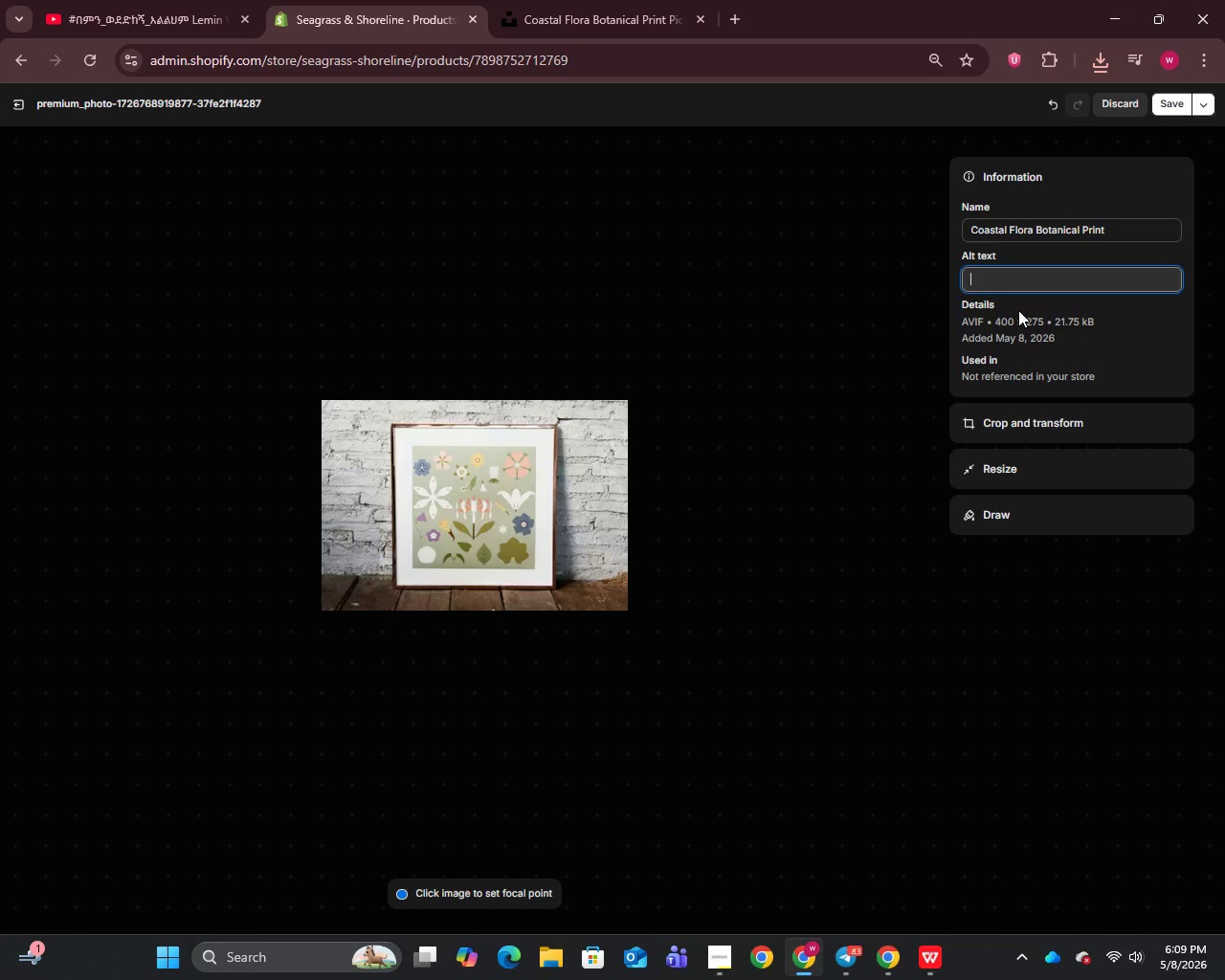 
left_click([1018, 310])
 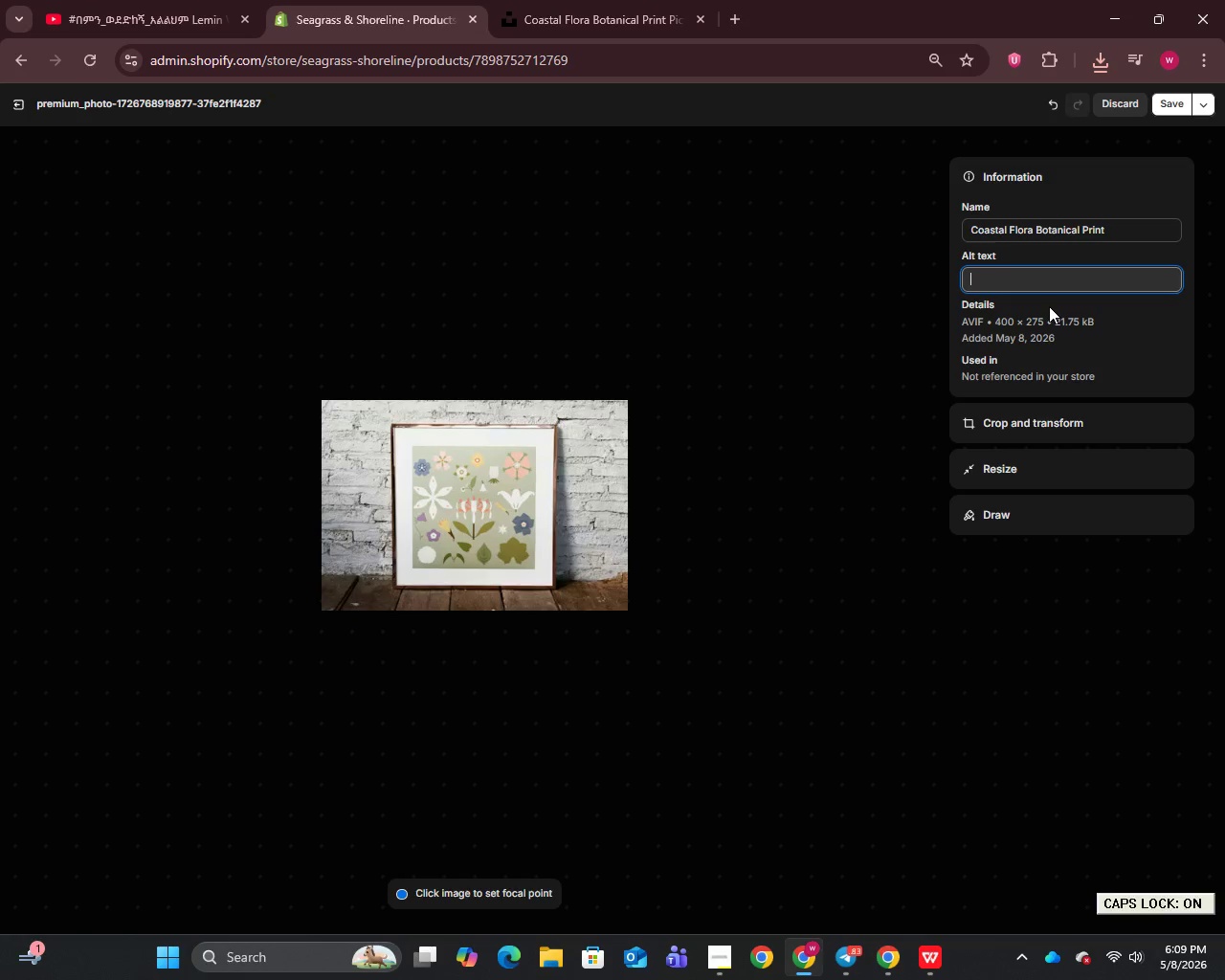 
key(CapsLock)
 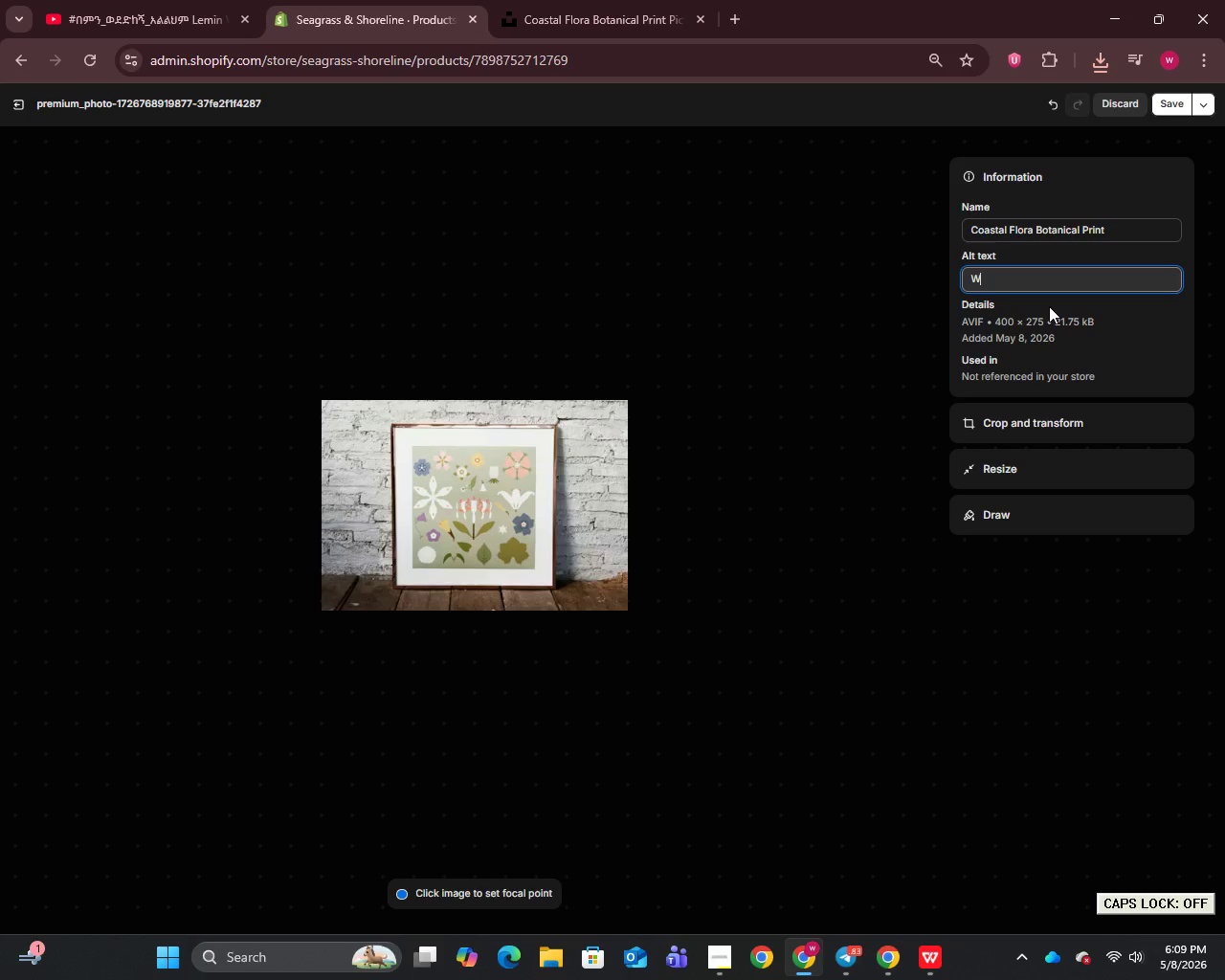 
key(W)
 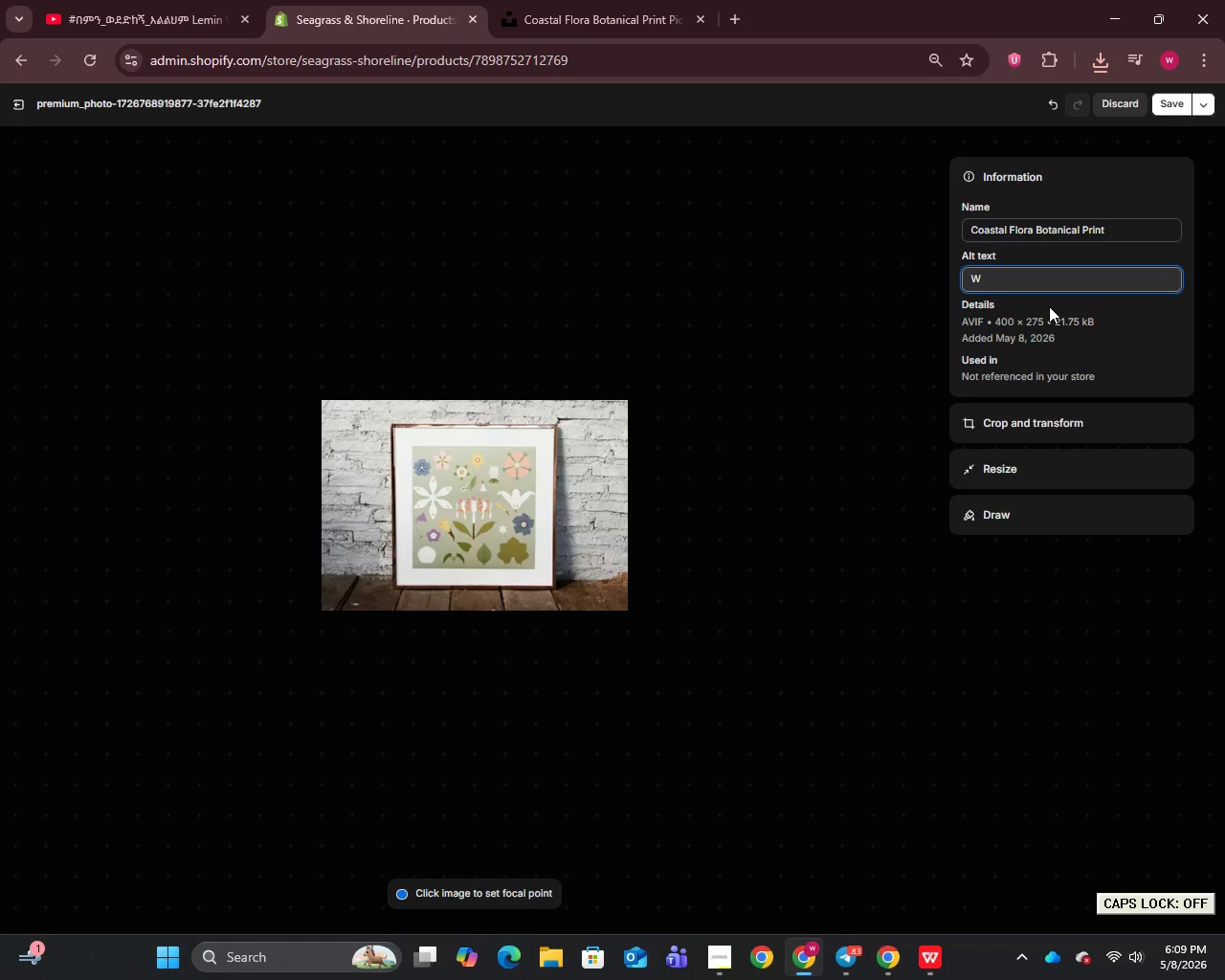 
key(CapsLock)
 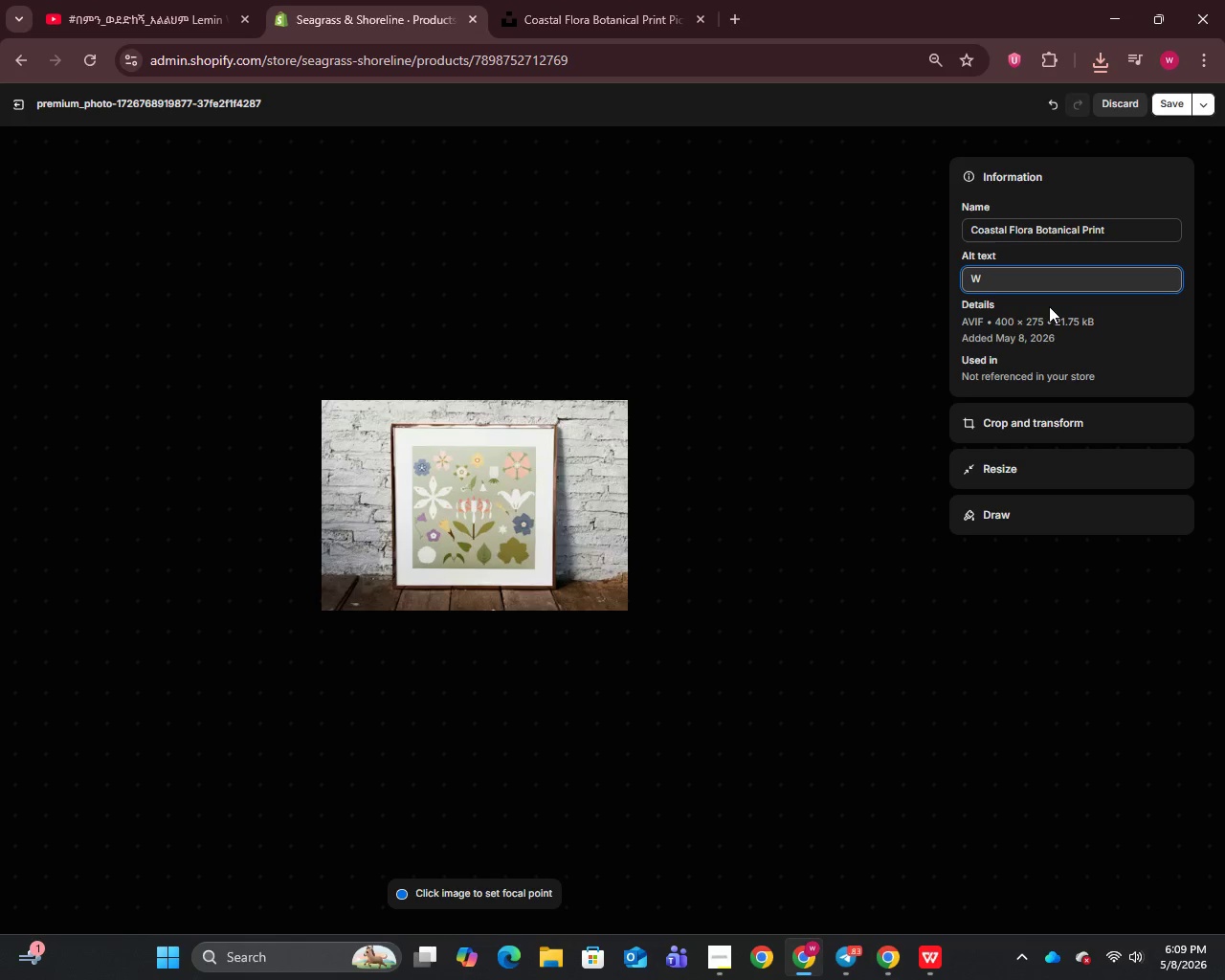 
wait(12.19)
 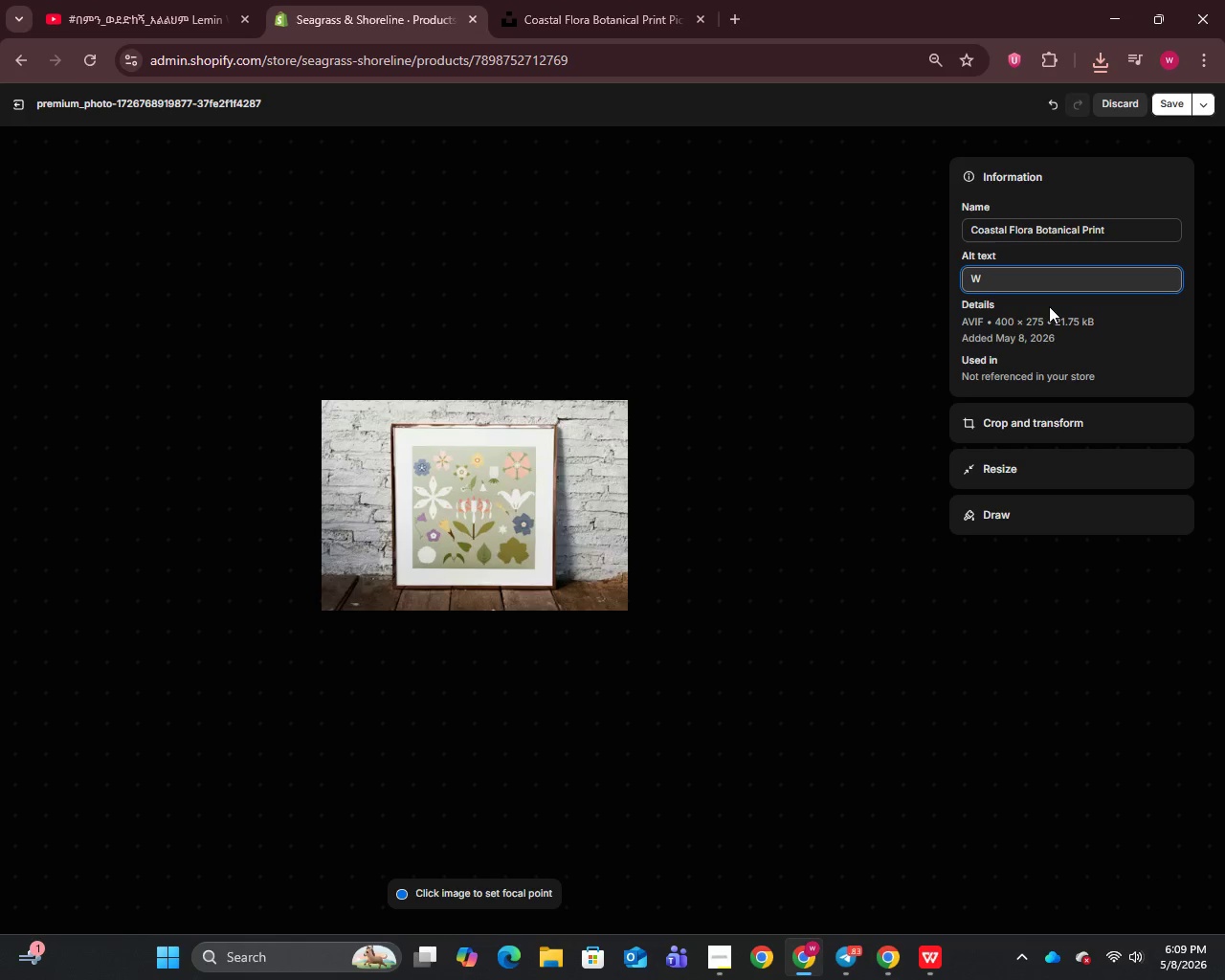 
key(Backspace)
type(Botanical)
 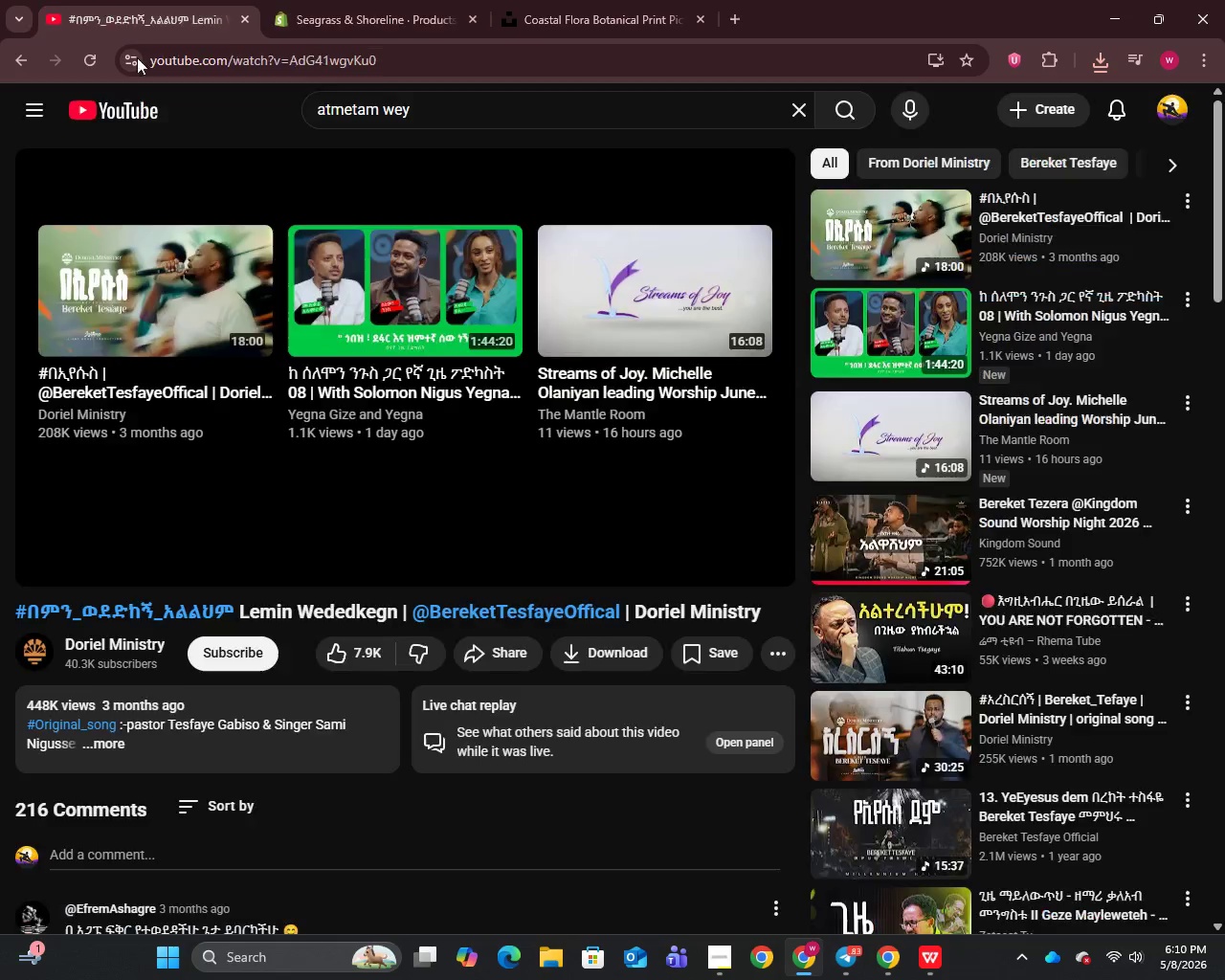 
left_click([104, 0])
 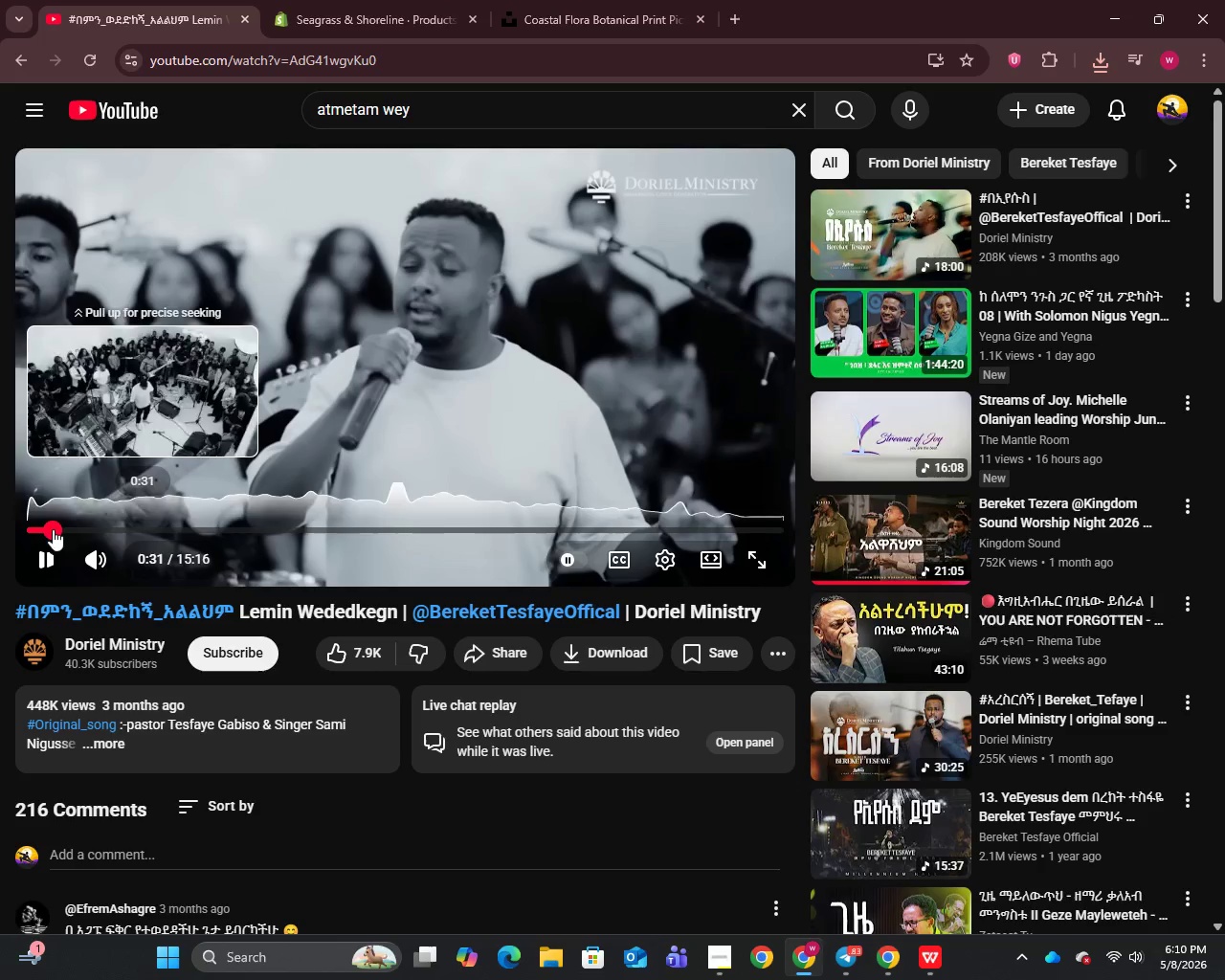 
left_click([53, 529])
 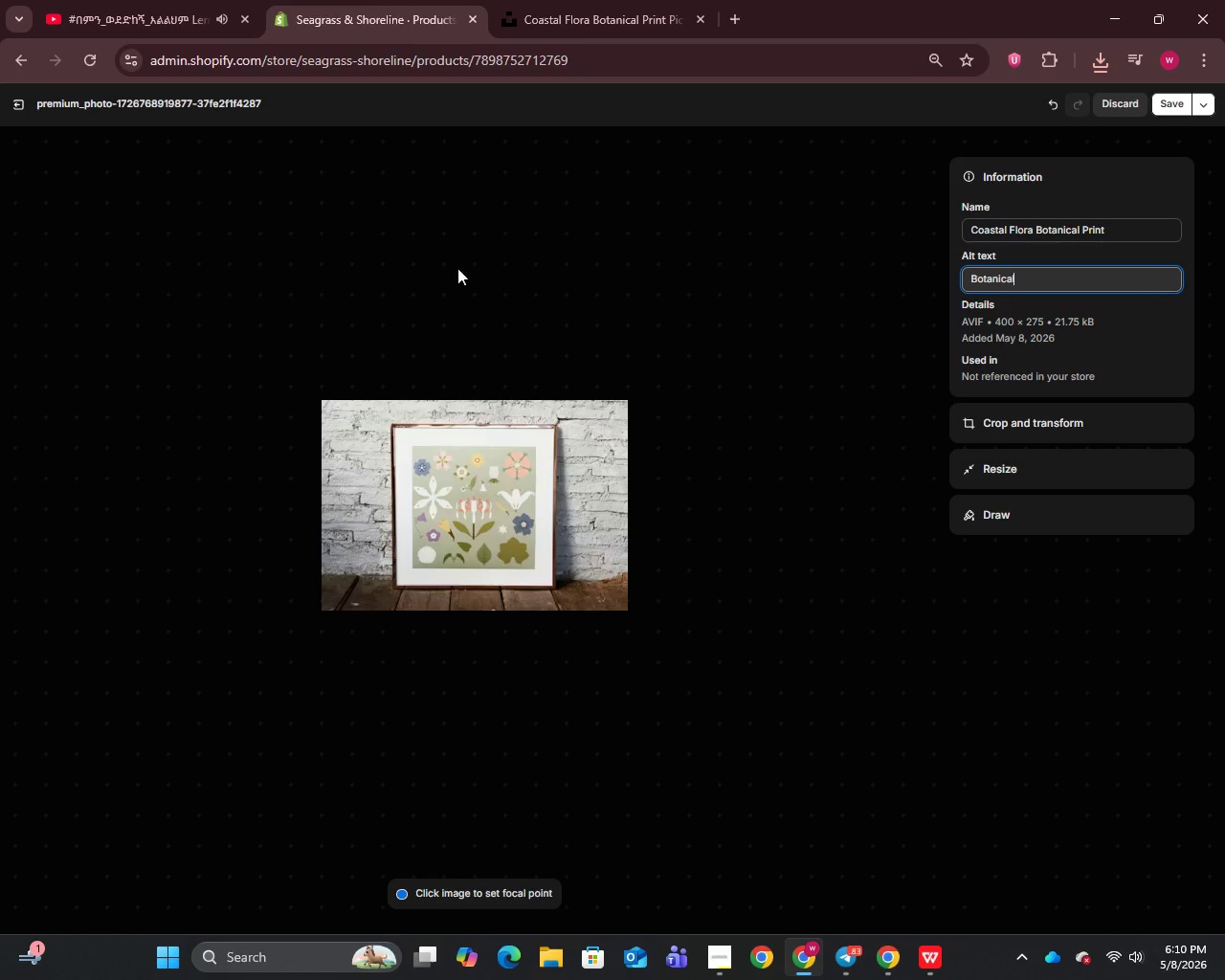 
left_click([366, 0])
 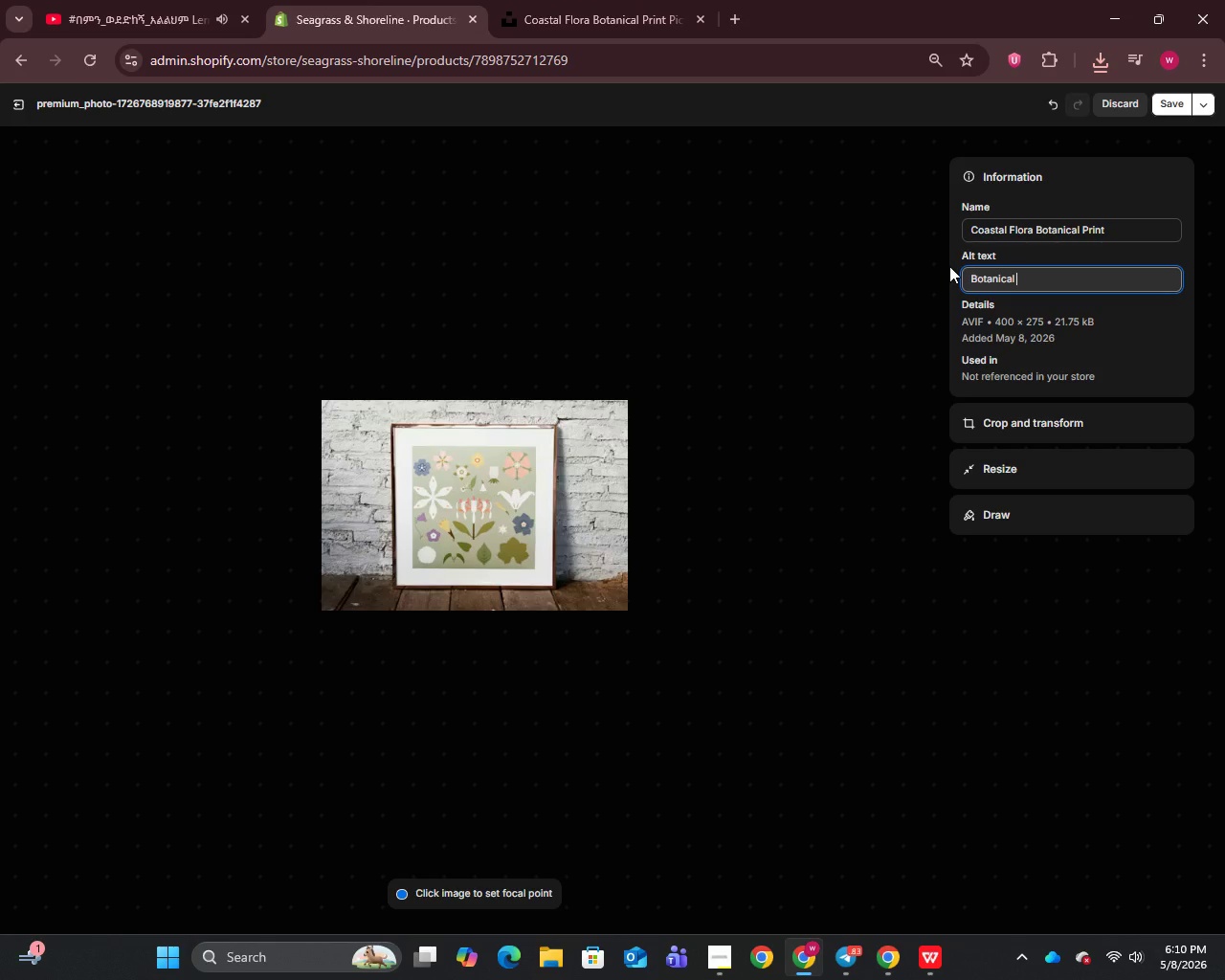 
type( illustration of coastal flora.)
 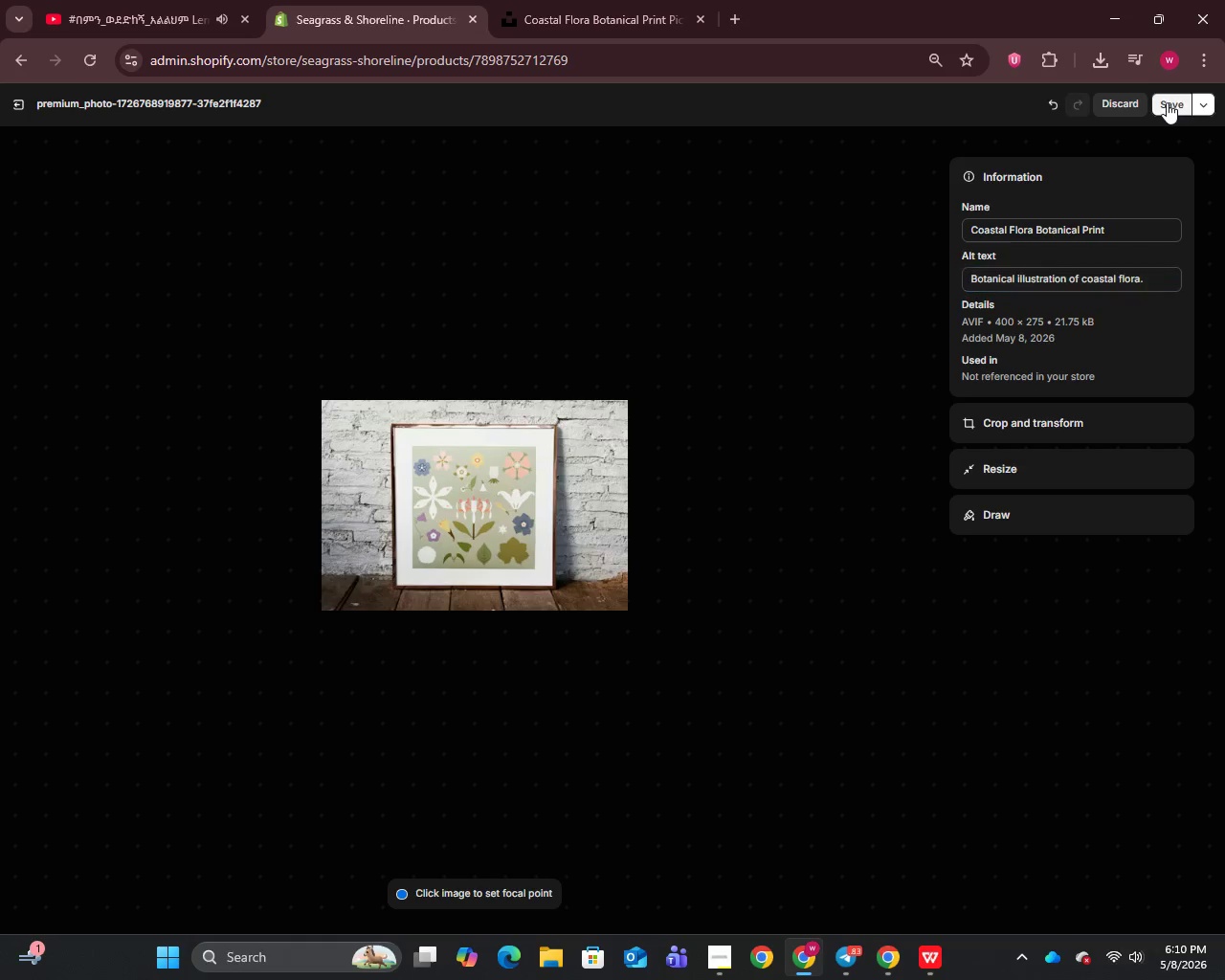 
left_click([1167, 102])
 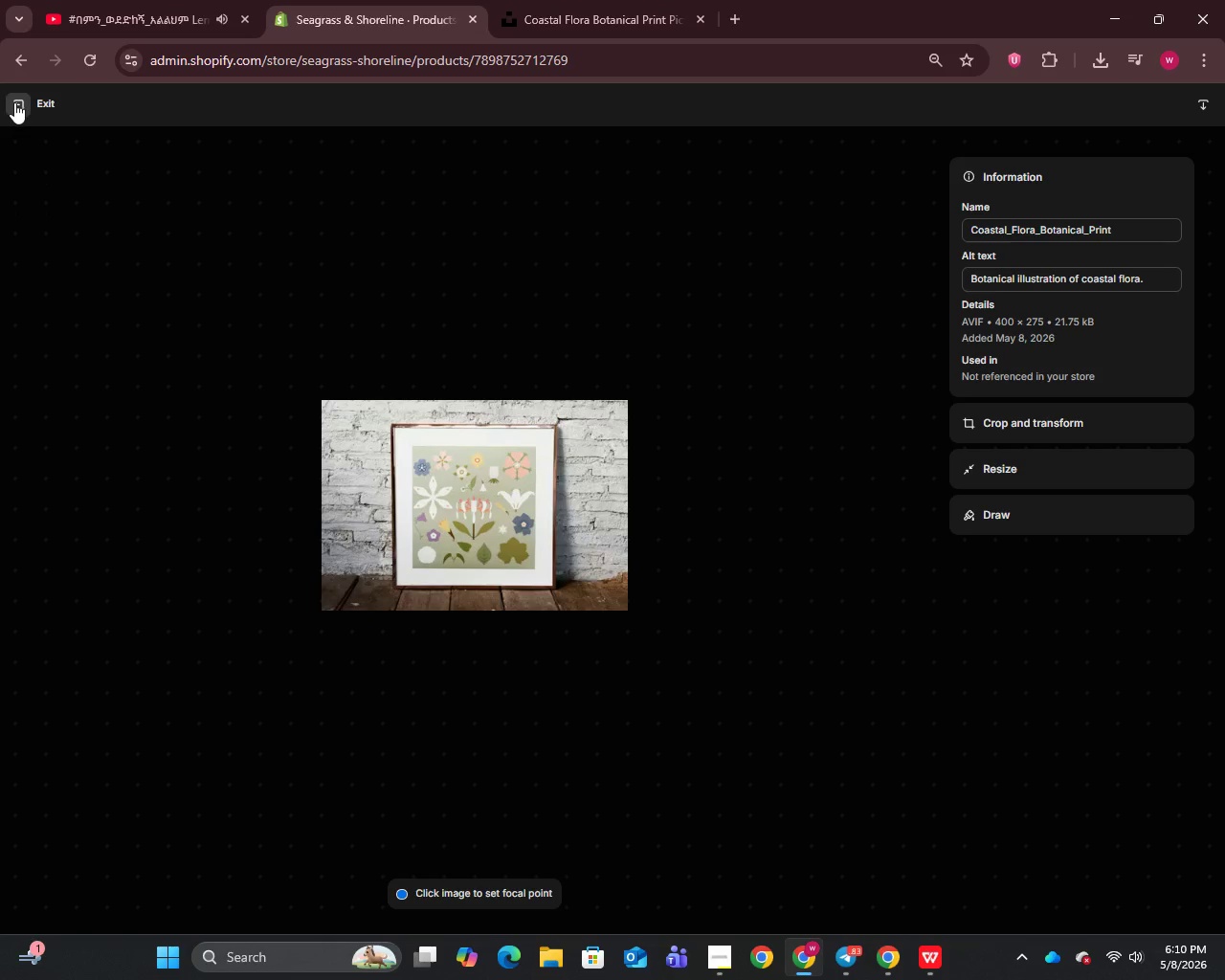 
left_click([14, 102])
 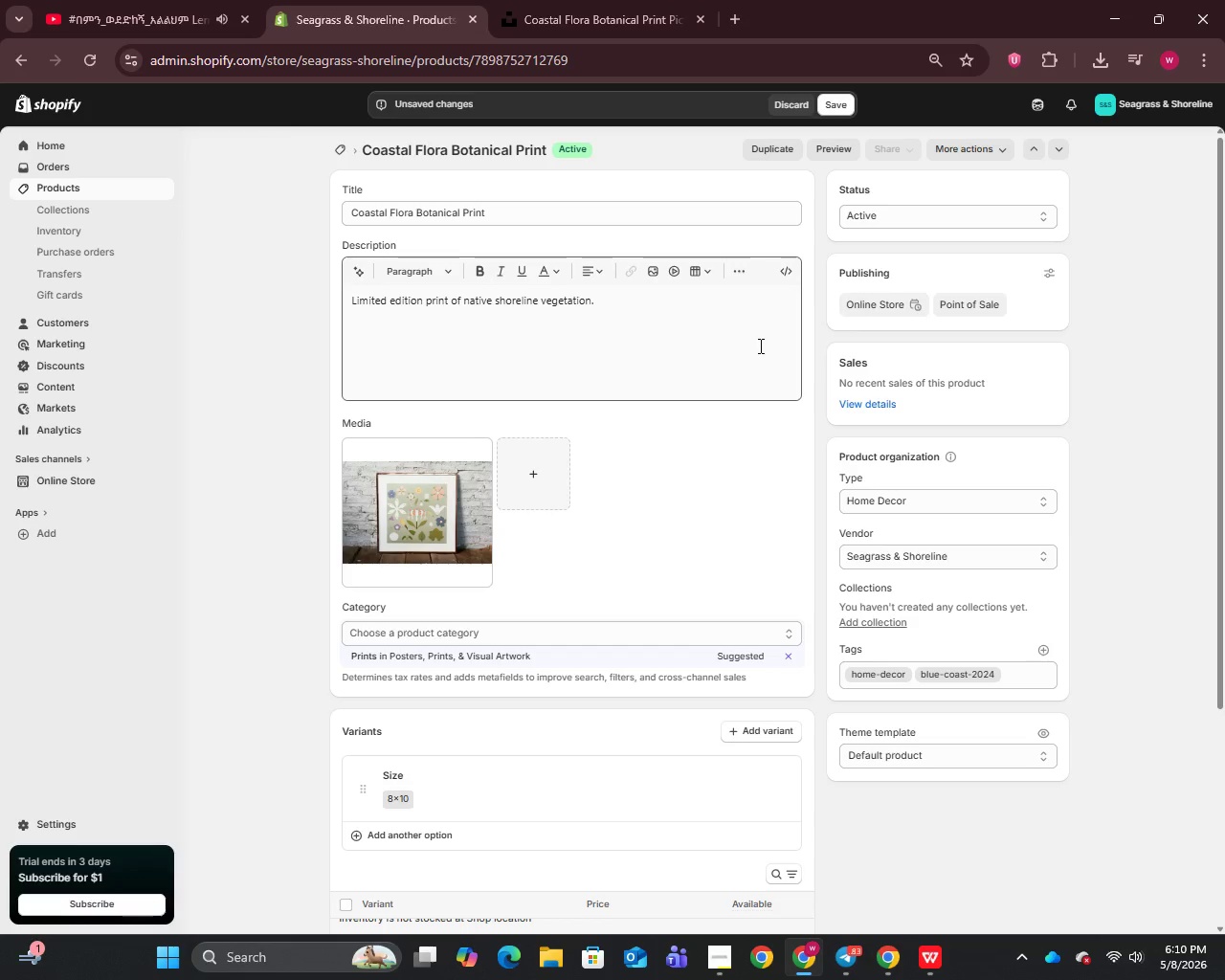 
wait(20.26)
 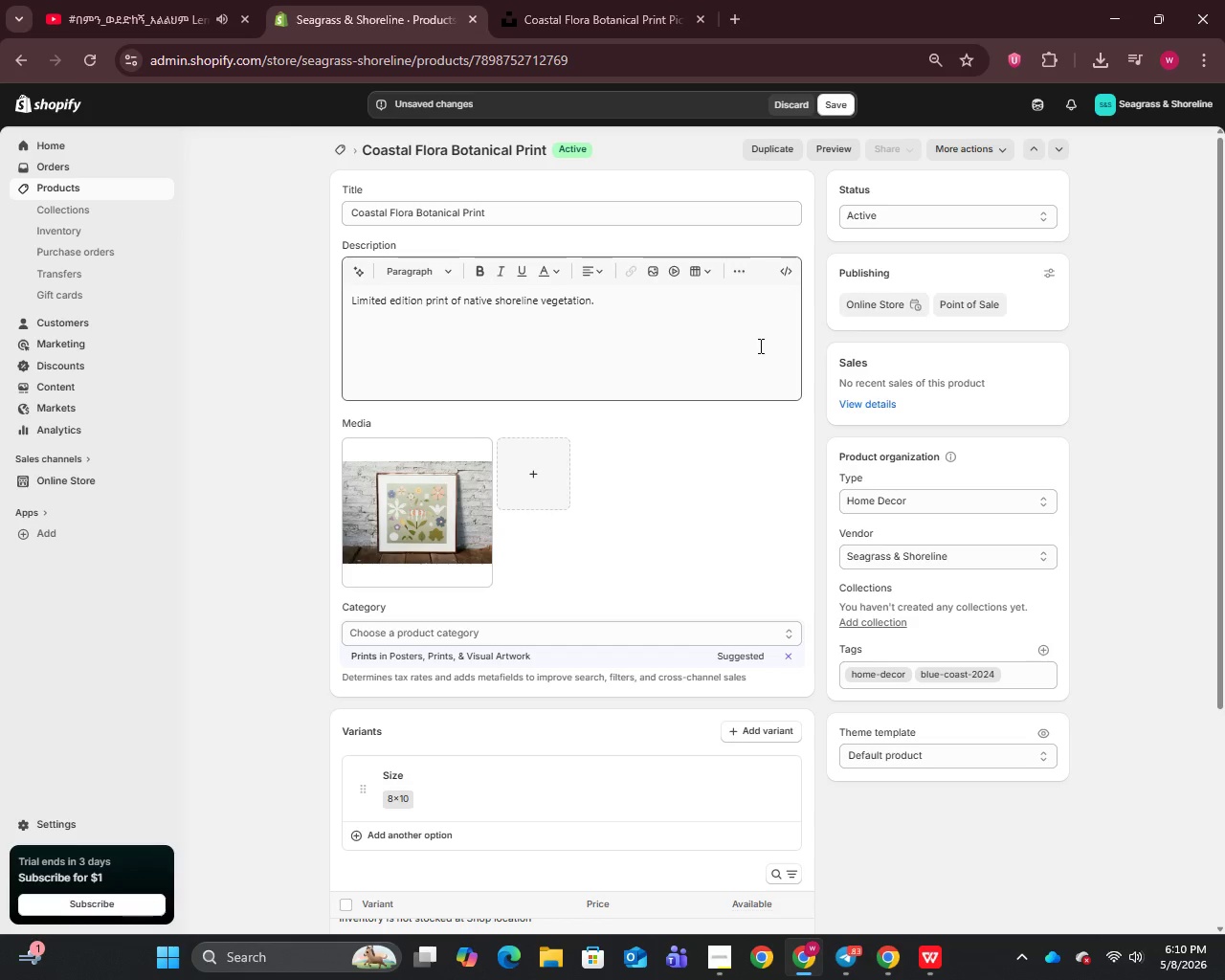 
left_click([843, 100])
 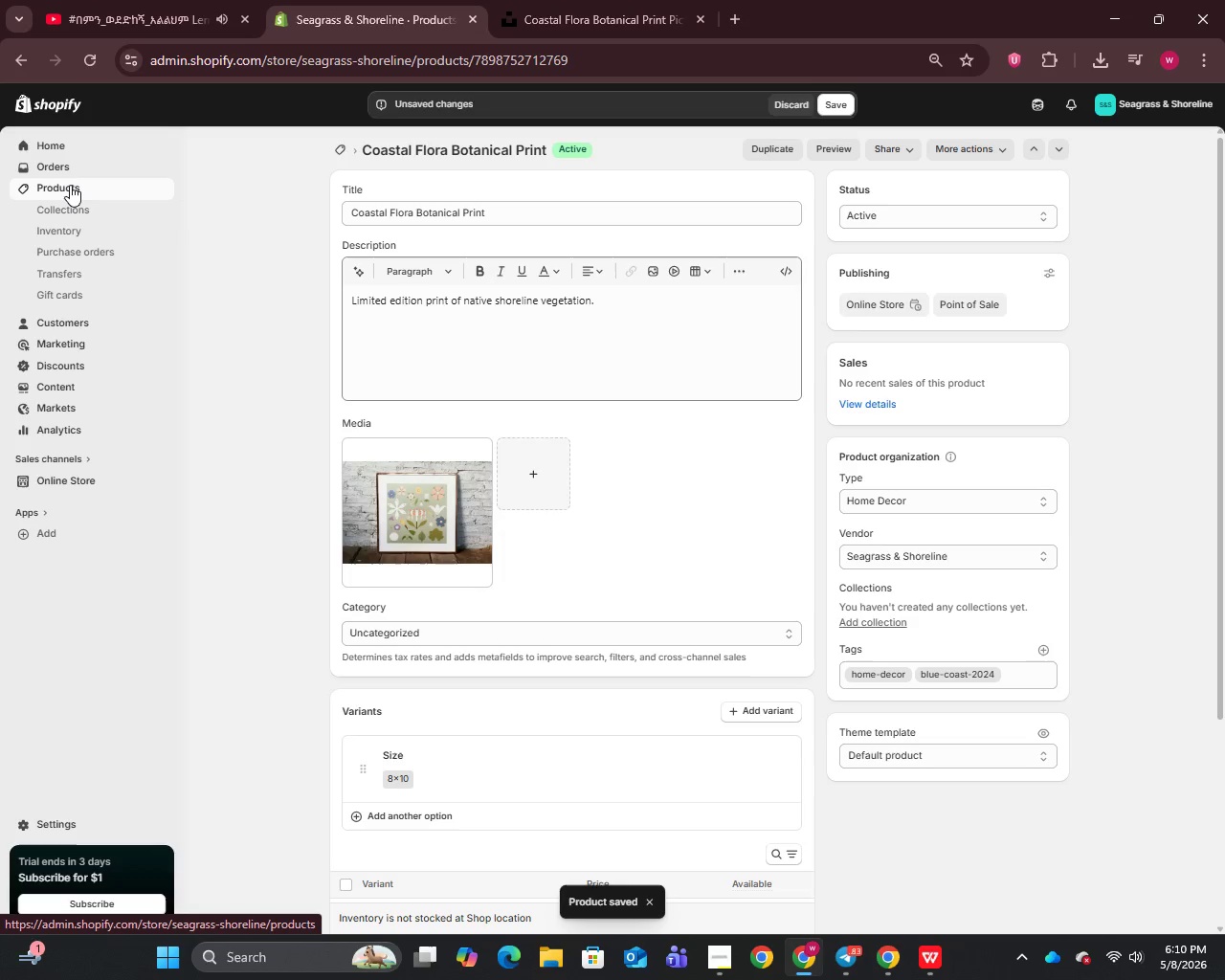 
left_click([70, 185])
 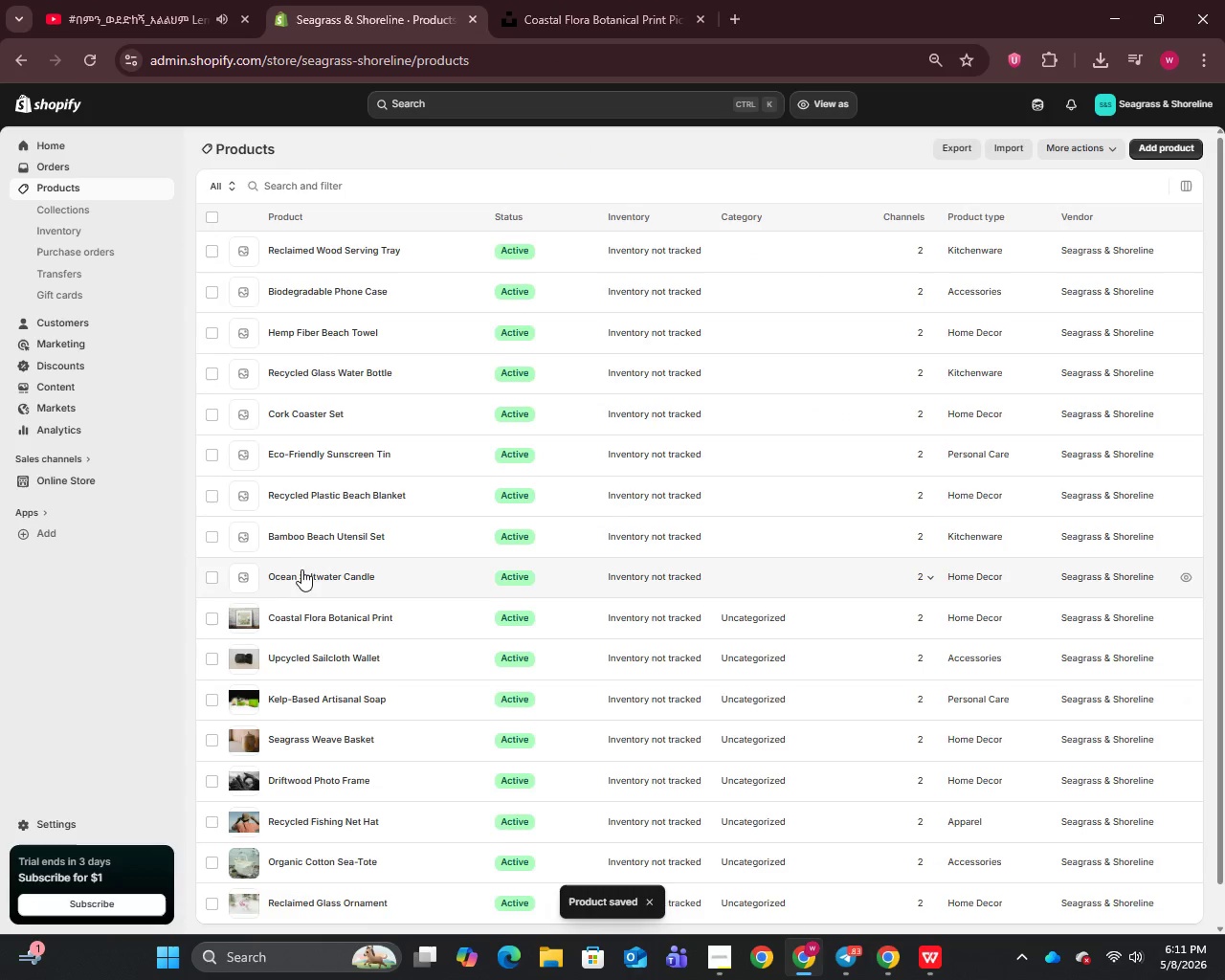 
left_click([301, 573])
 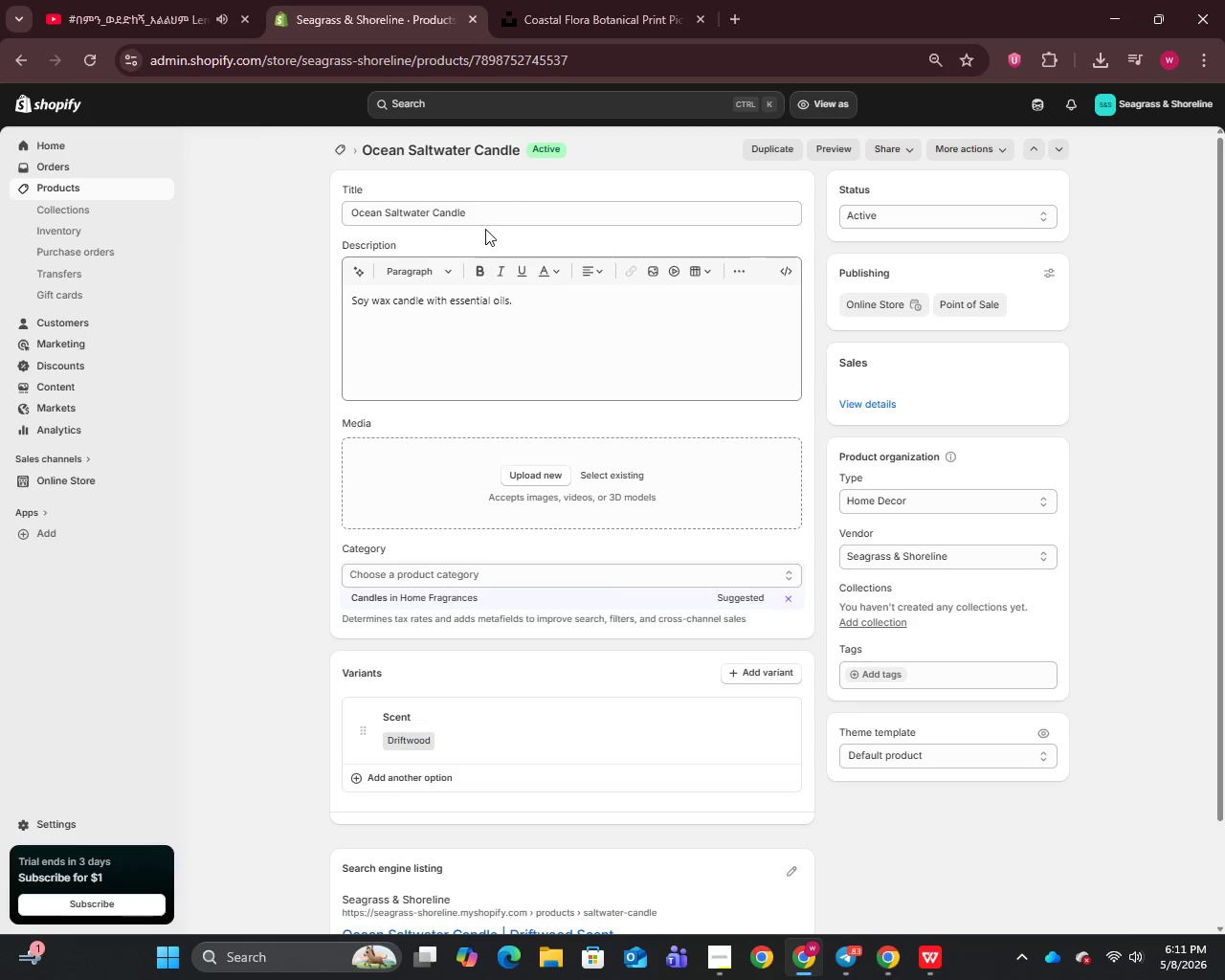 
left_click([480, 219])
 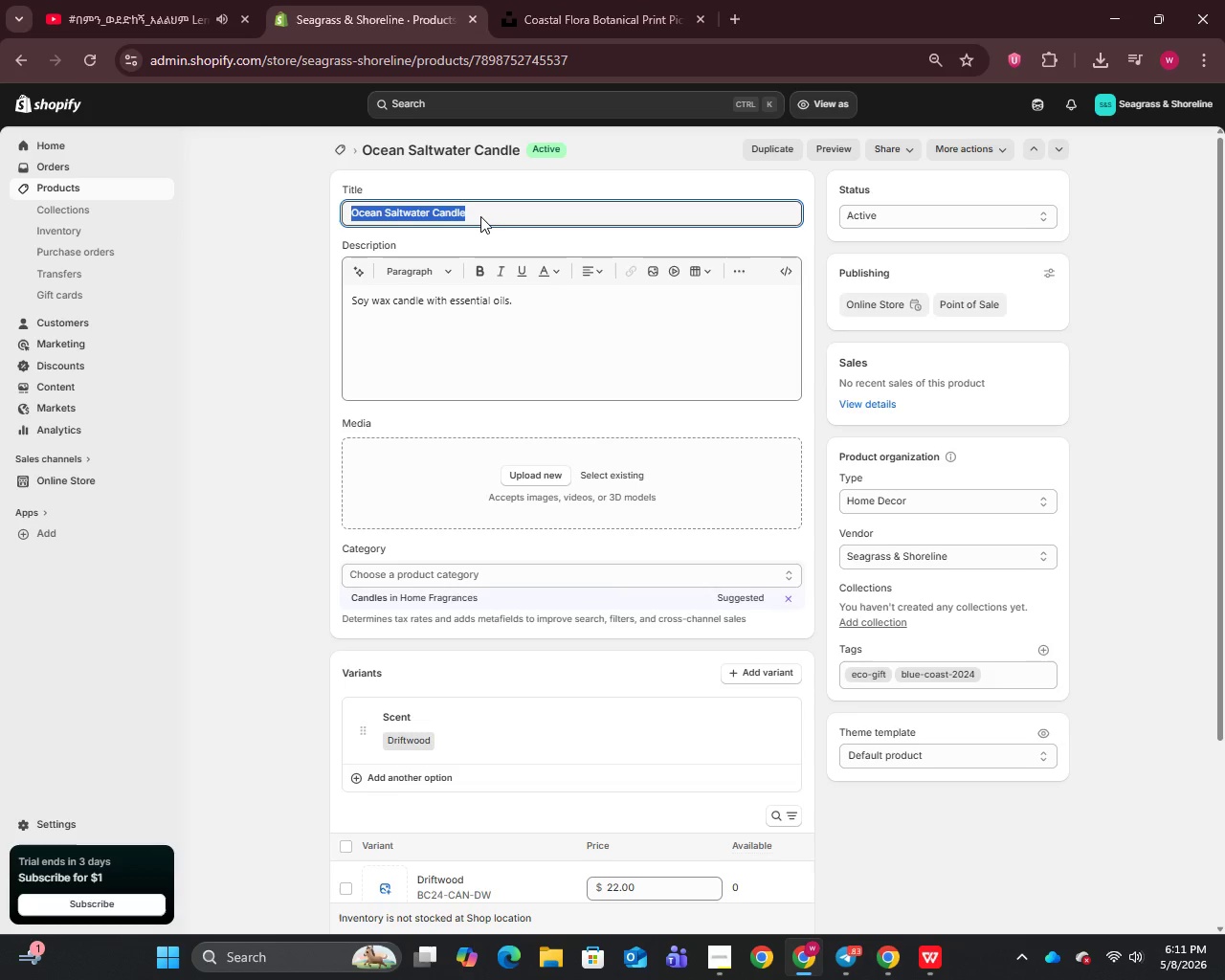 
key(Control+A)
 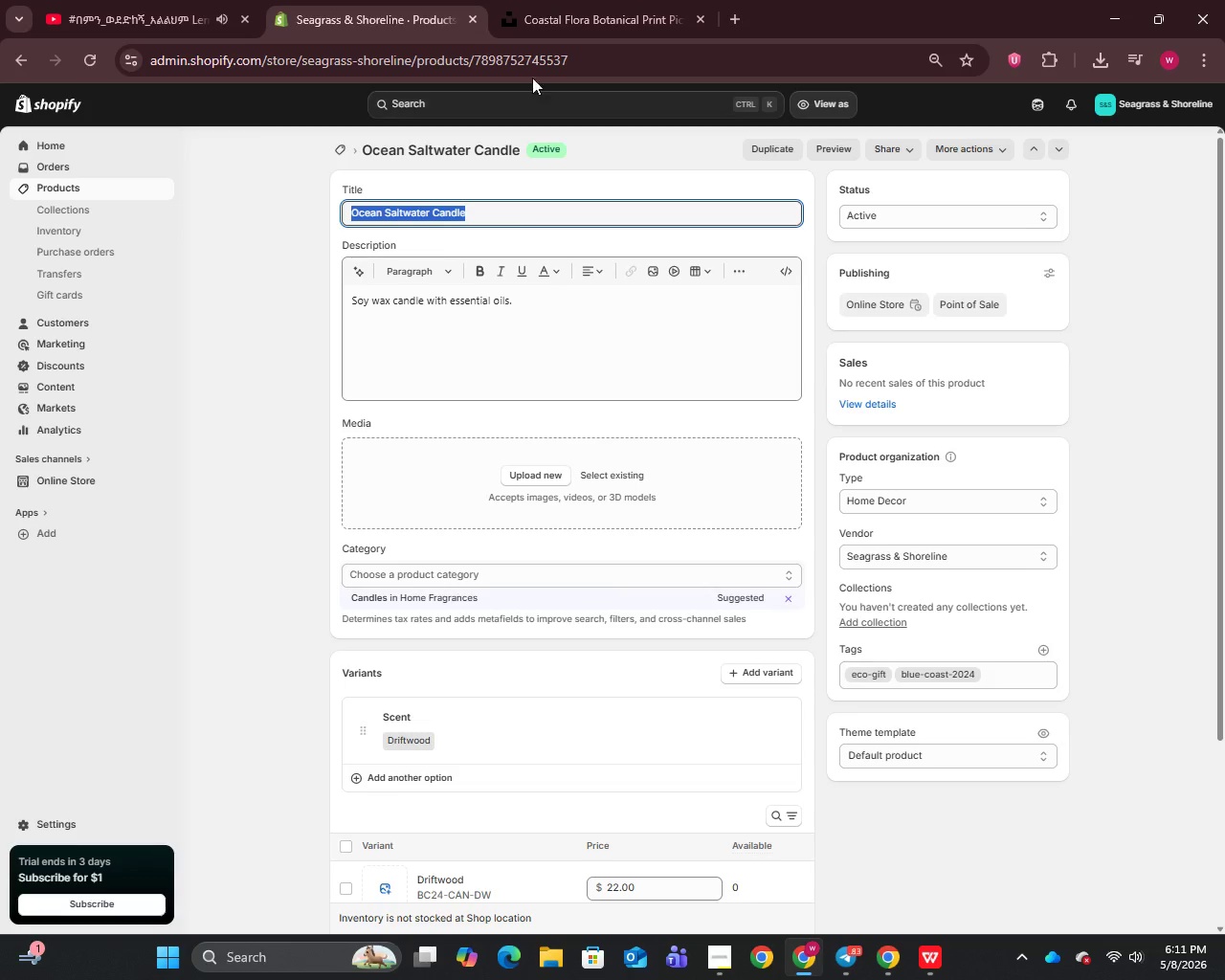 
key(Control+C)
 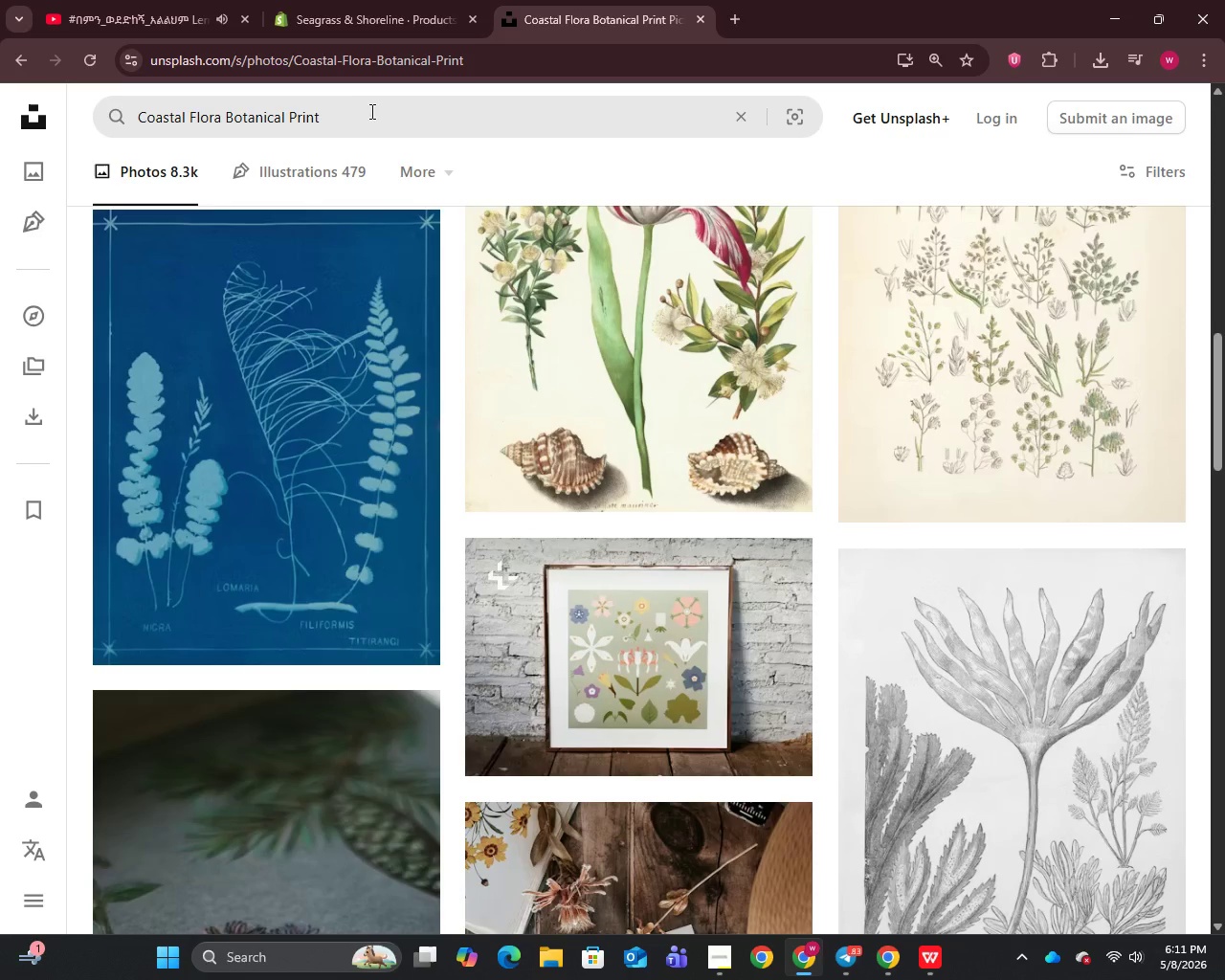 
left_click([569, 0])
 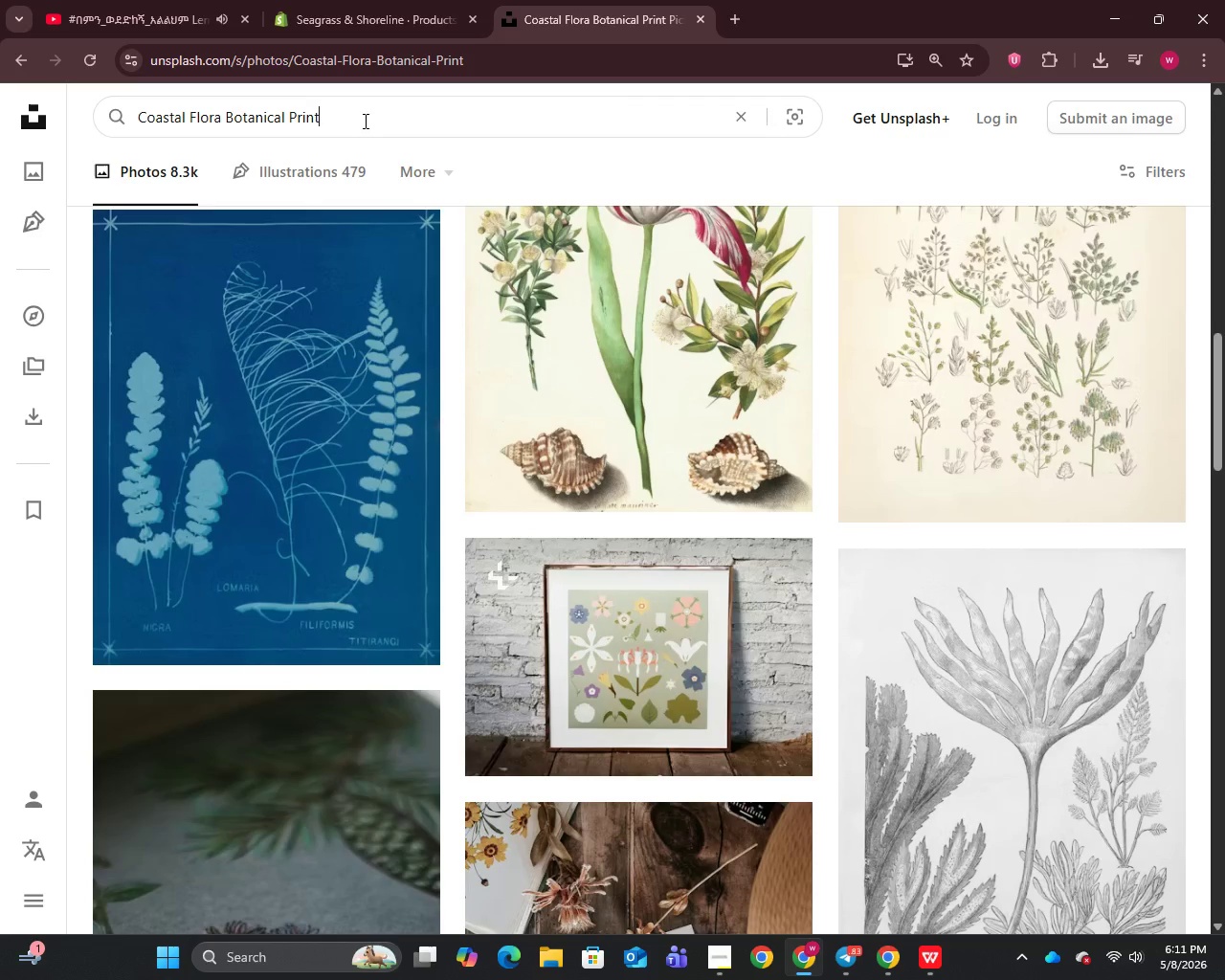 
left_click([364, 121])
 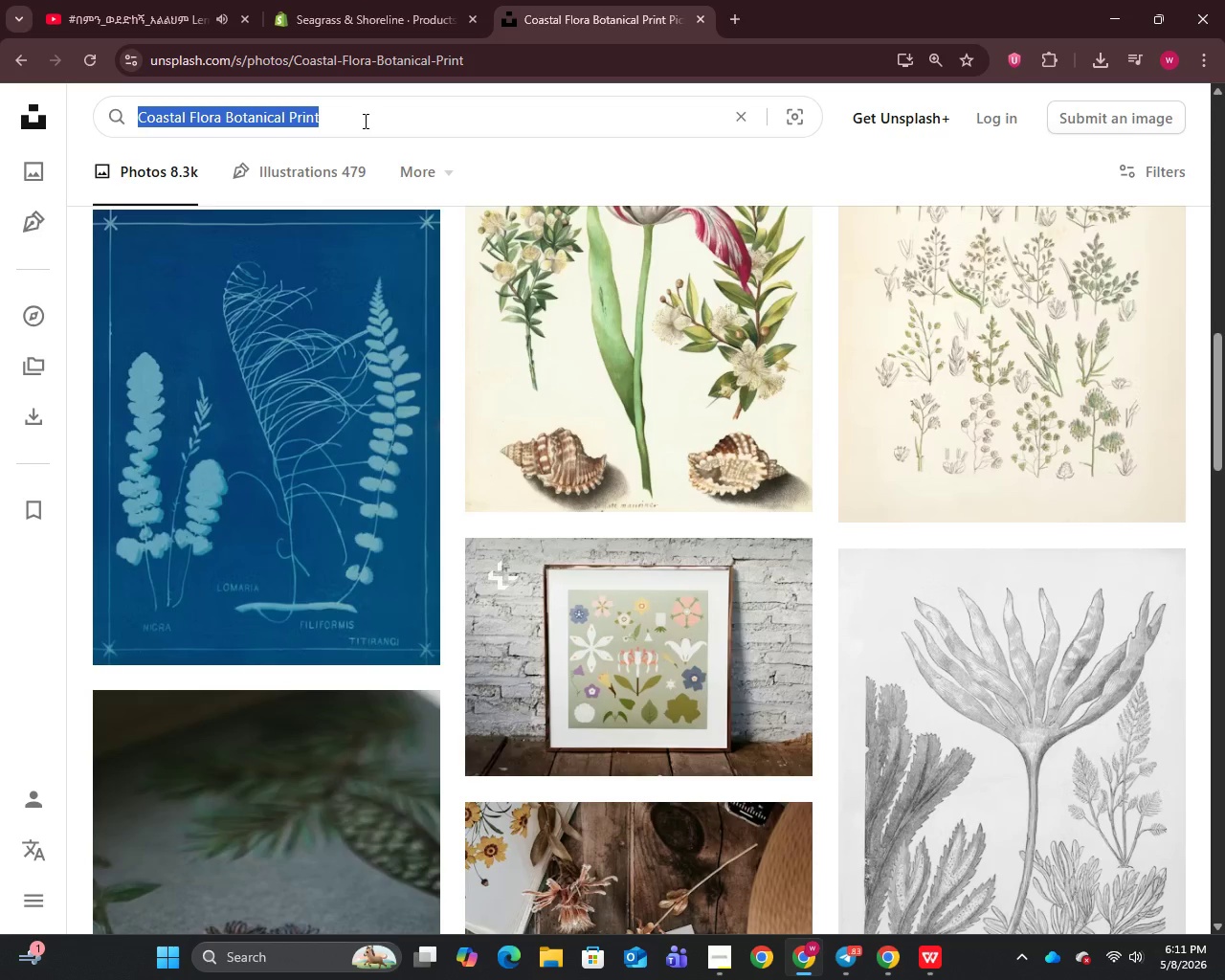 
key(Control+A)
 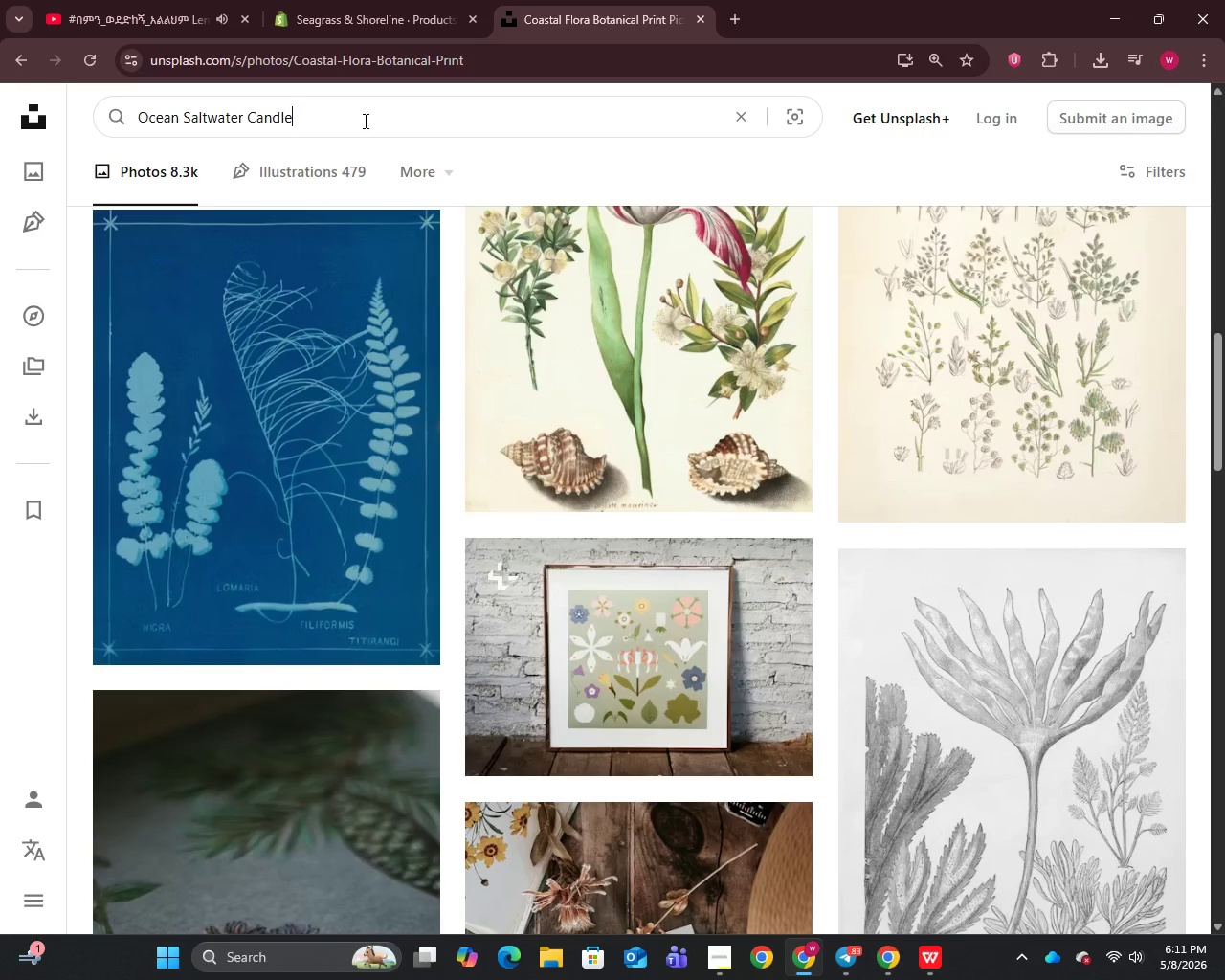 
key(Control+V)
 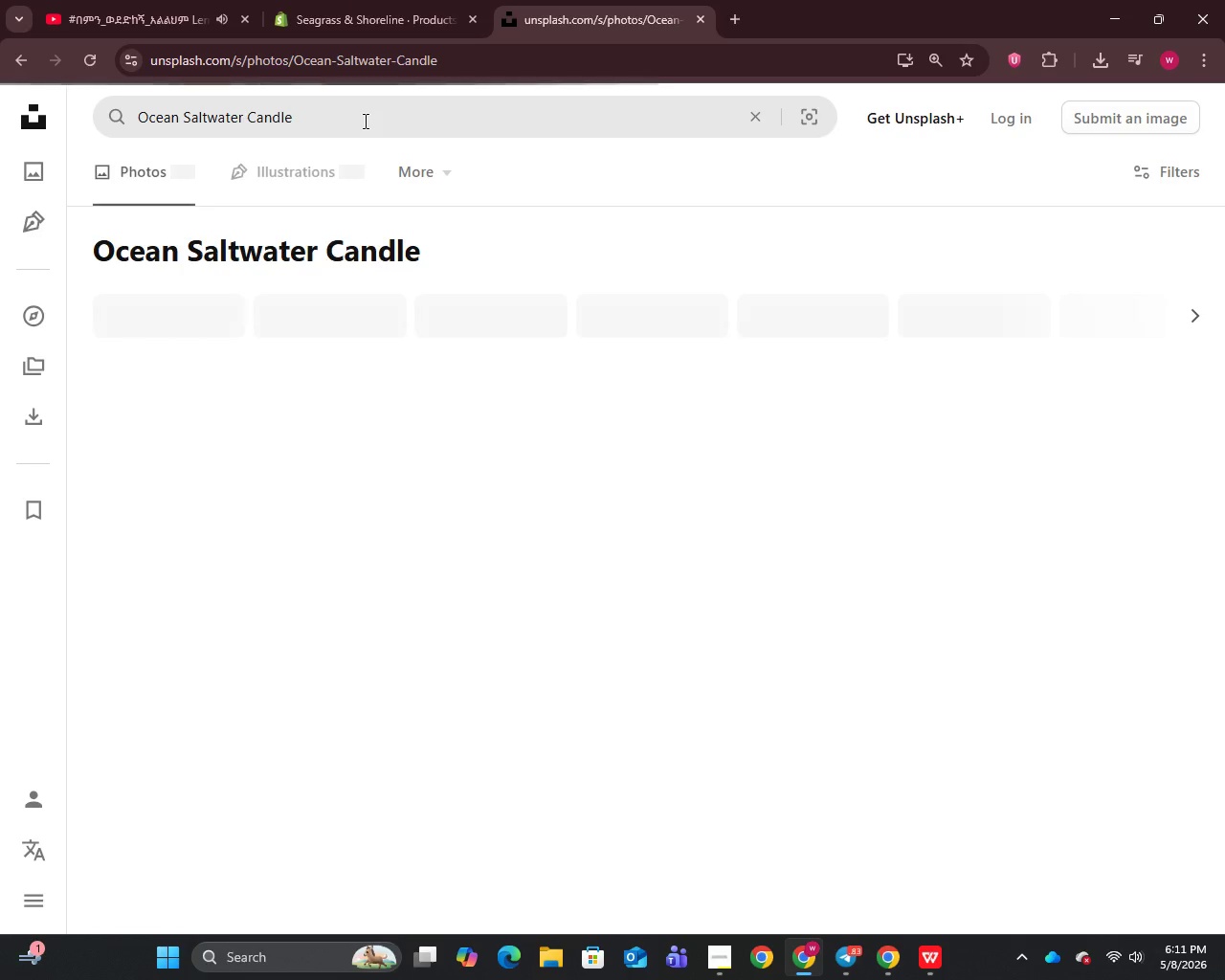 
key(Enter)
 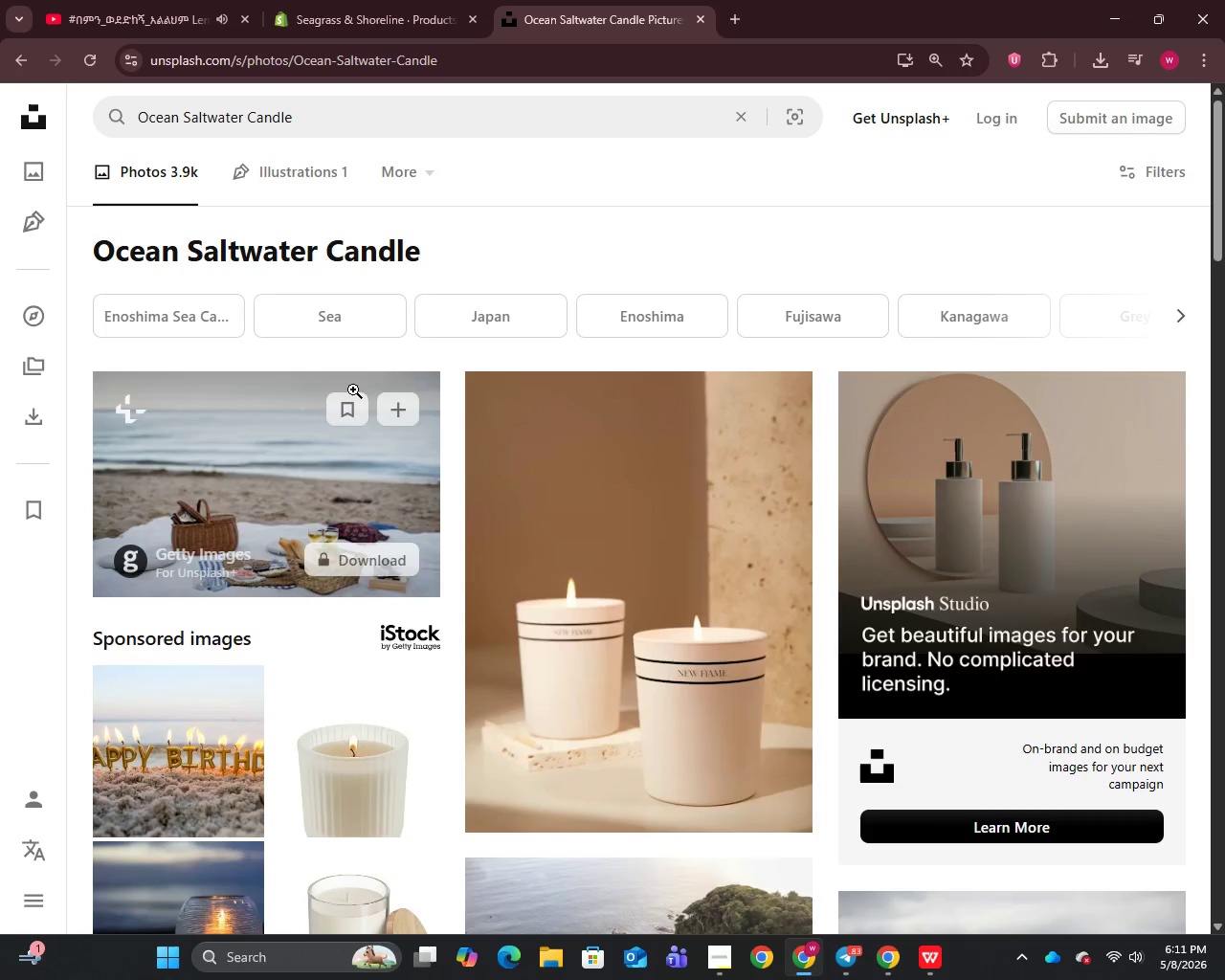 
right_click([328, 430])
 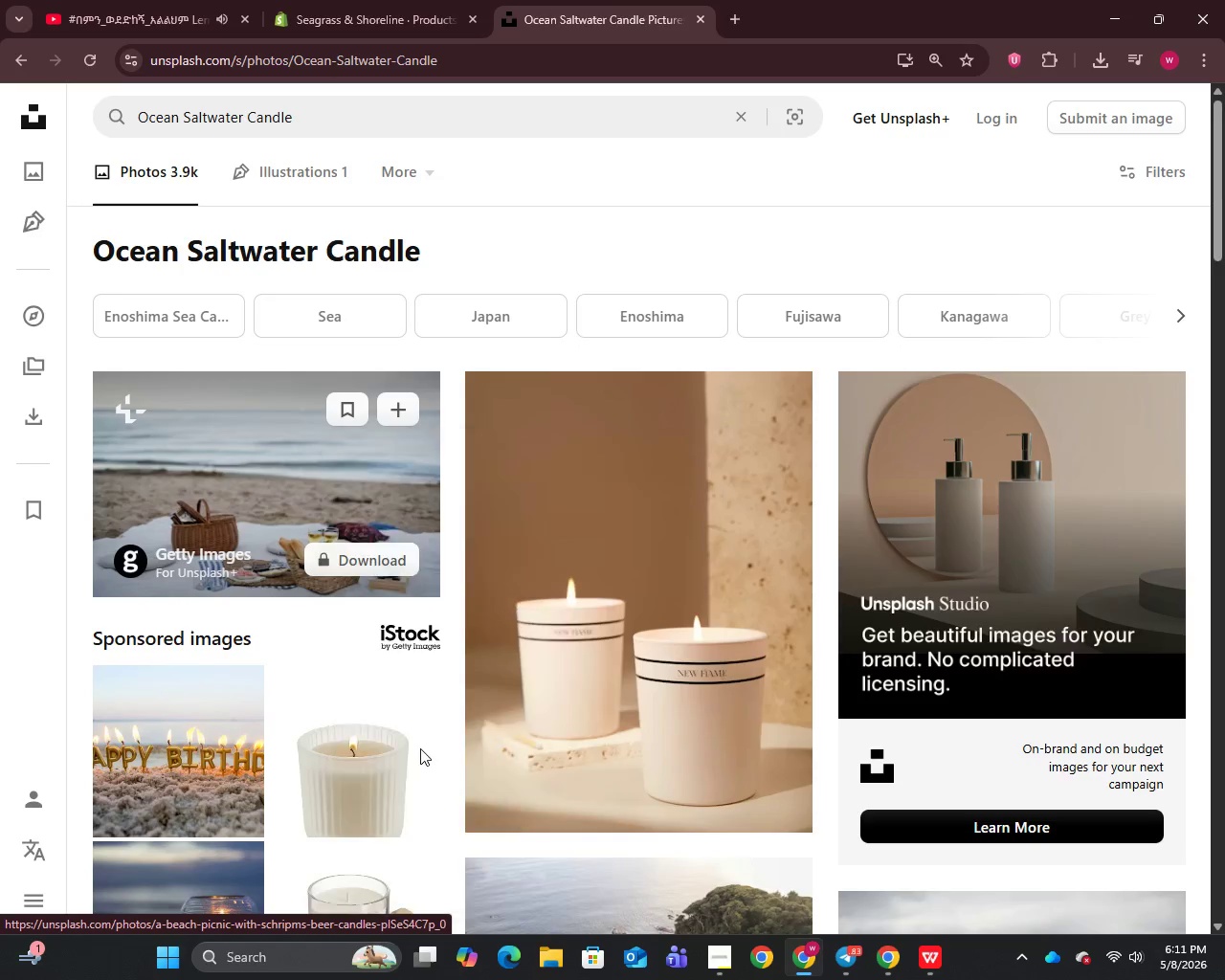 
left_click([420, 748])
 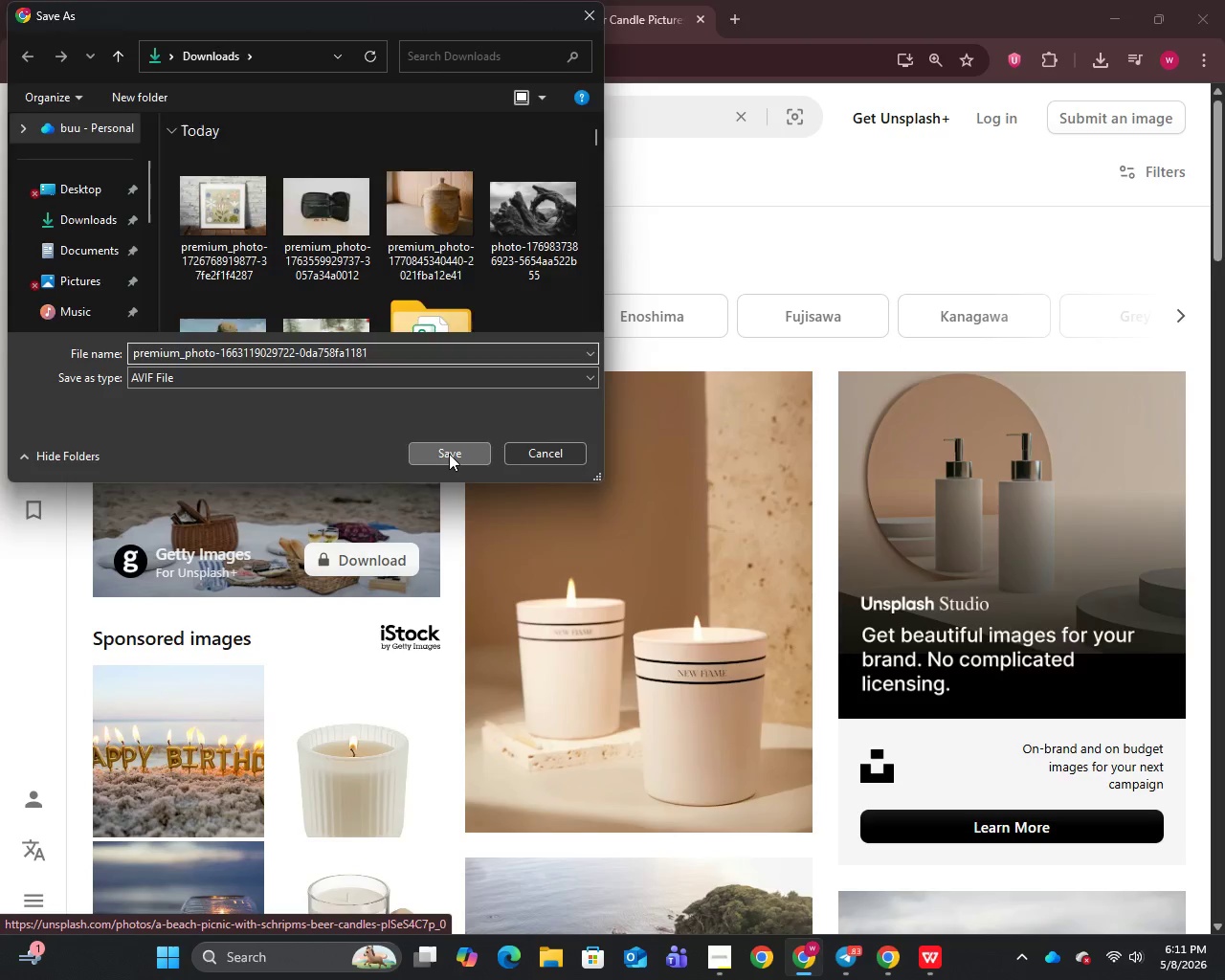 
left_click([449, 454])
 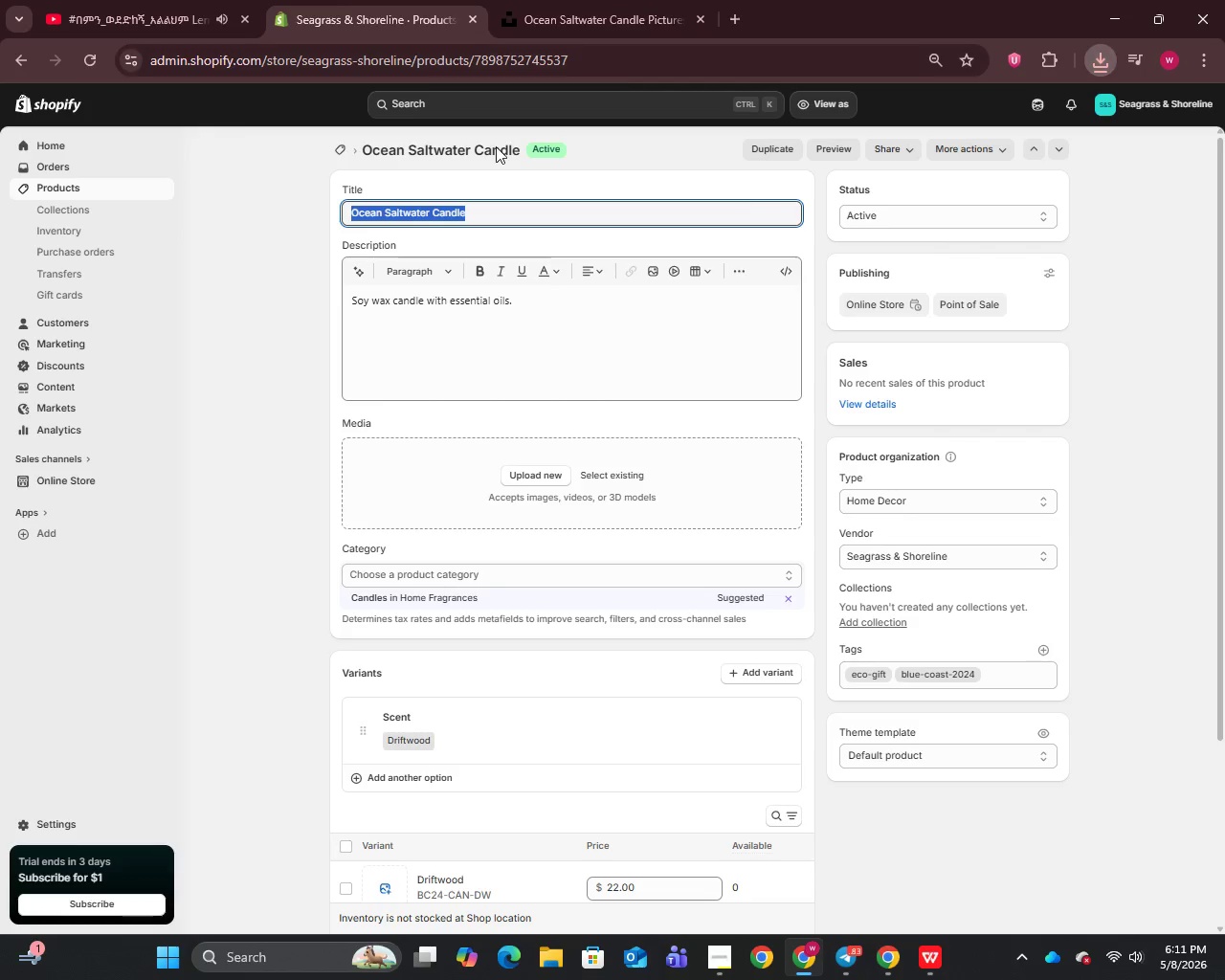 
left_click([331, 0])
 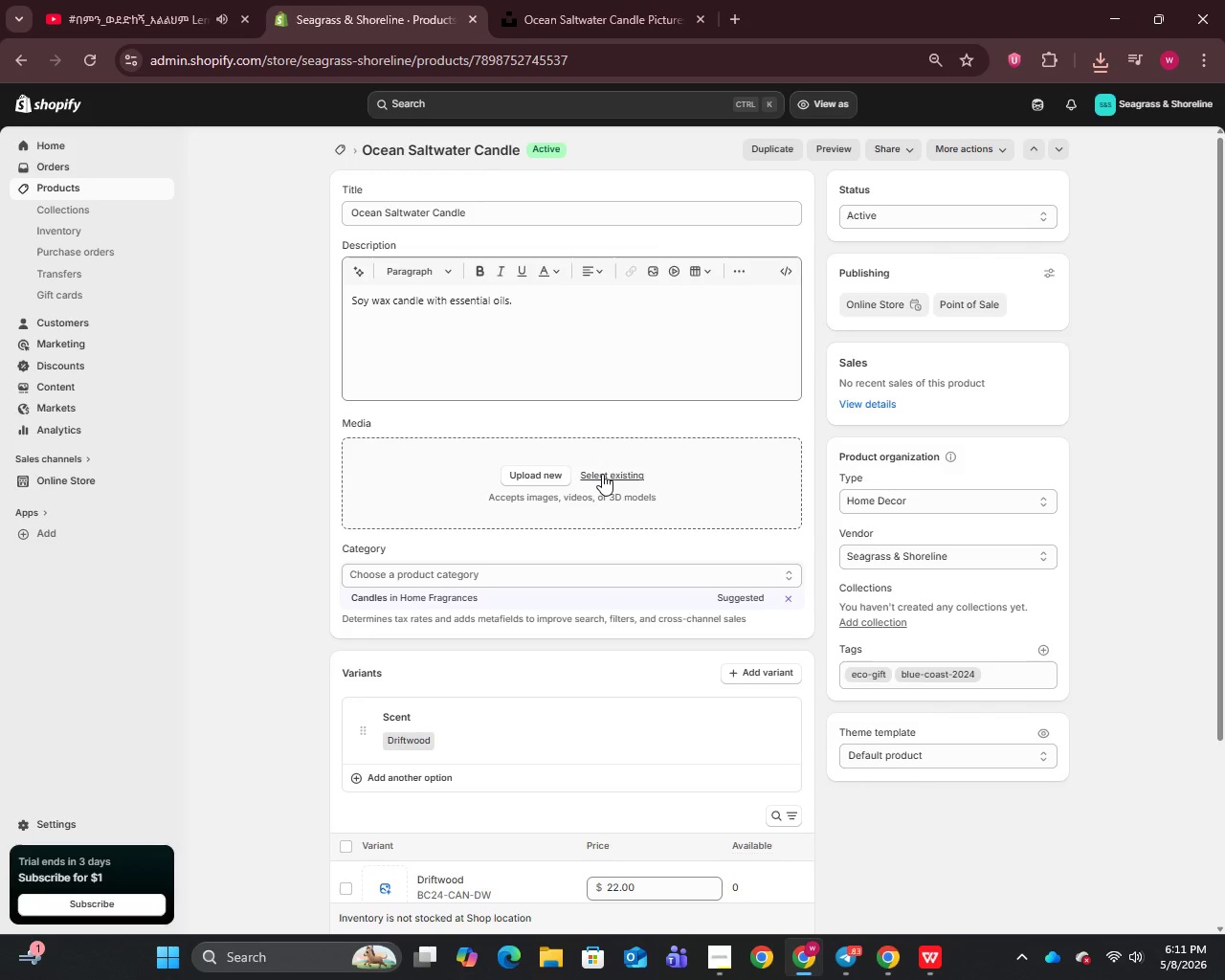 
left_click([602, 474])
 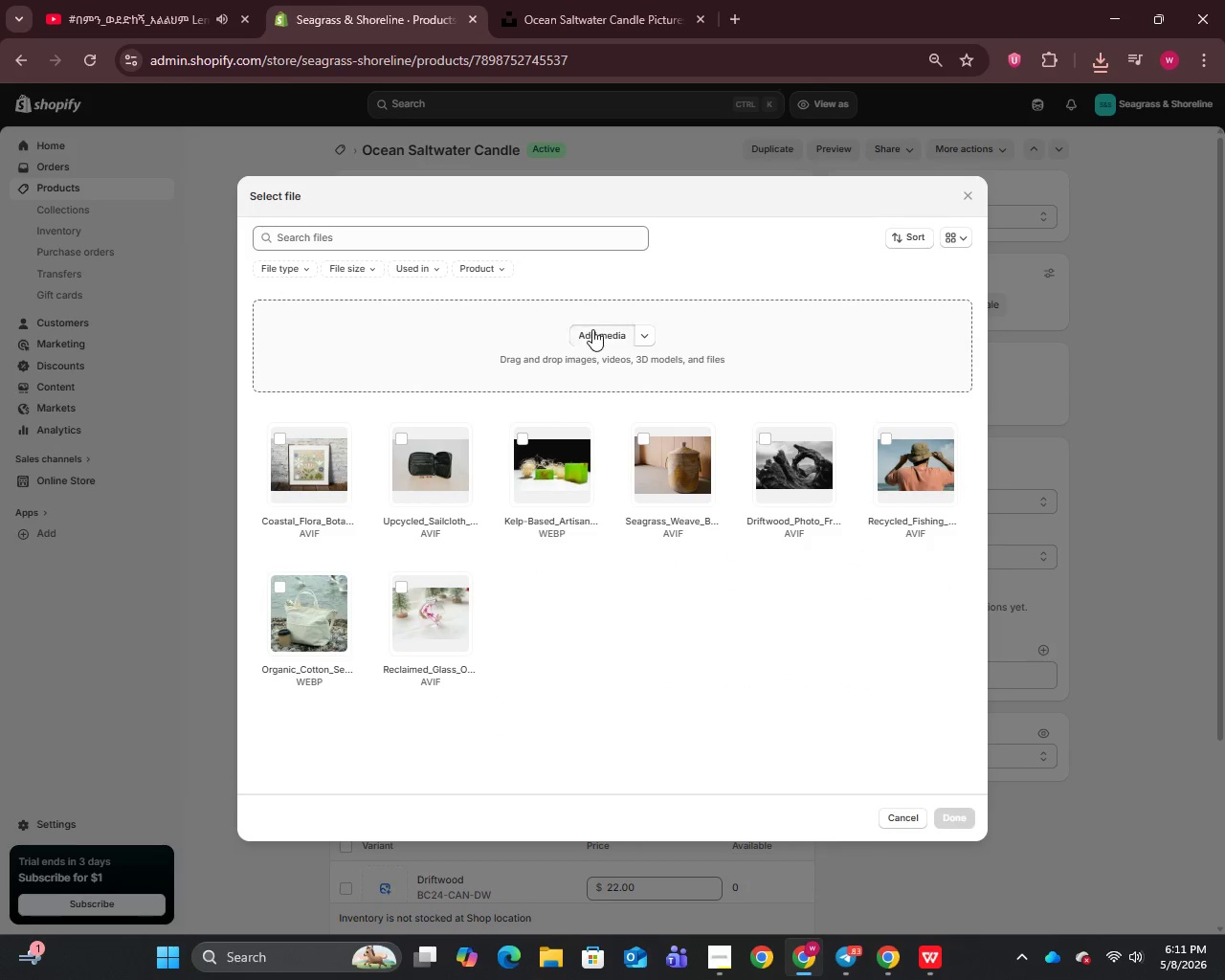 
left_click([592, 329])
 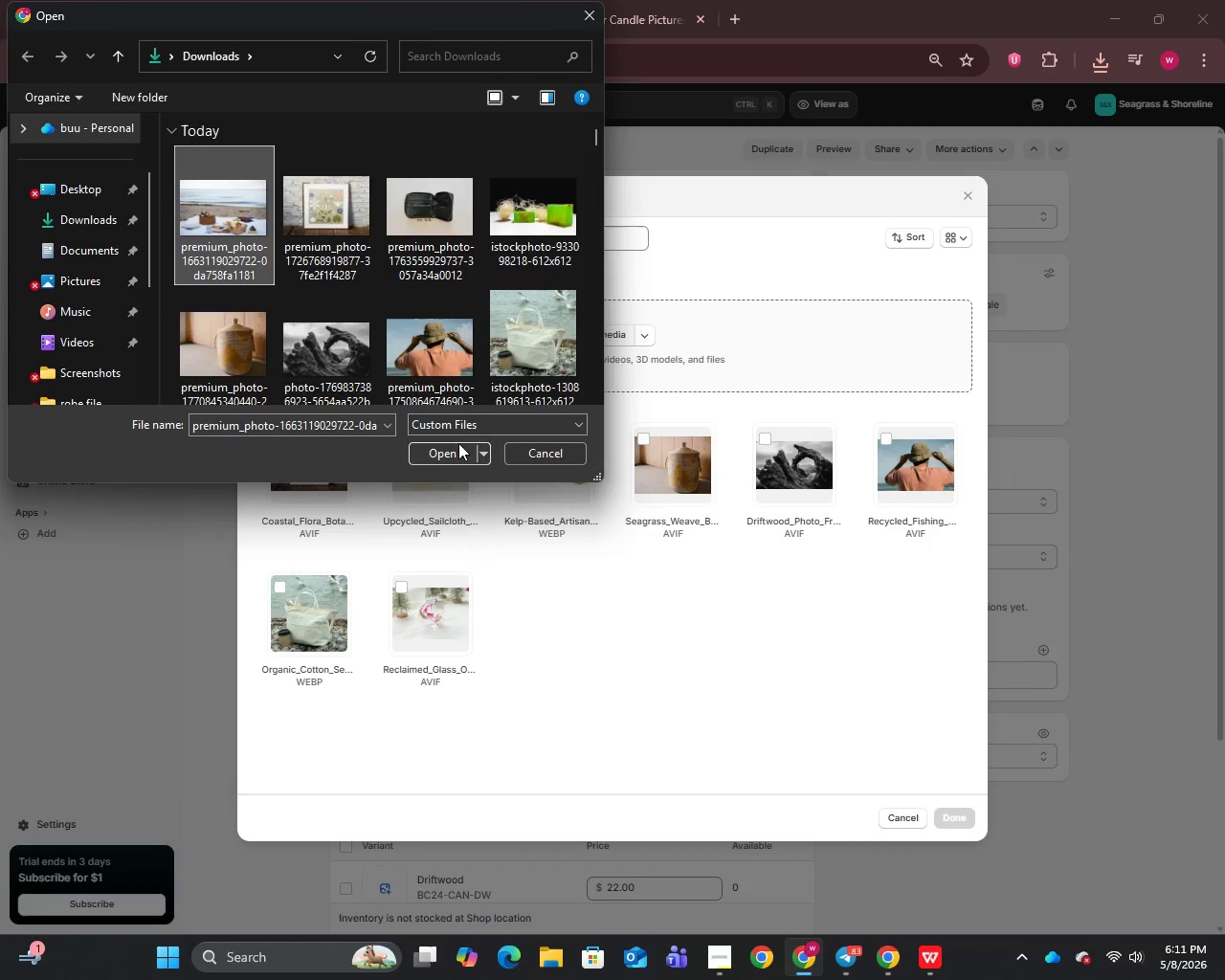 
left_click([435, 447])
 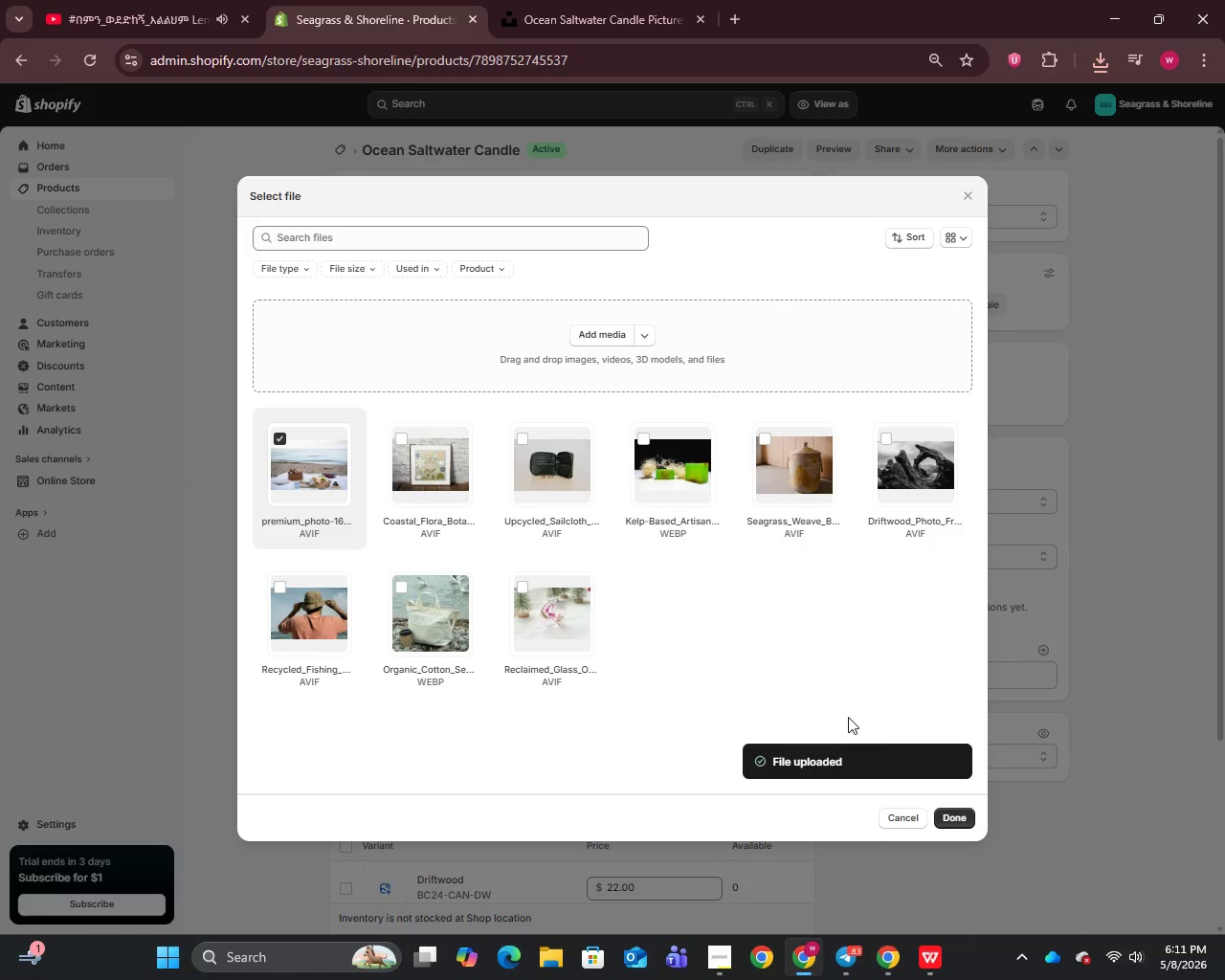 
wait(6.19)
 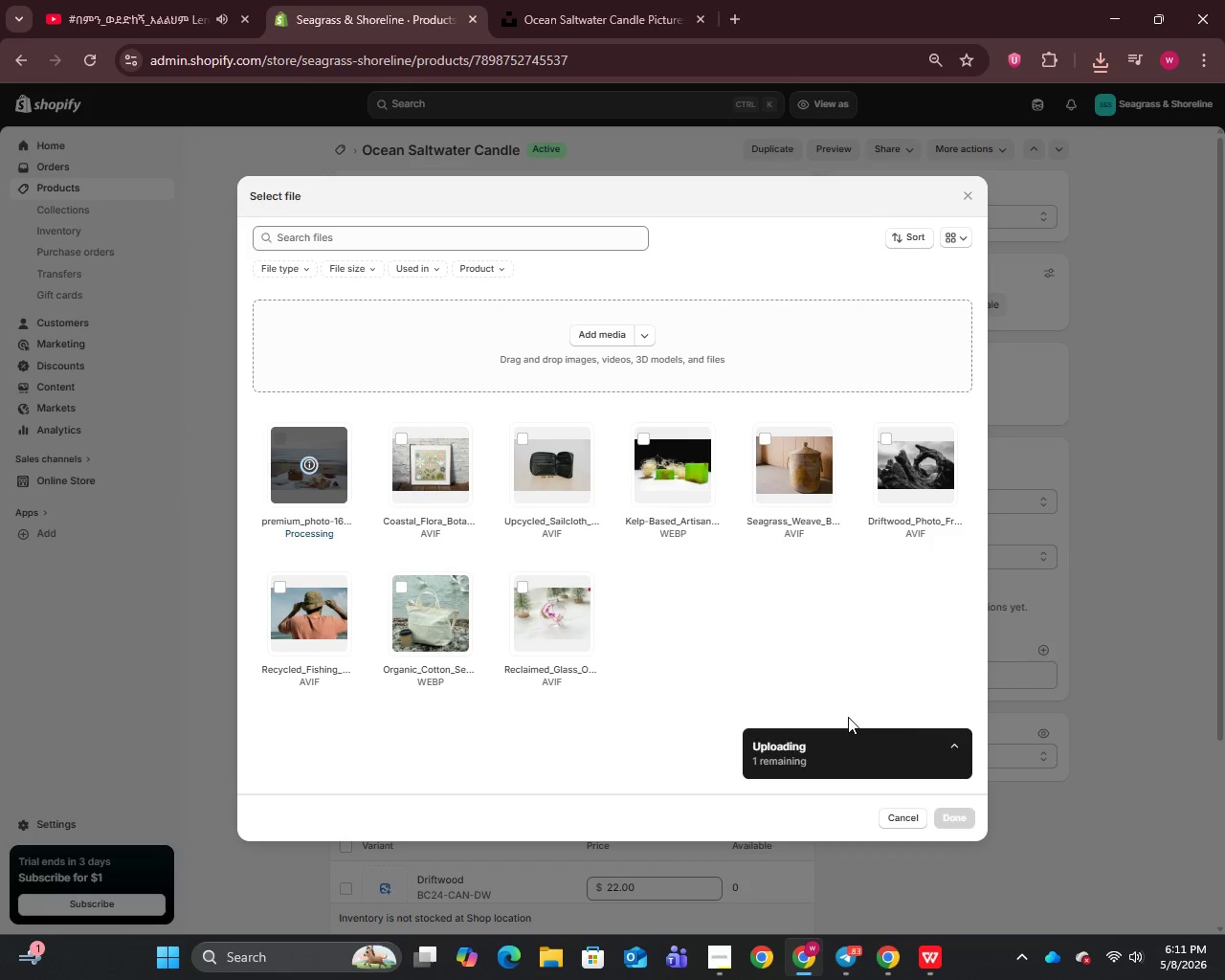 
left_click([971, 810])
 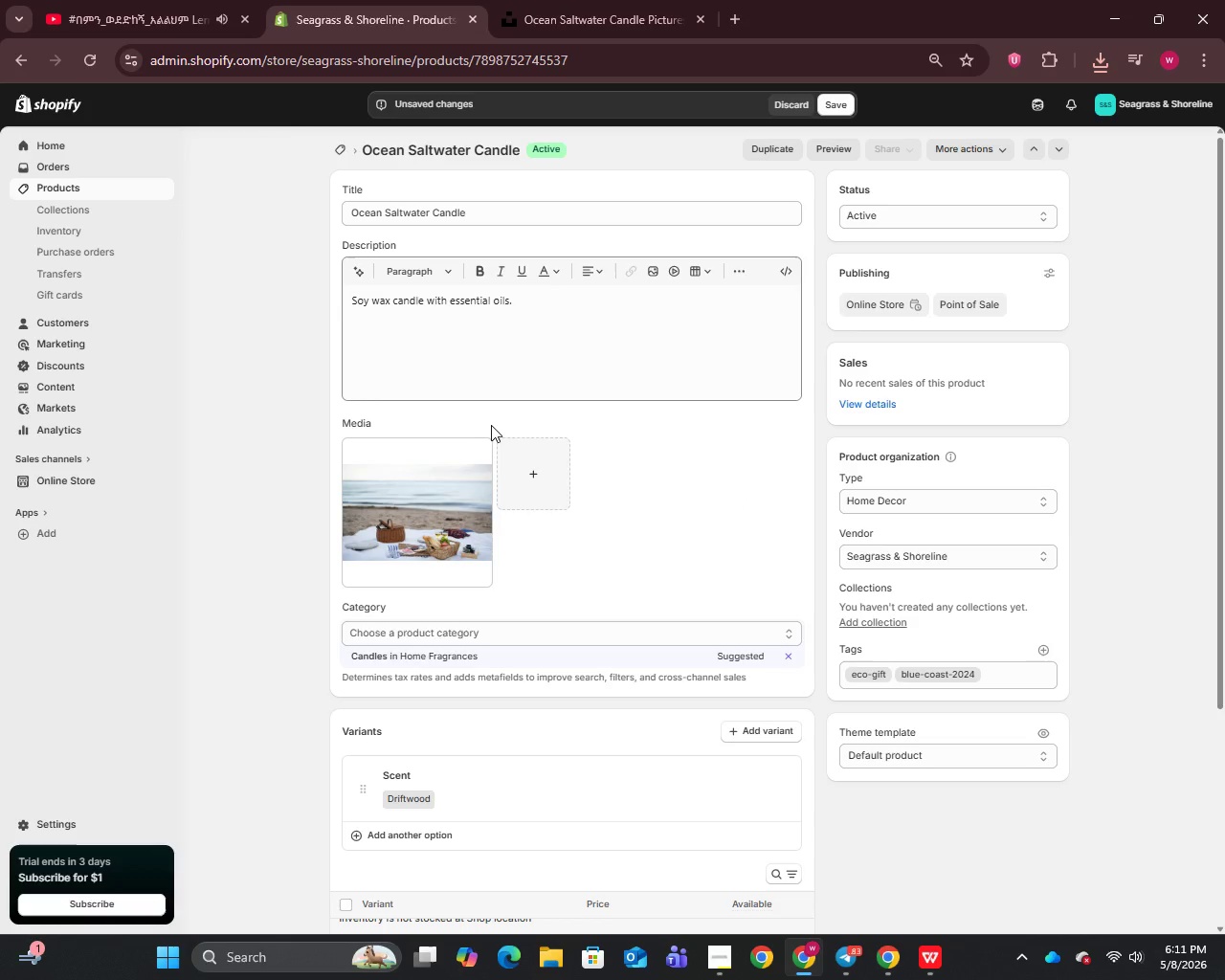 
wait(6.97)
 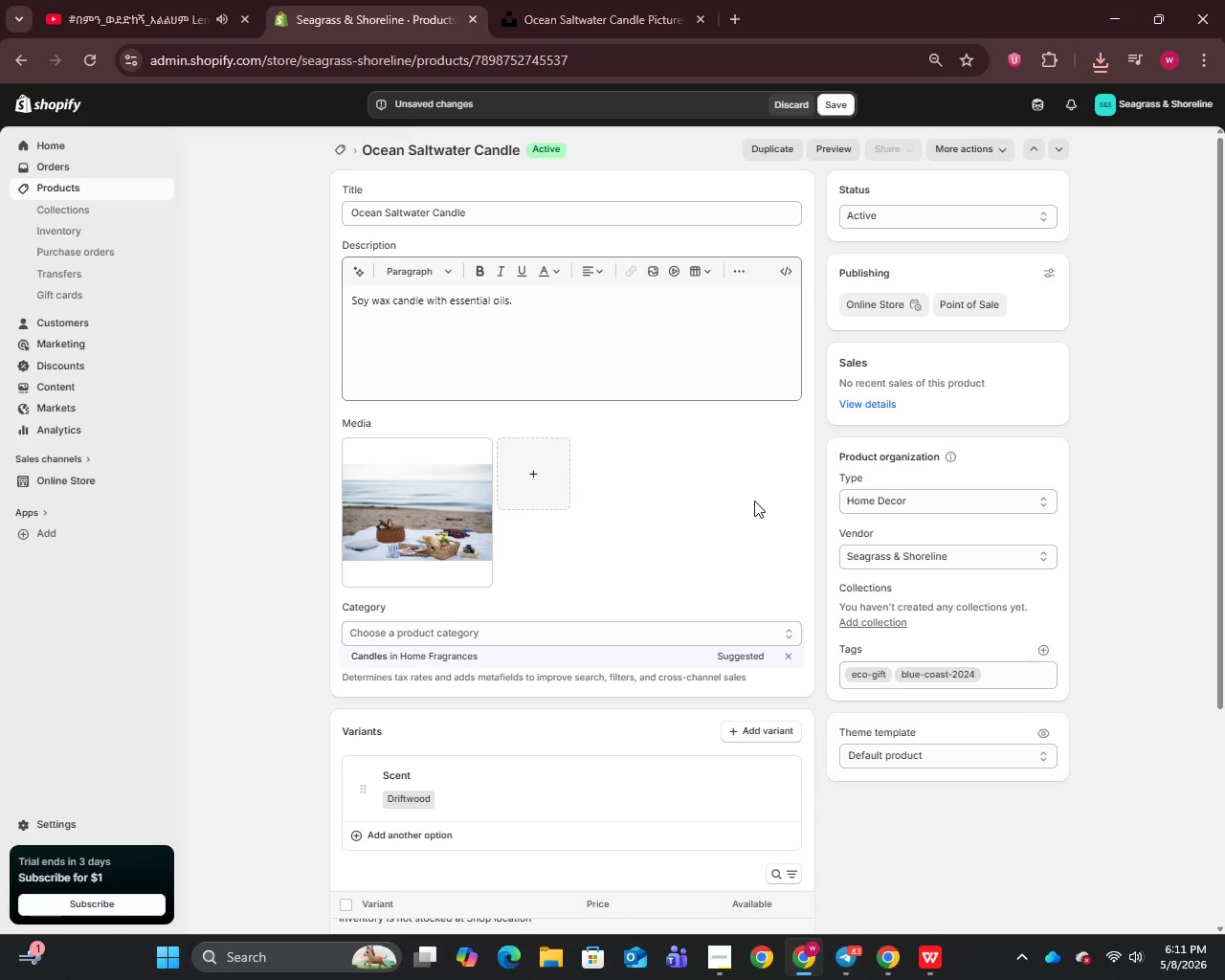 
left_click([415, 526])
 